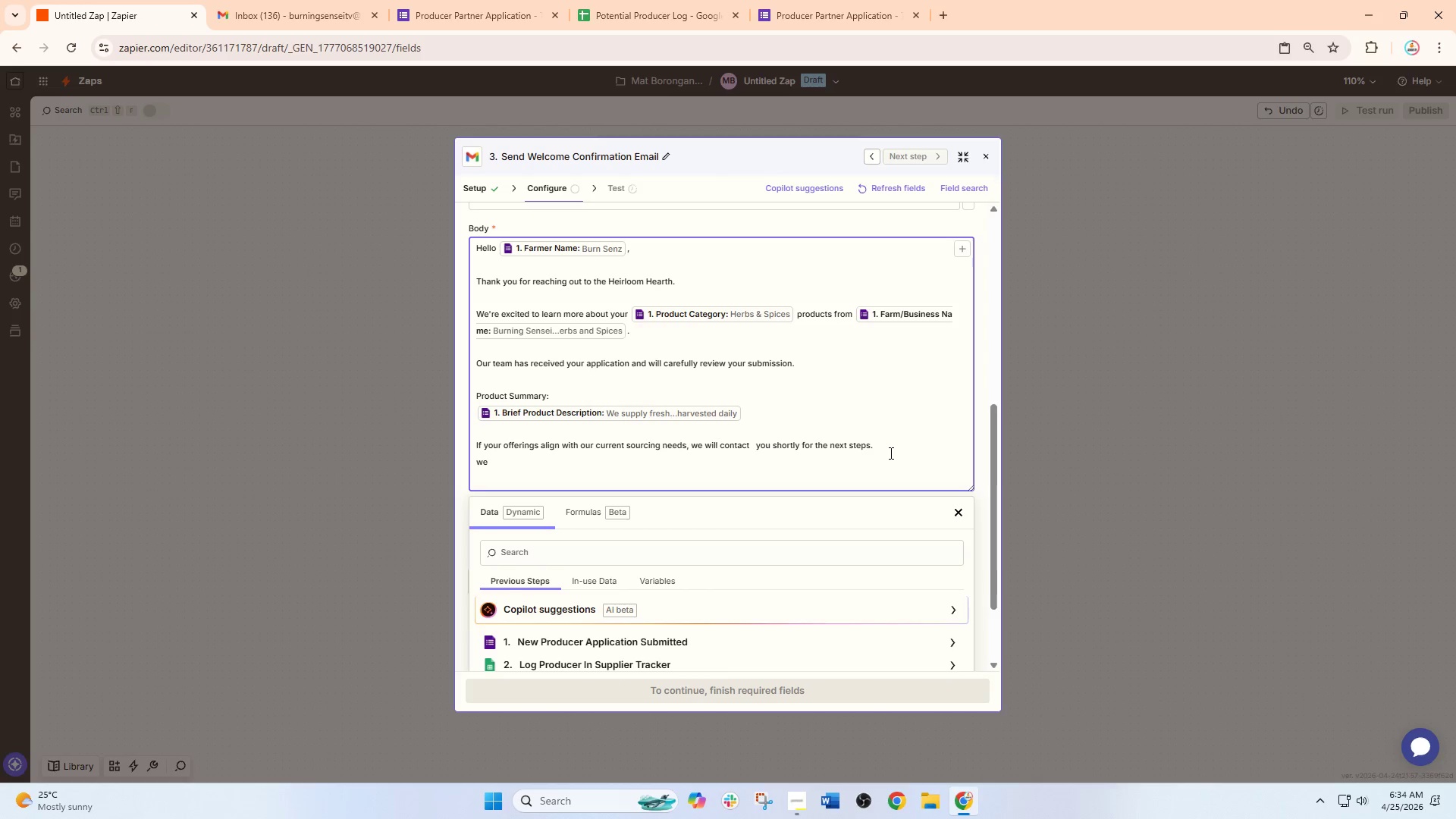 
type(ill )
key(Backspace)
key(Backspace)
key(Backspace)
key(Backspace)
type(will apr)
 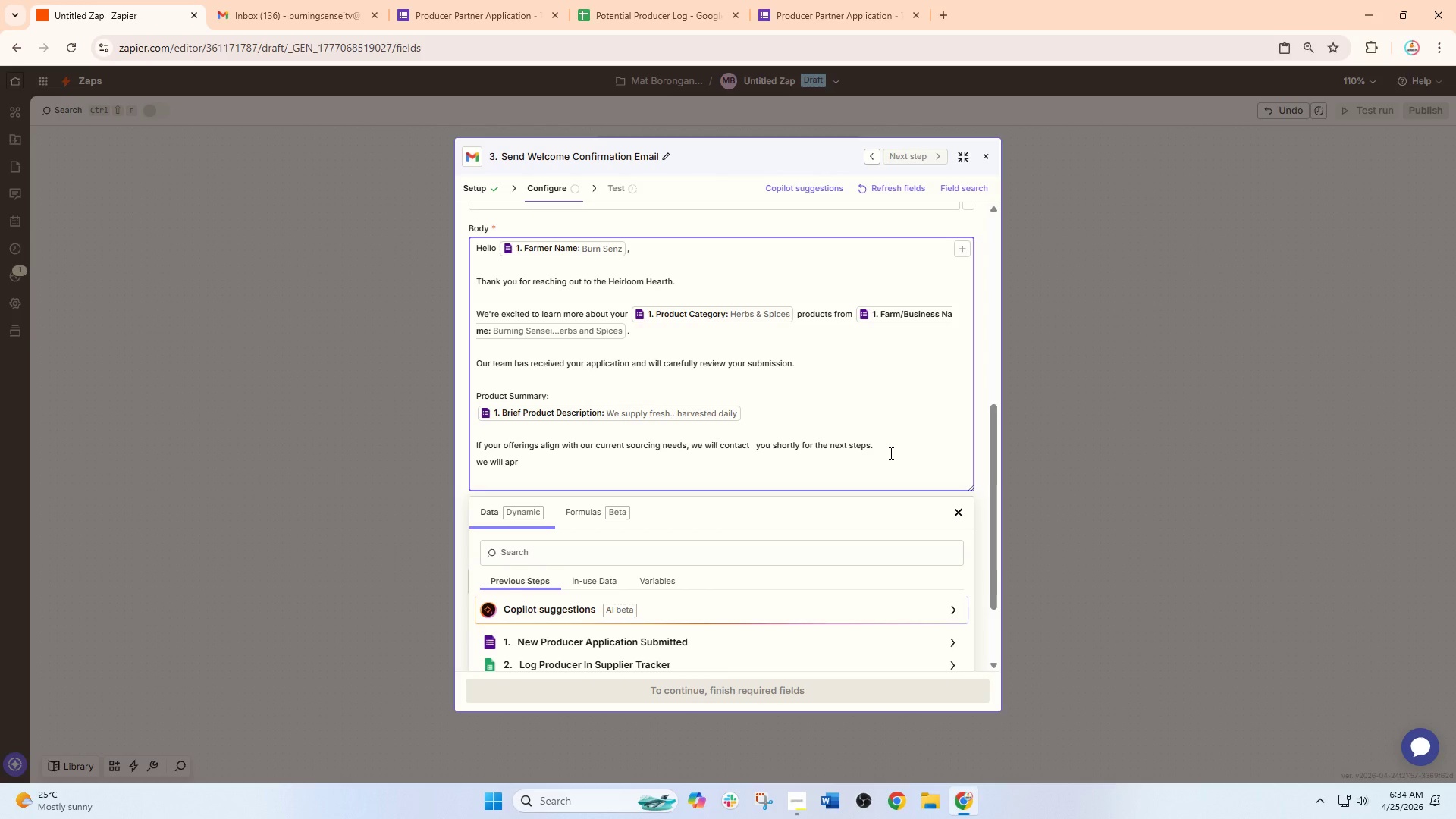 
wait(6.78)
 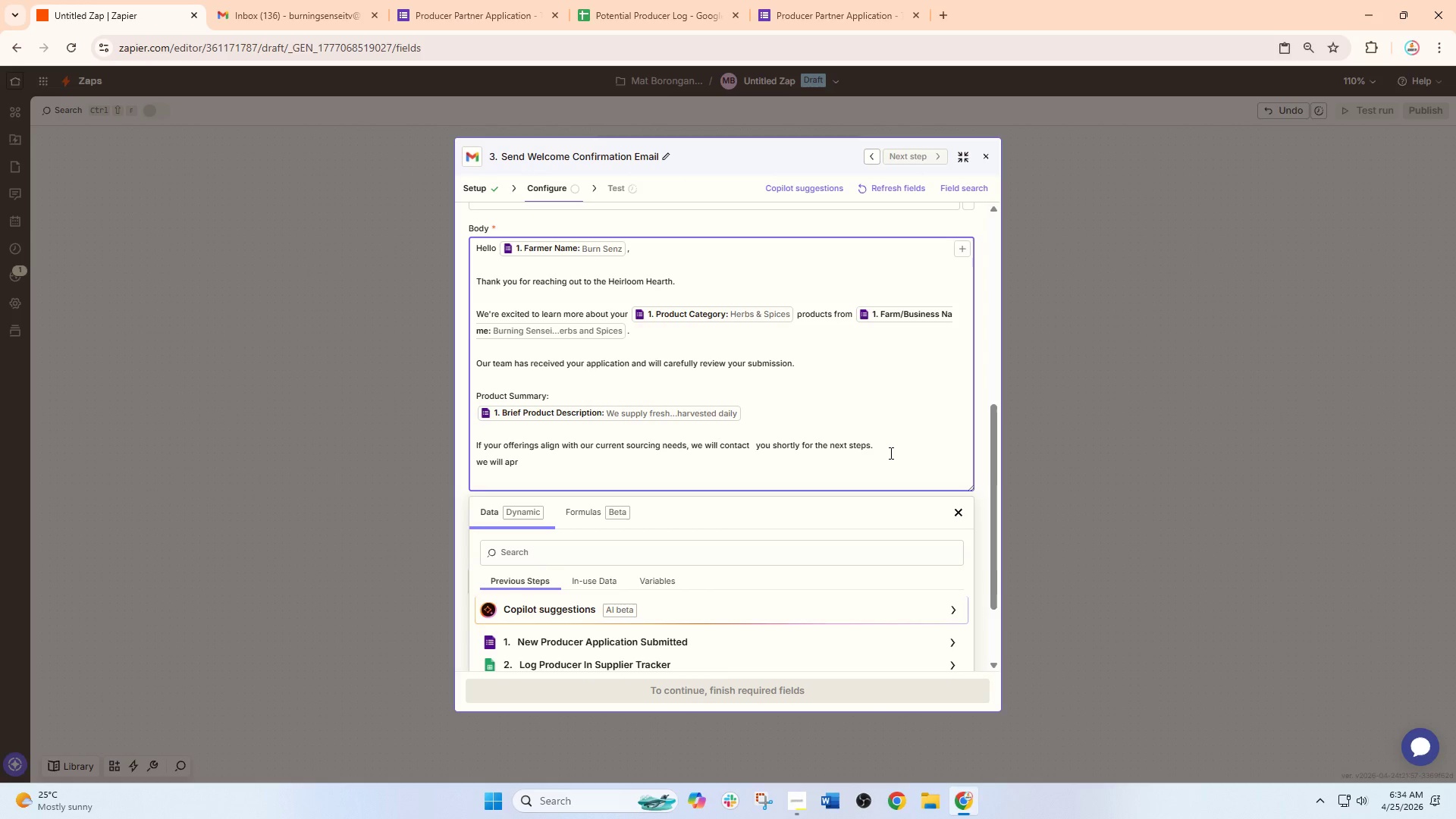 
type(eciate  your in )
 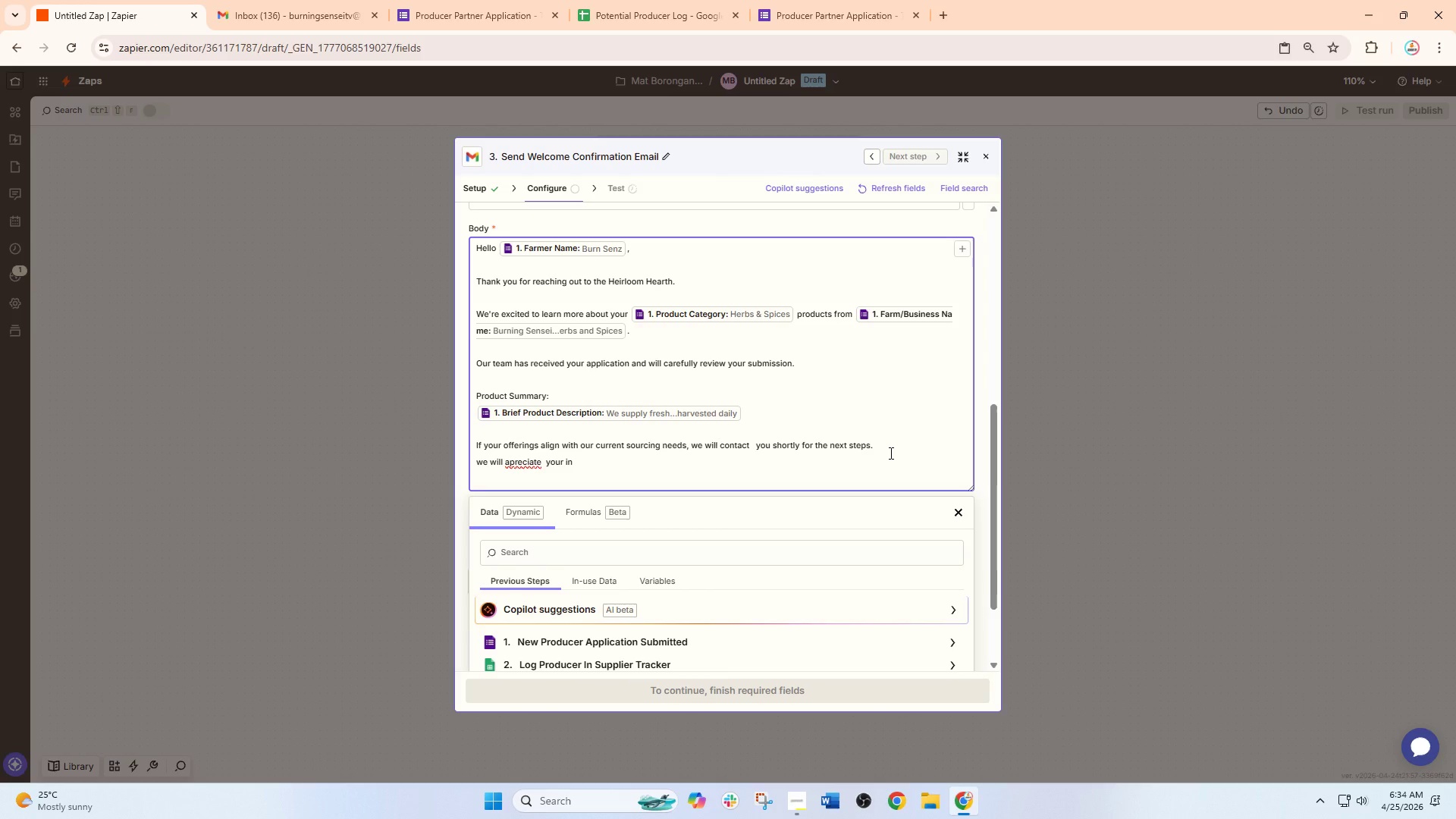 
hold_key(key=Backspace, duration=0.75)
 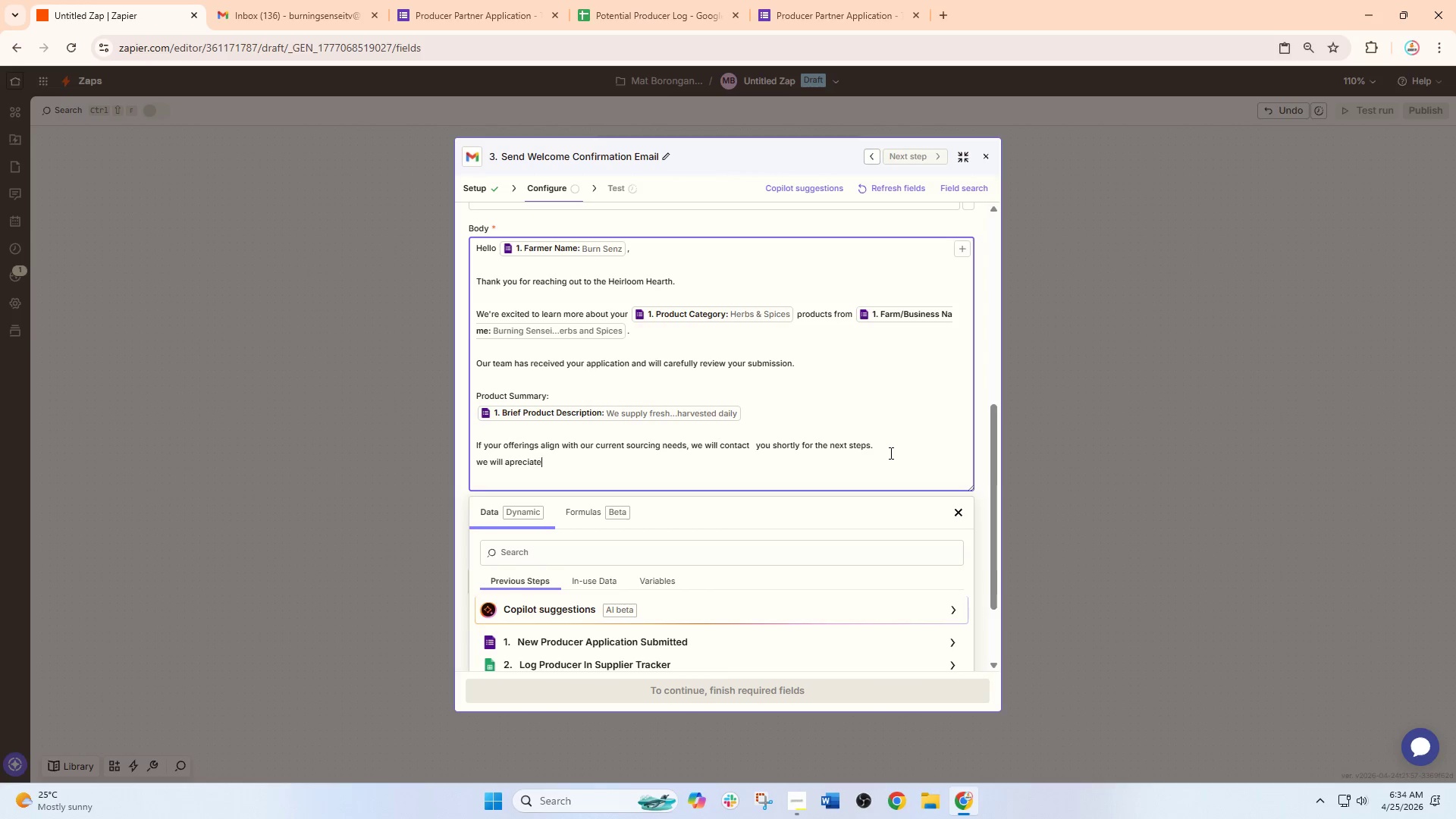 
key(Backspace)
 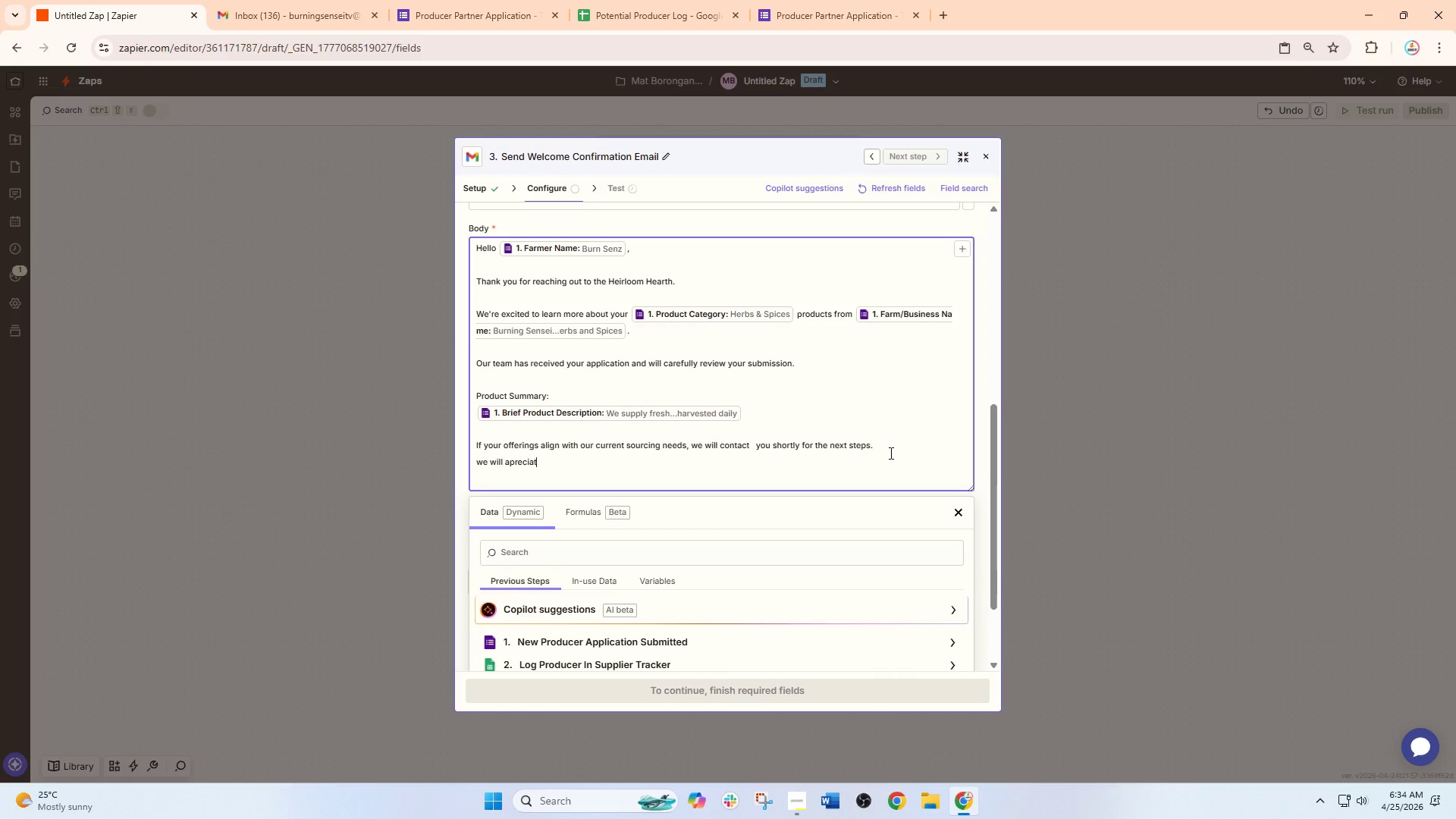 
key(Backspace)
 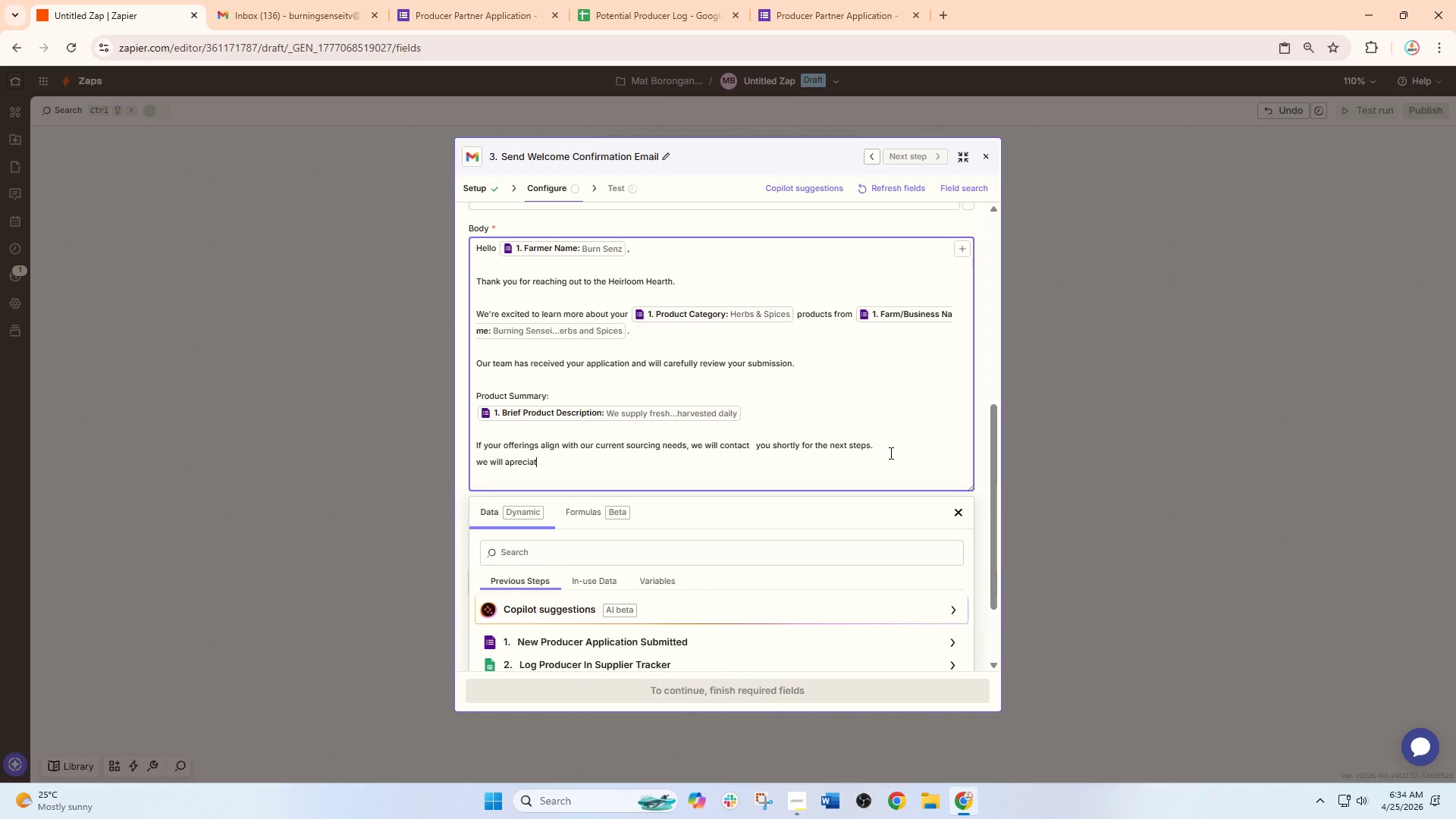 
wait(11.69)
 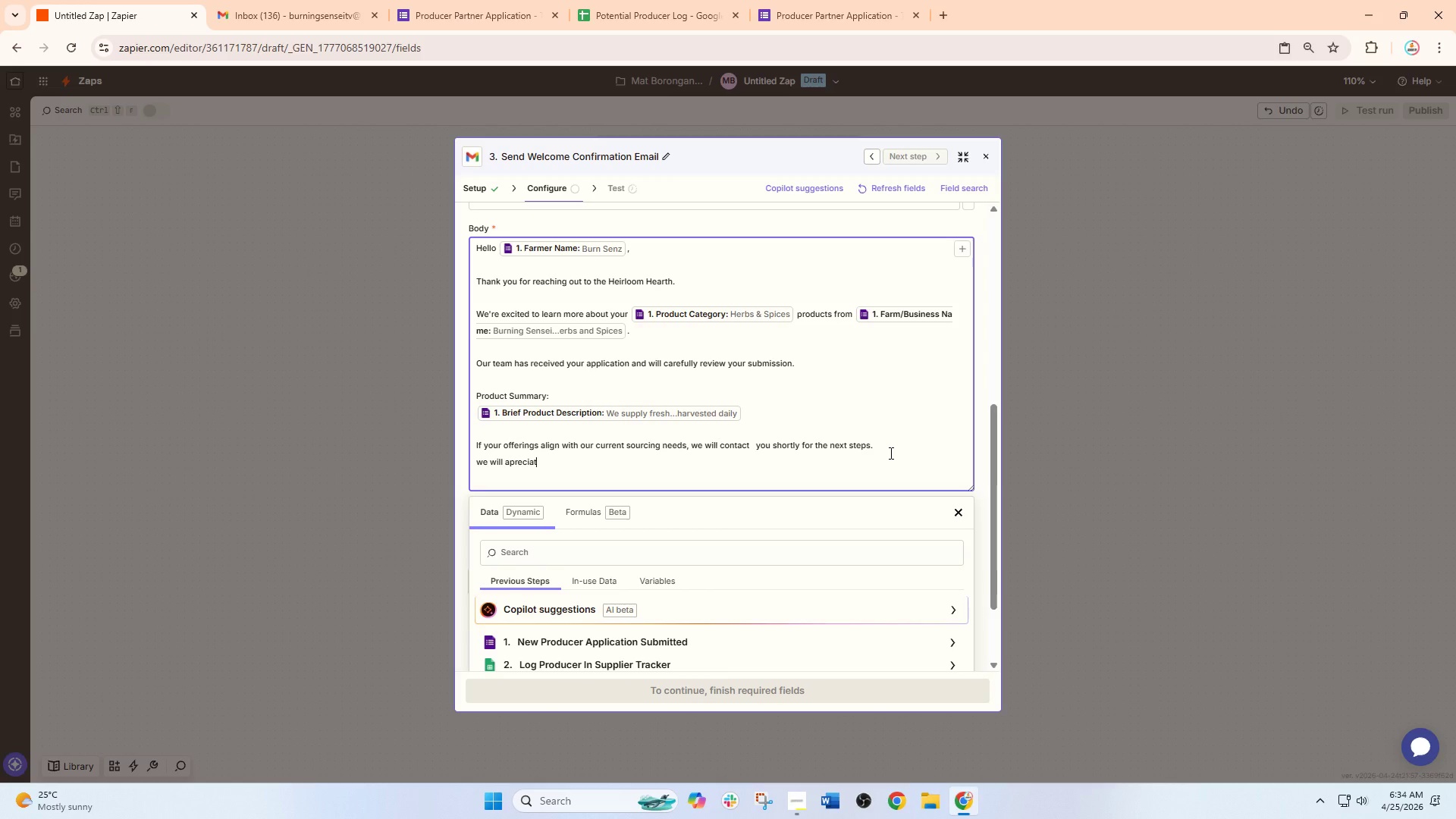 
key(Backspace)
 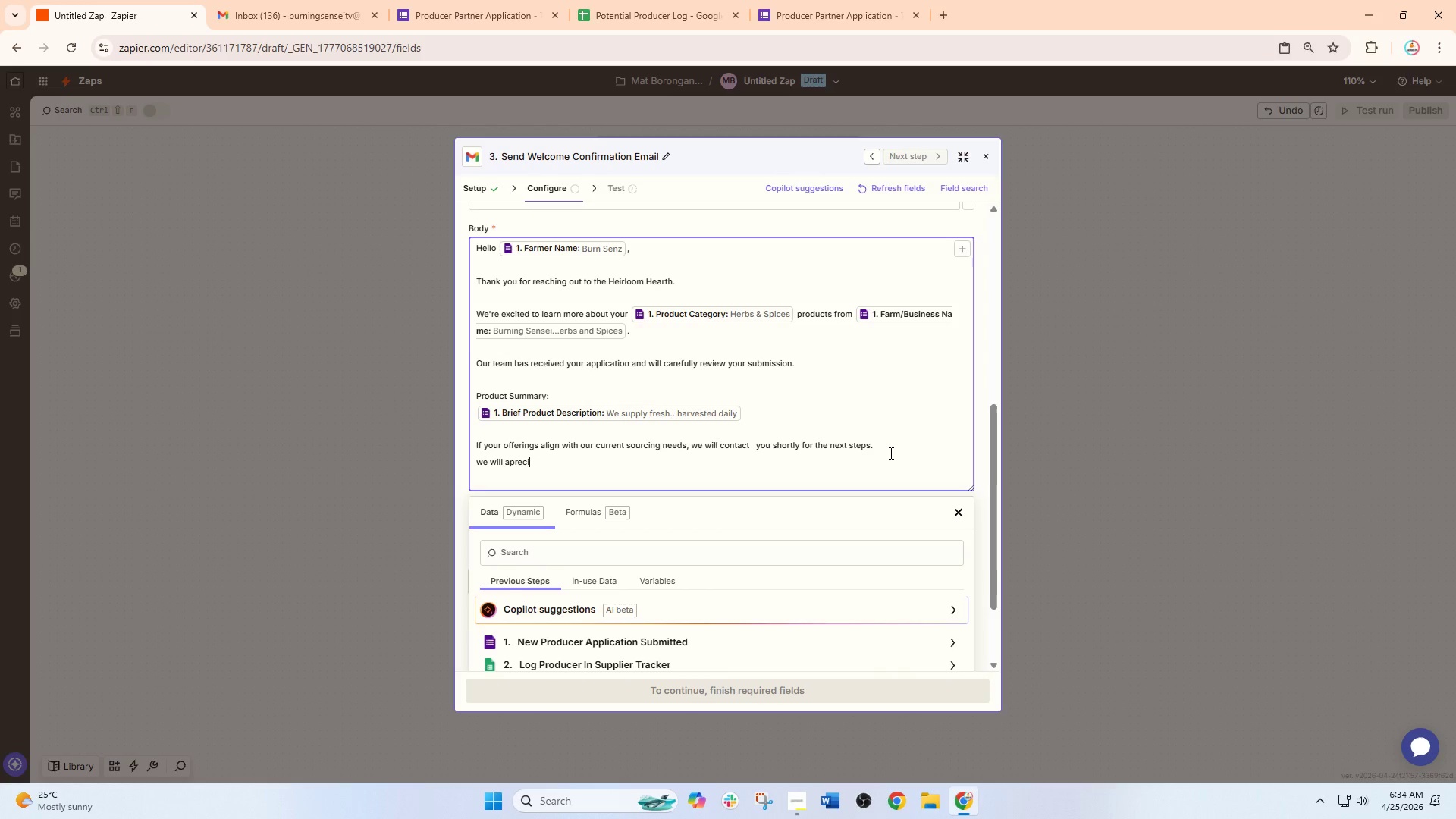 
key(Backspace)
 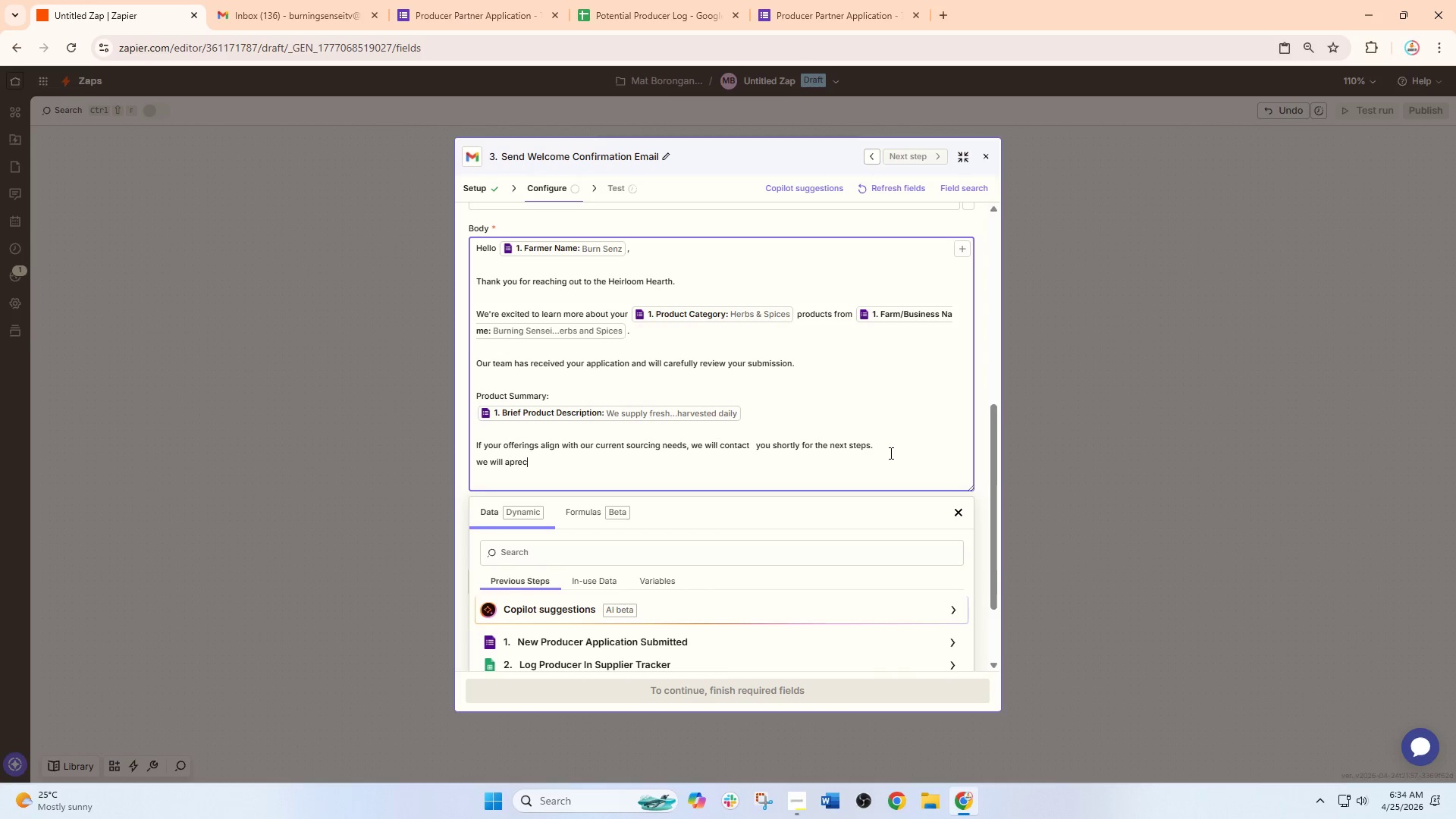 
key(Backspace)
 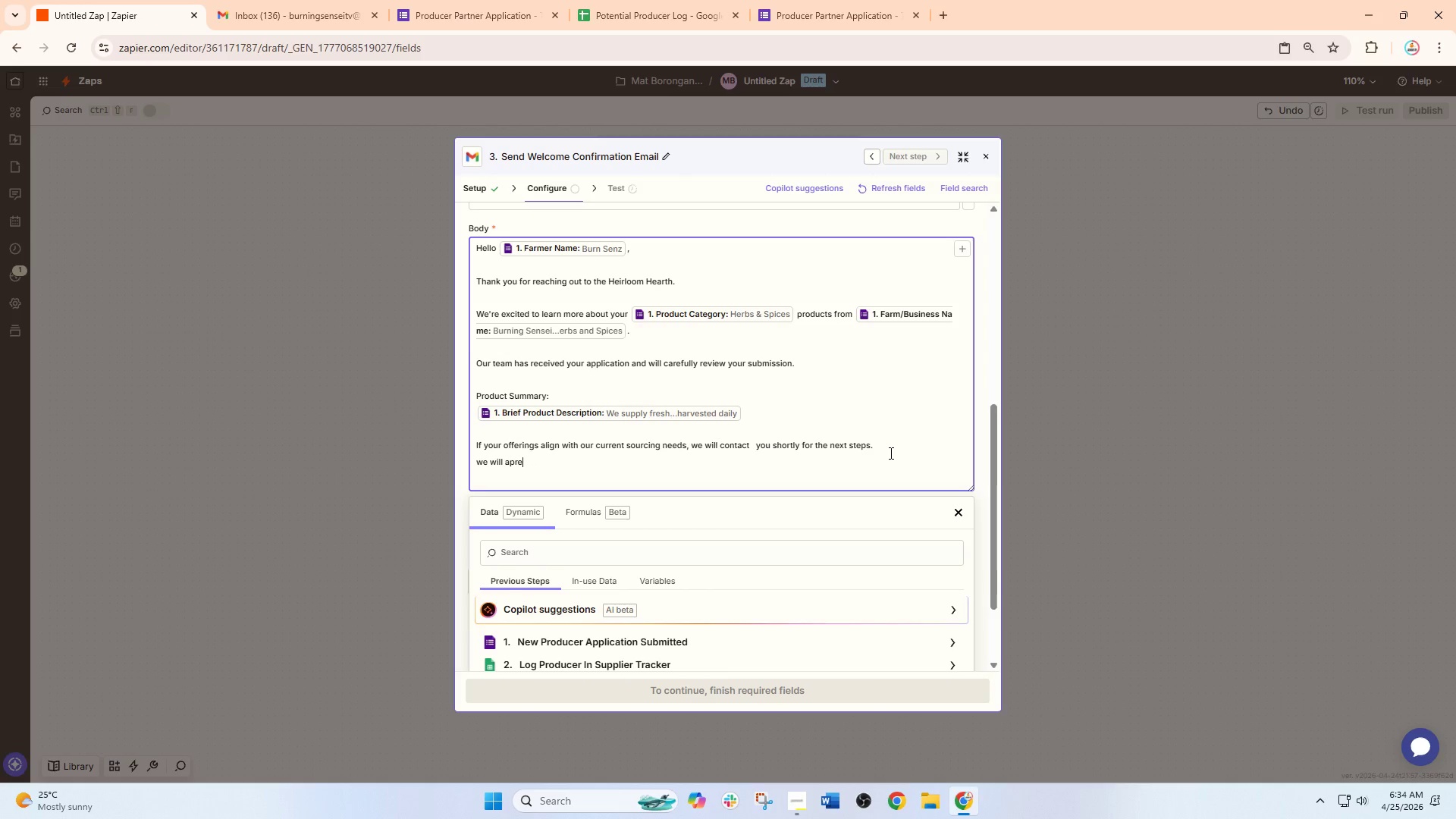 
key(Backspace)
 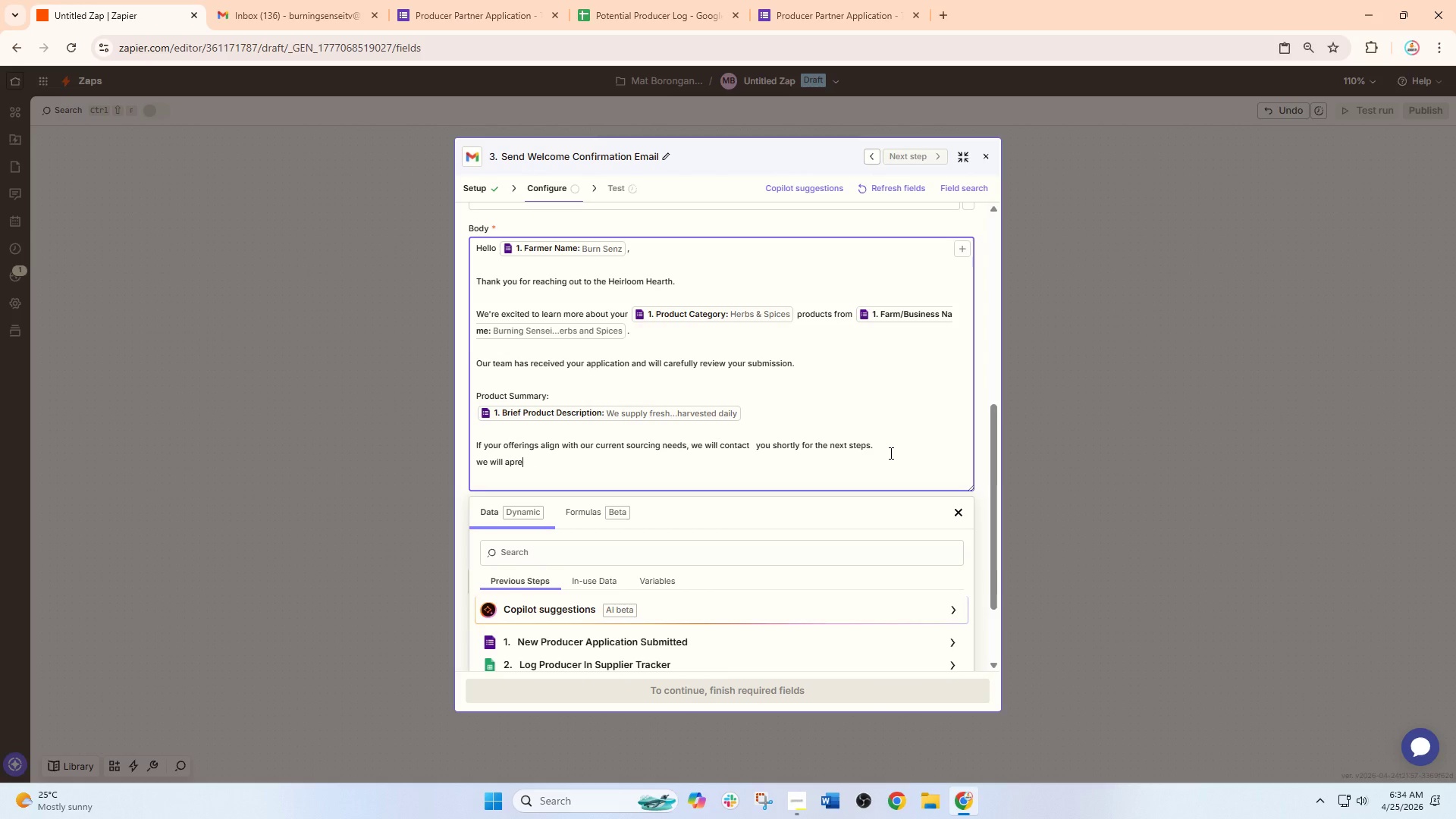 
key(Backspace)
 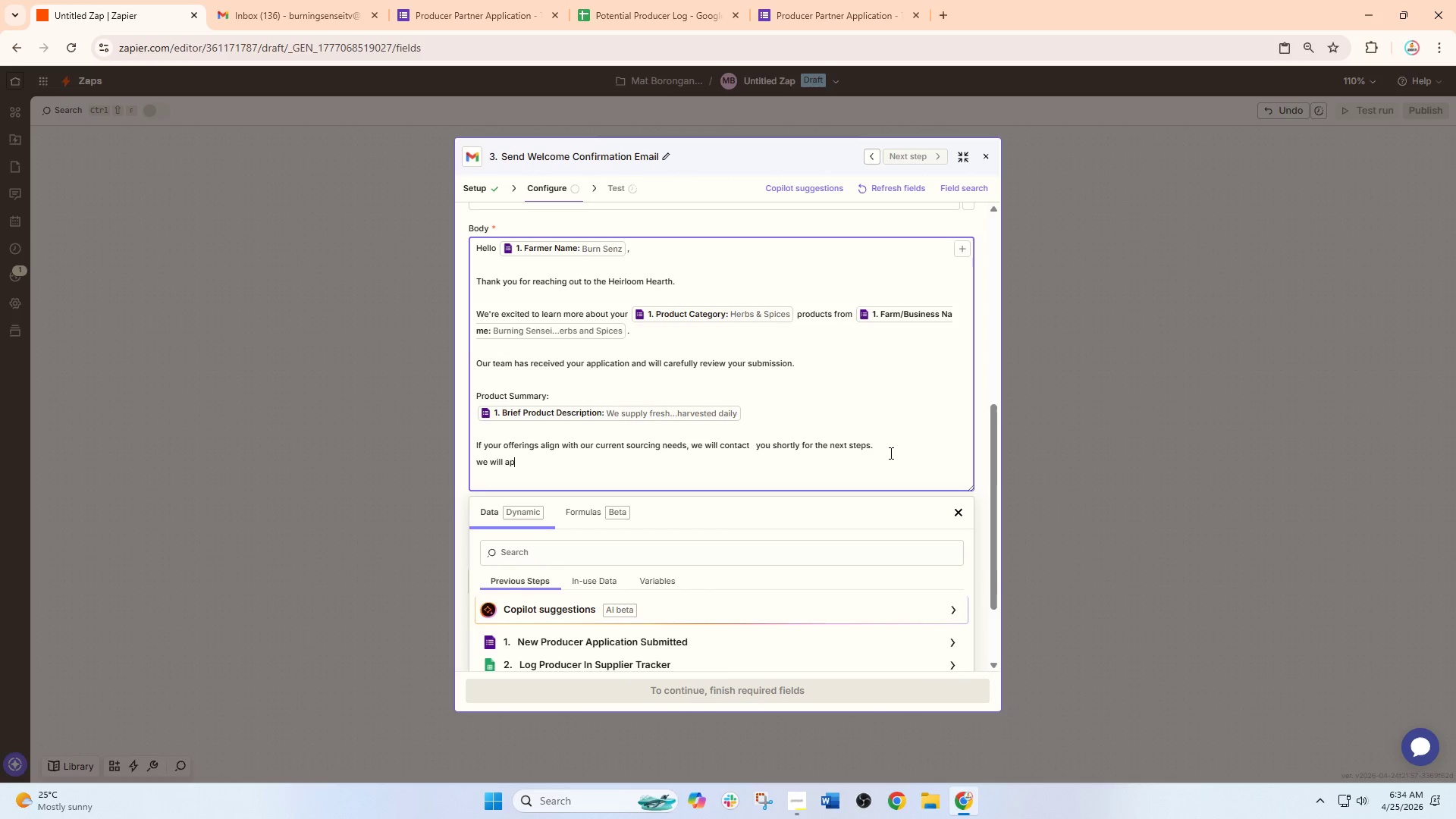 
key(Backspace)
 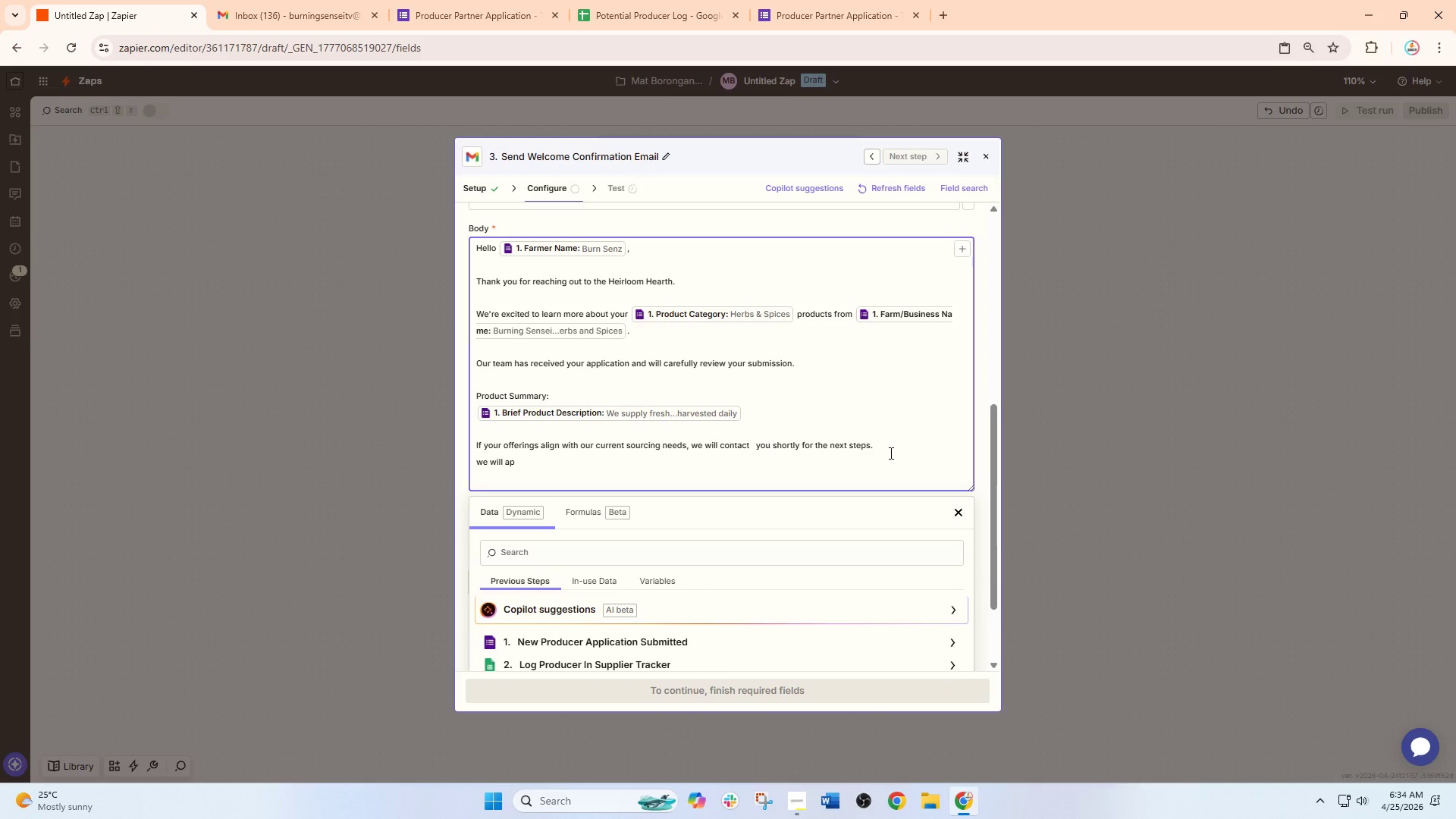 
wait(6.8)
 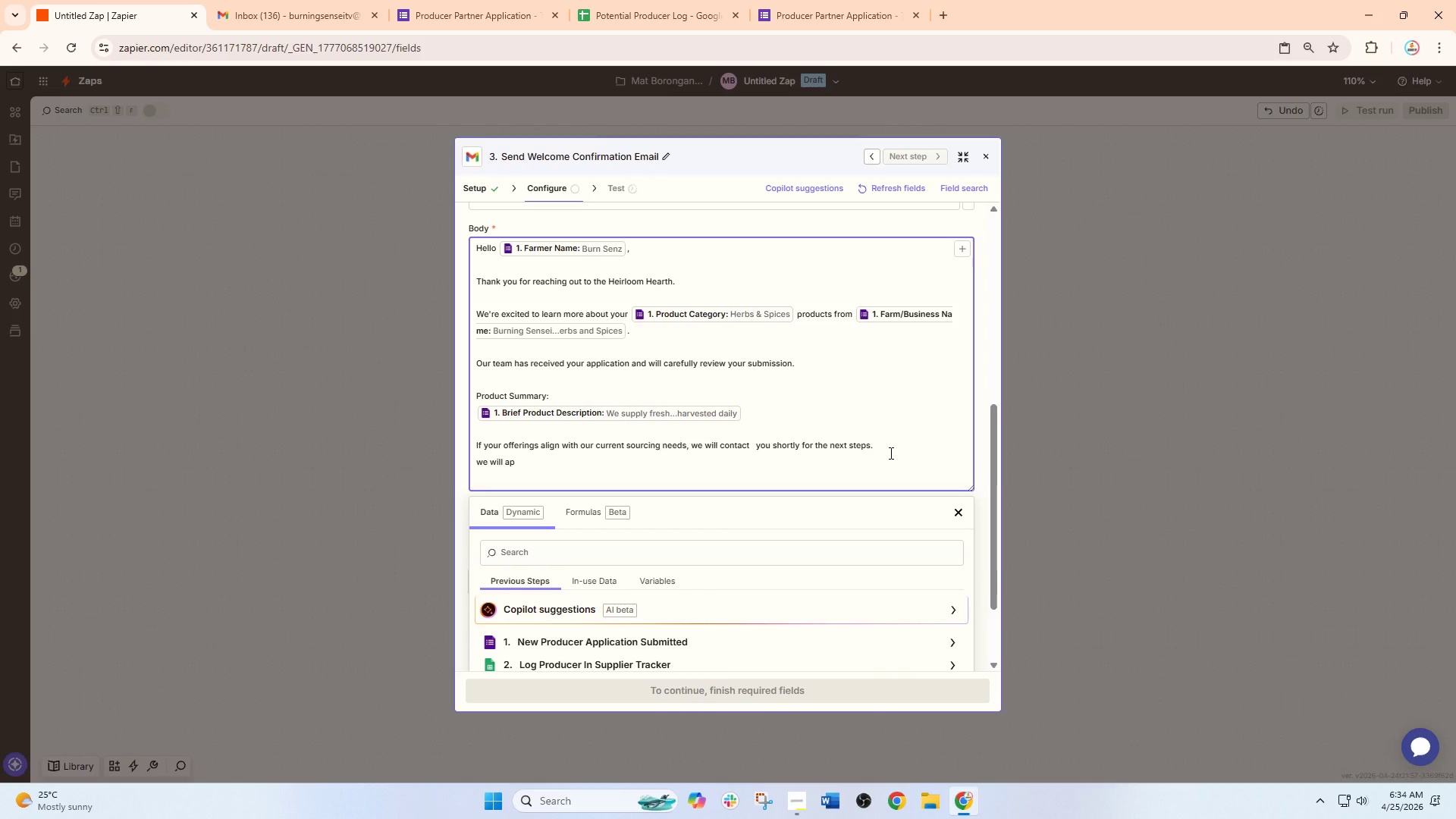 
type(r)
key(Backspace)
type(preciate)
 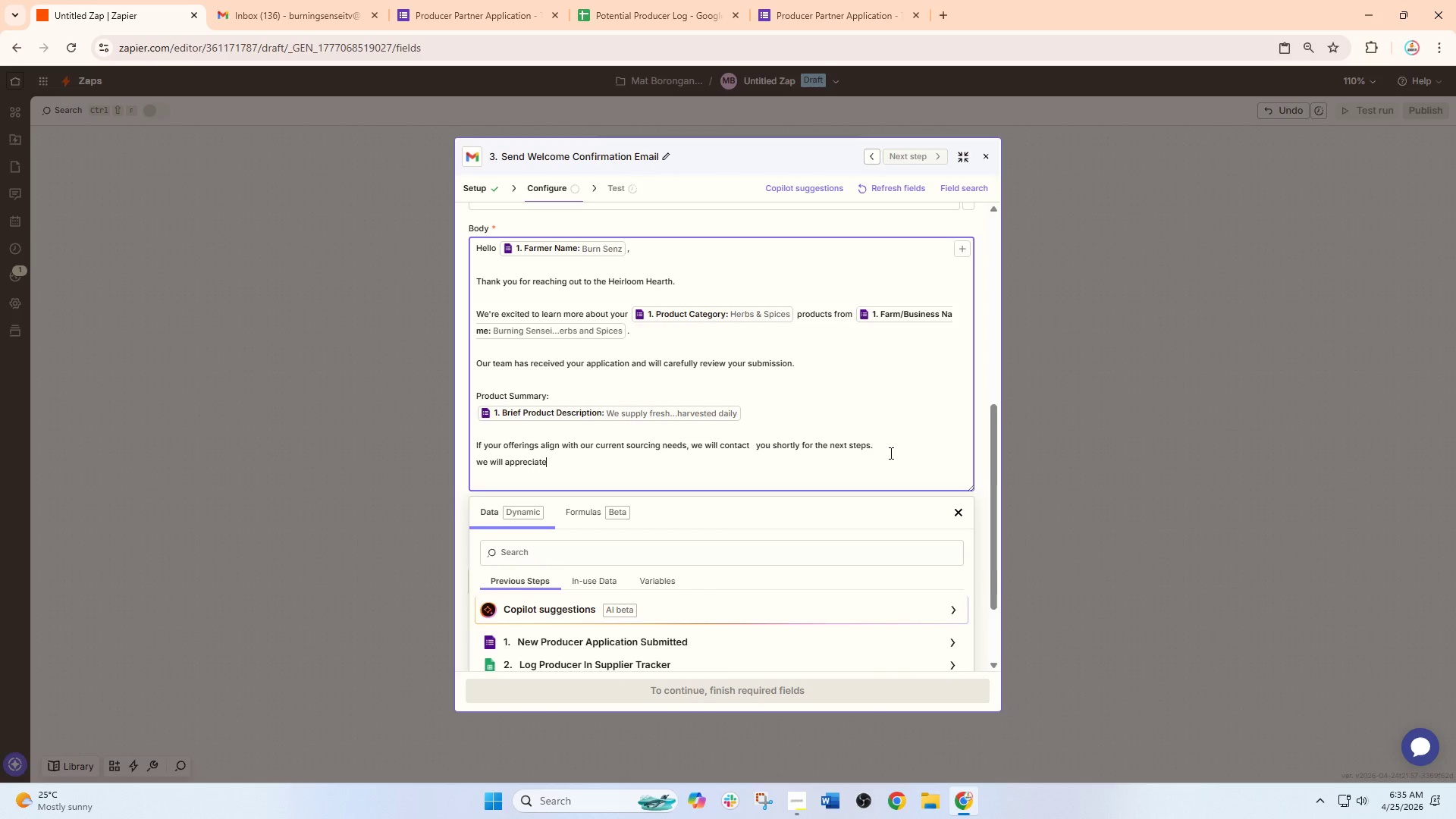 
hold_key(key=Space, duration=0.5)
 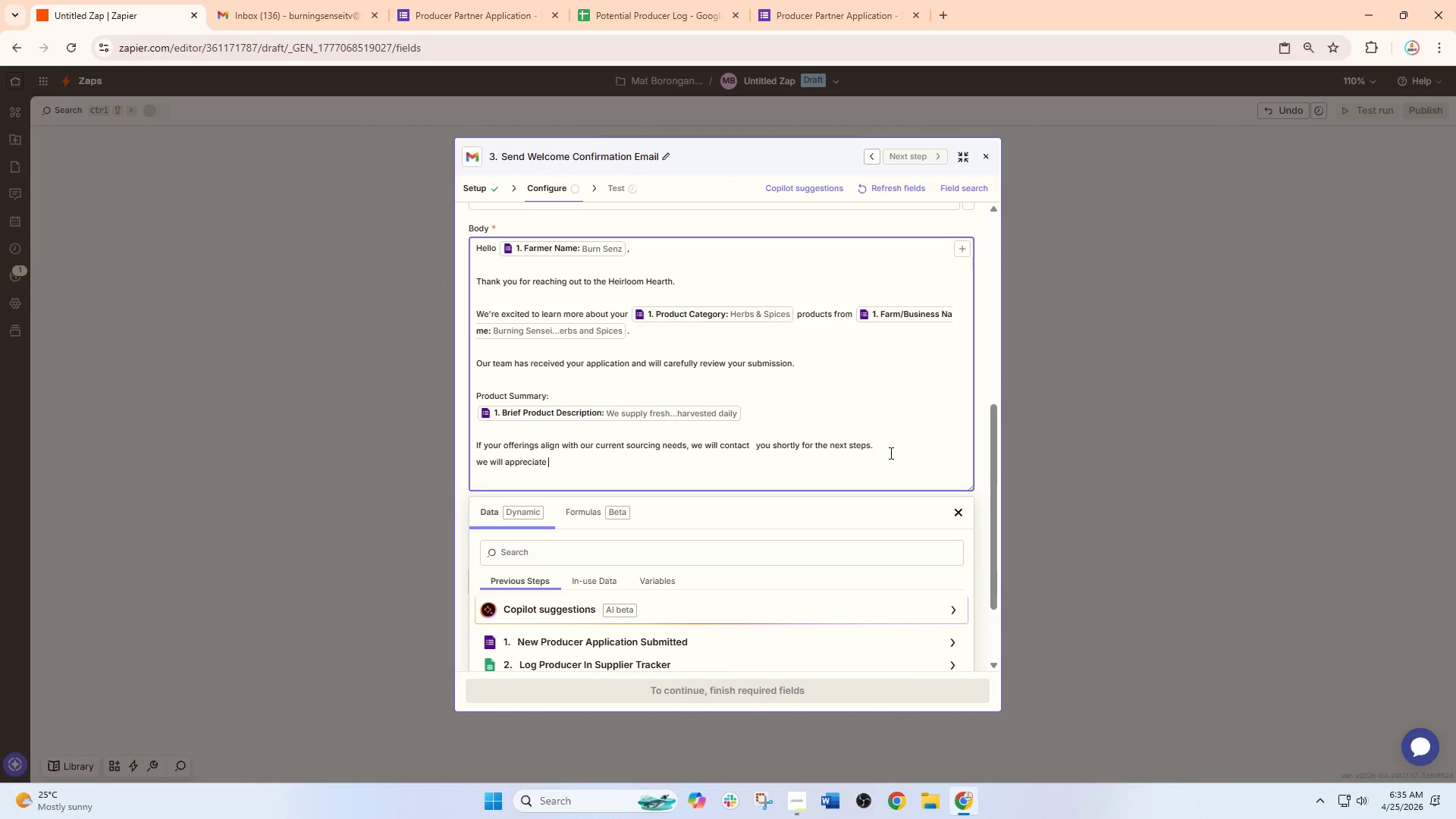 
type(your)
 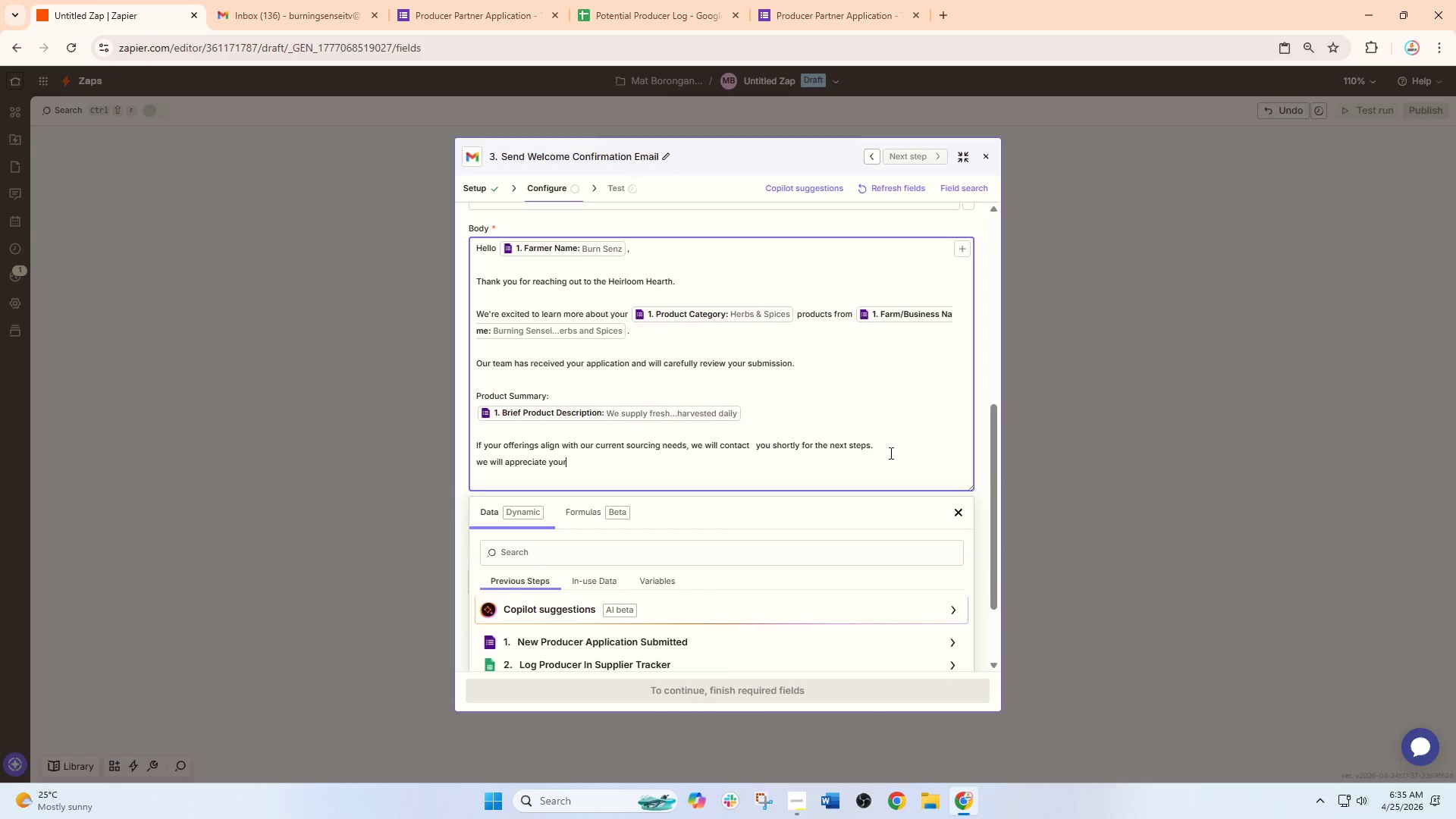 
wait(11.66)
 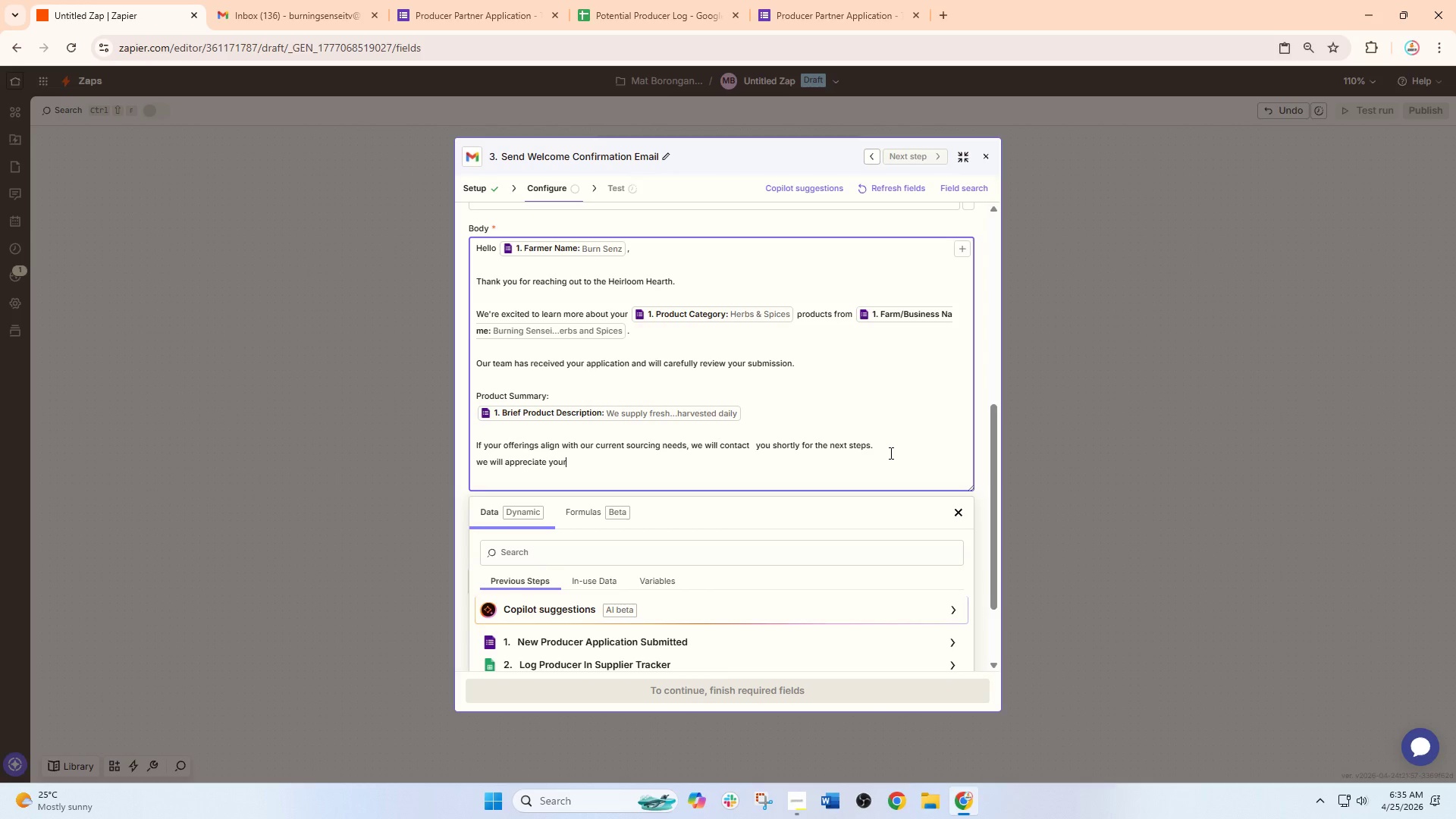 
type( interest)
 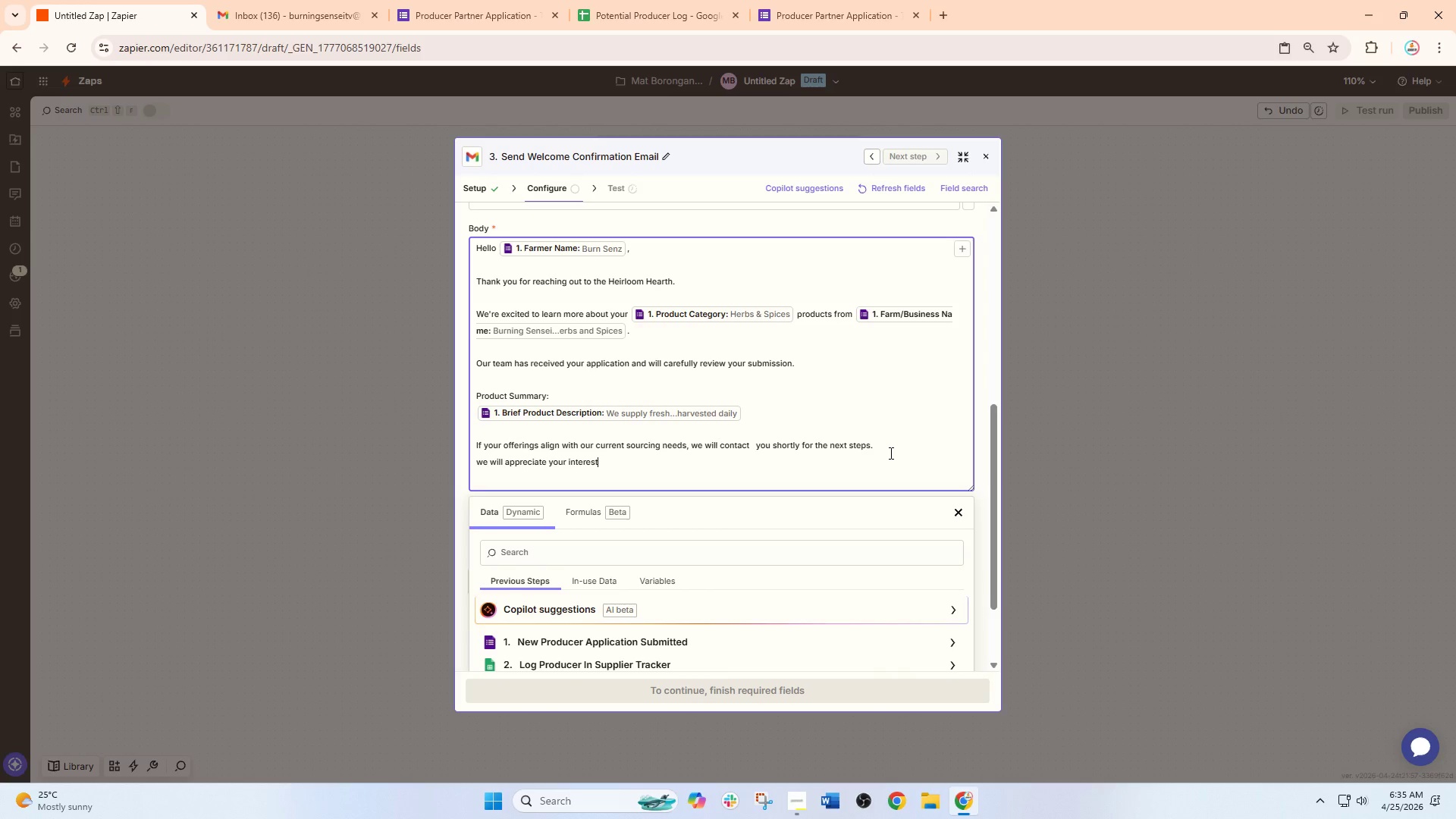 
wait(8.2)
 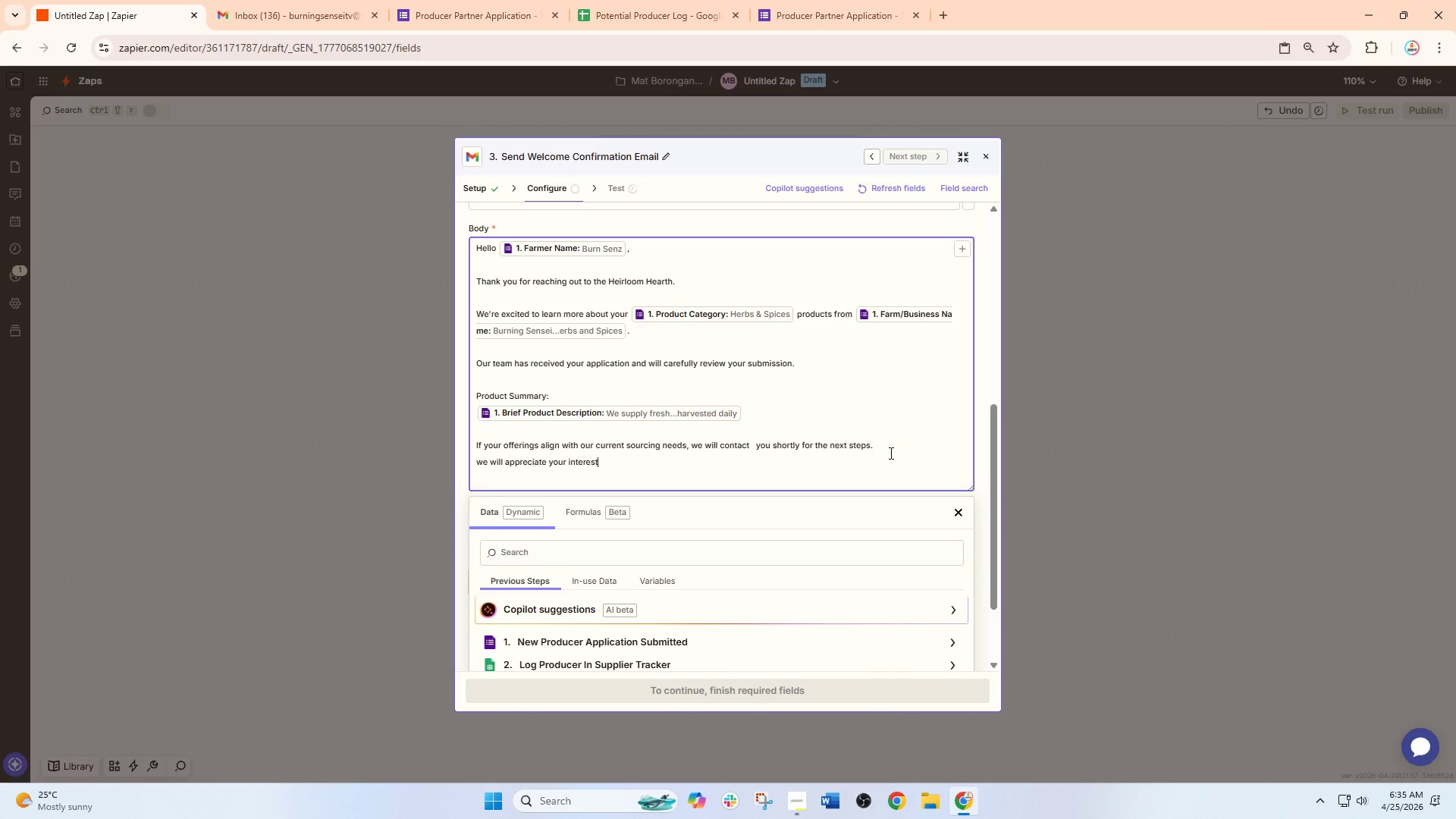 
type( in parne)
 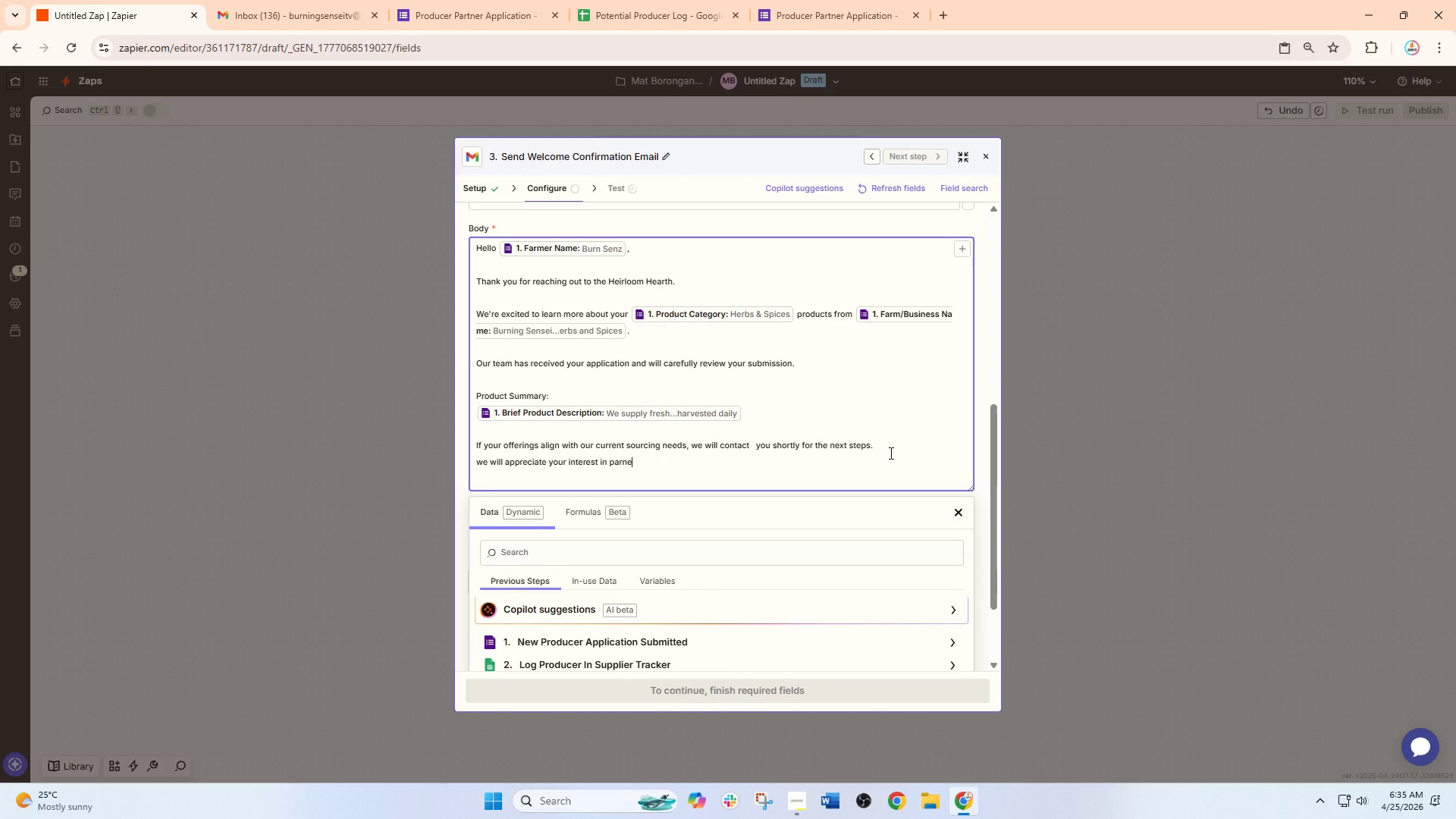 
type(ring)
 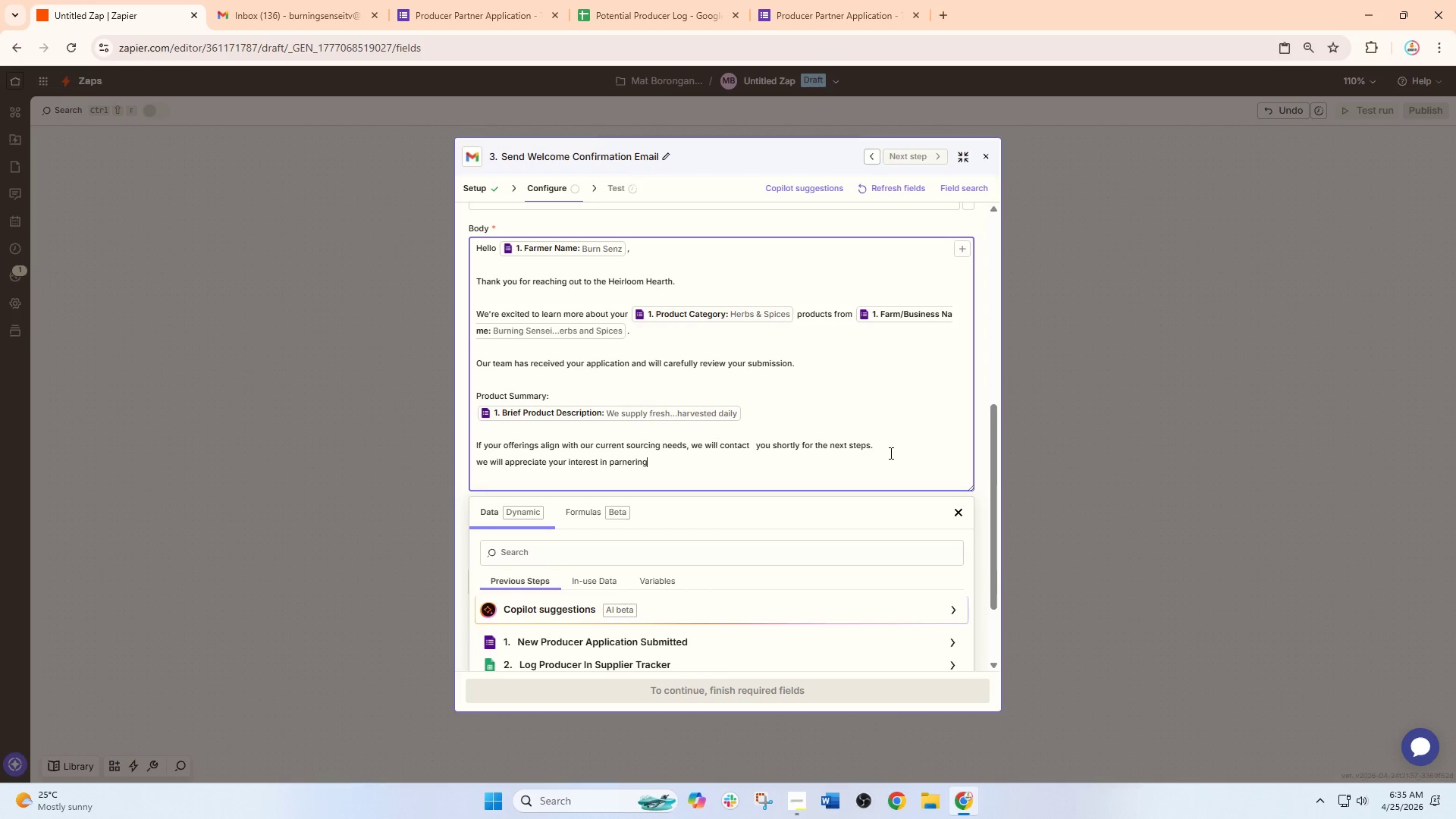 
wait(8.16)
 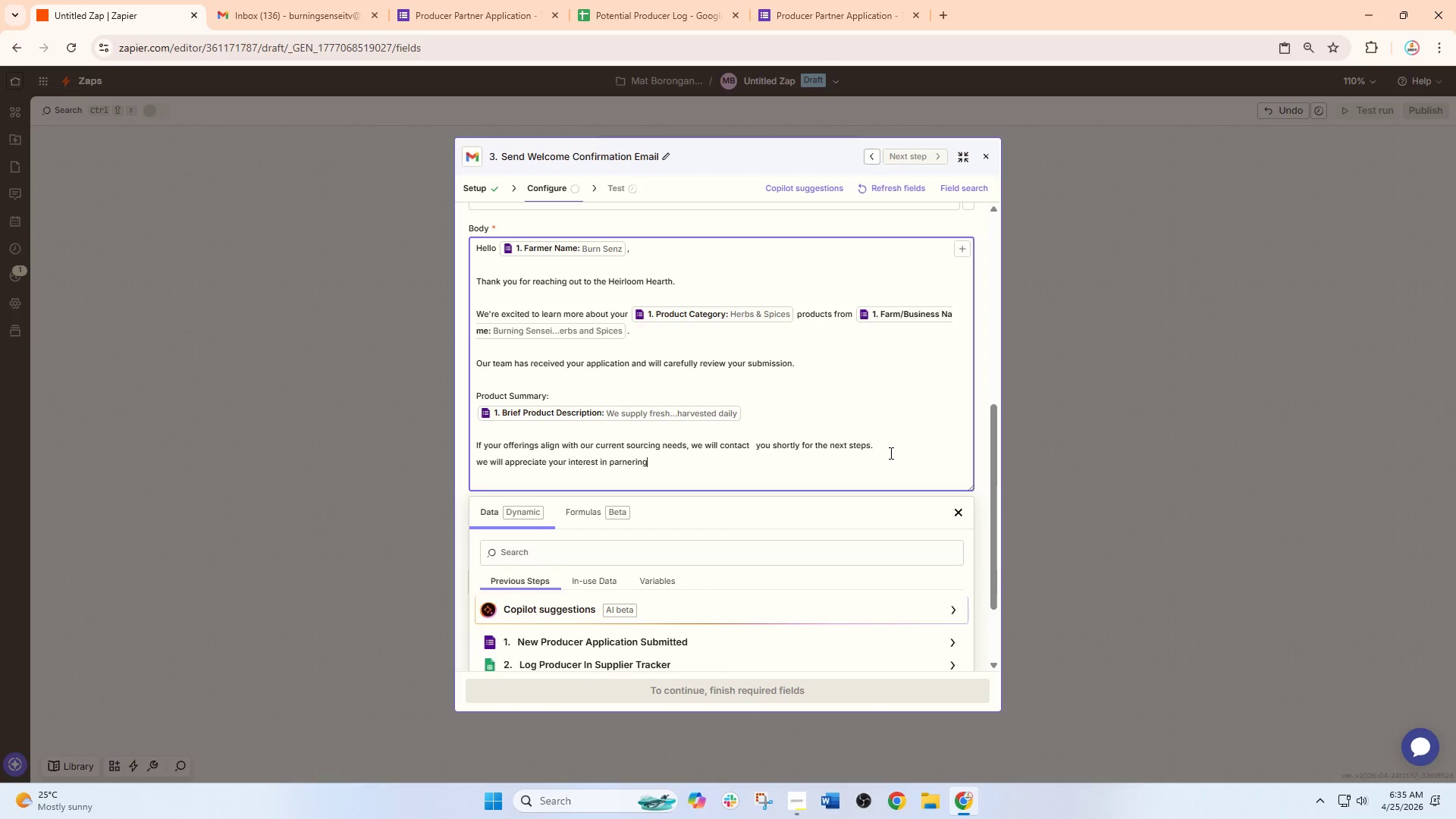 
left_click([629, 465])
 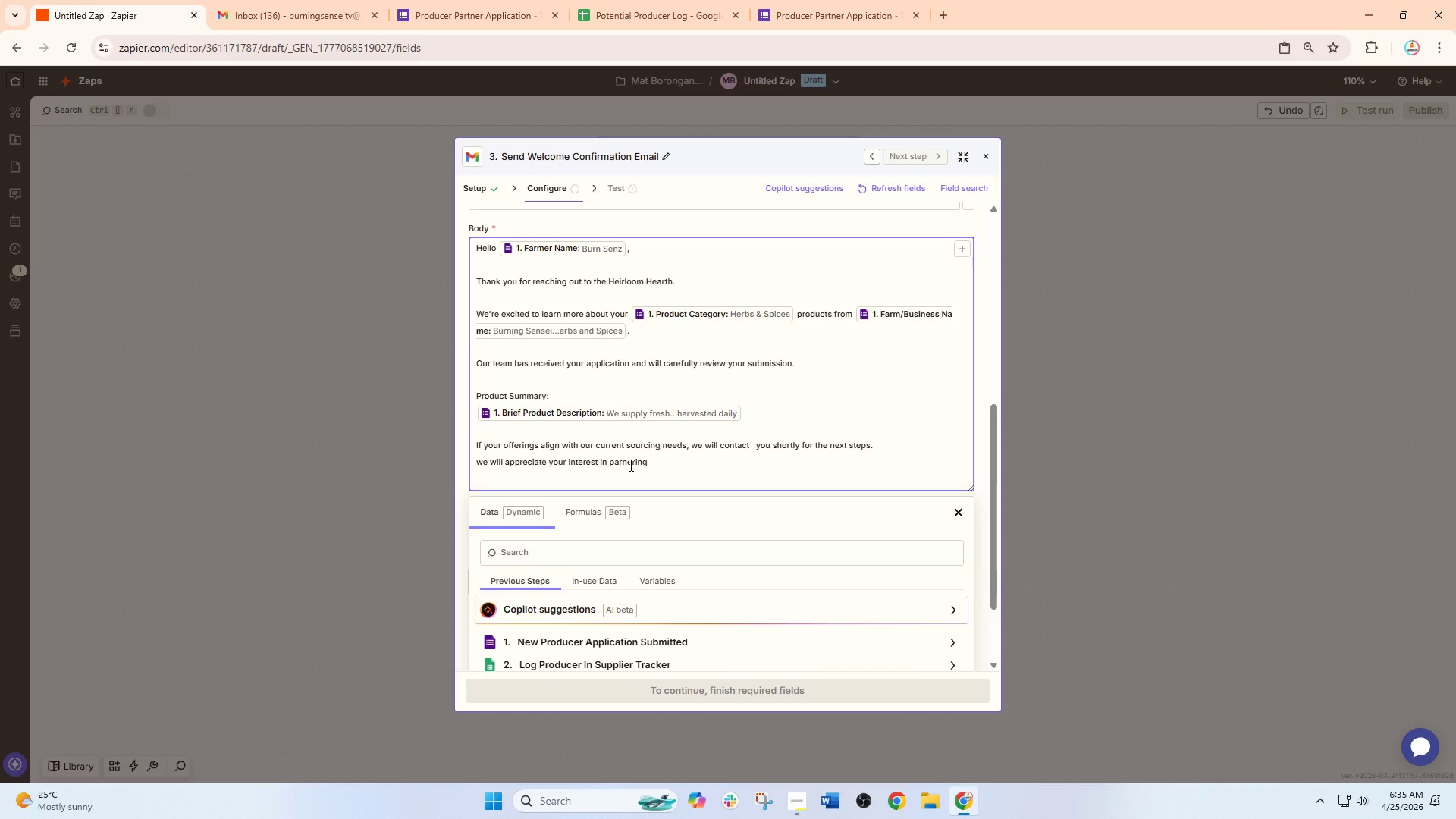 
key(Backspace)
 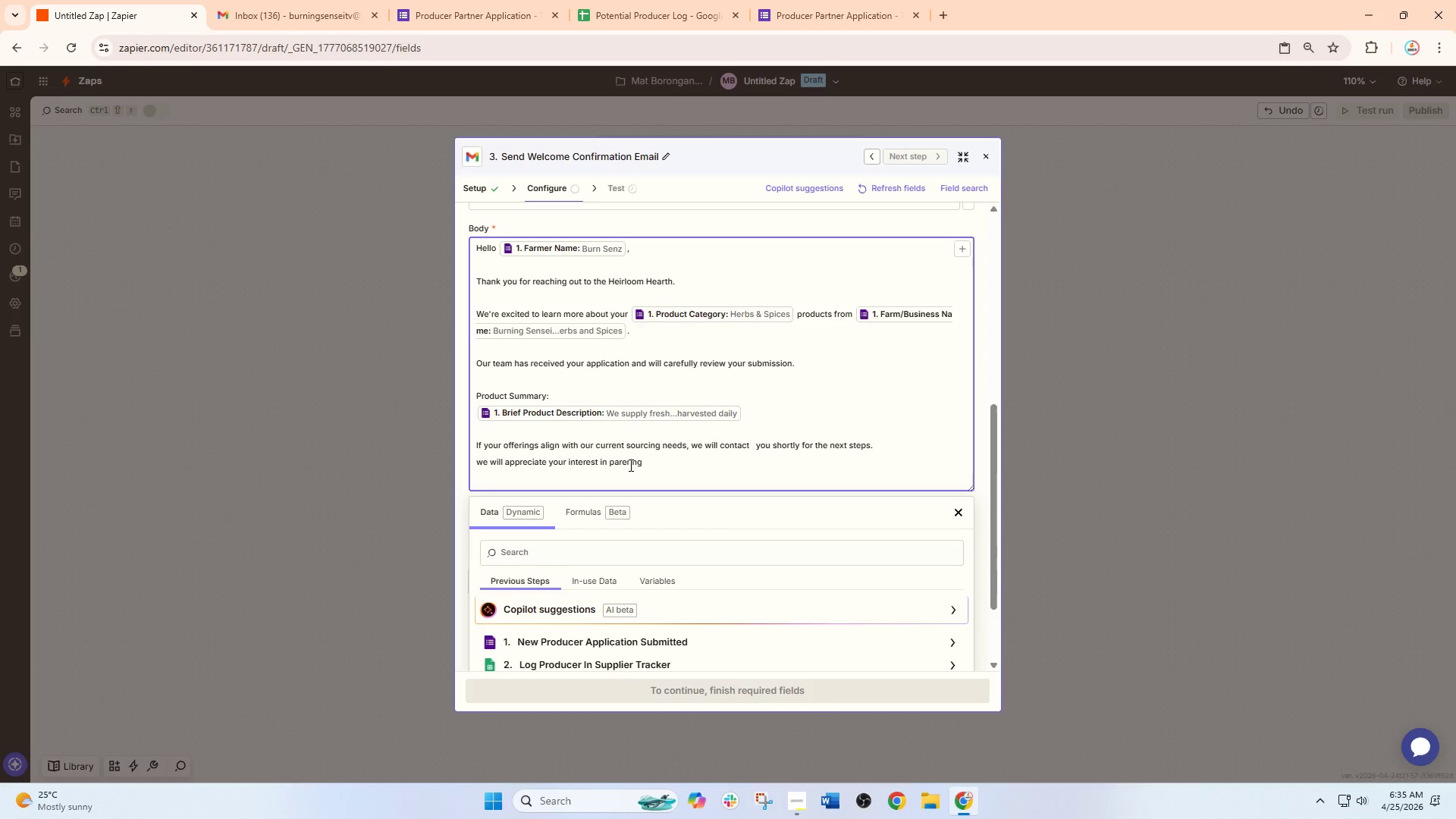 
key(T)
 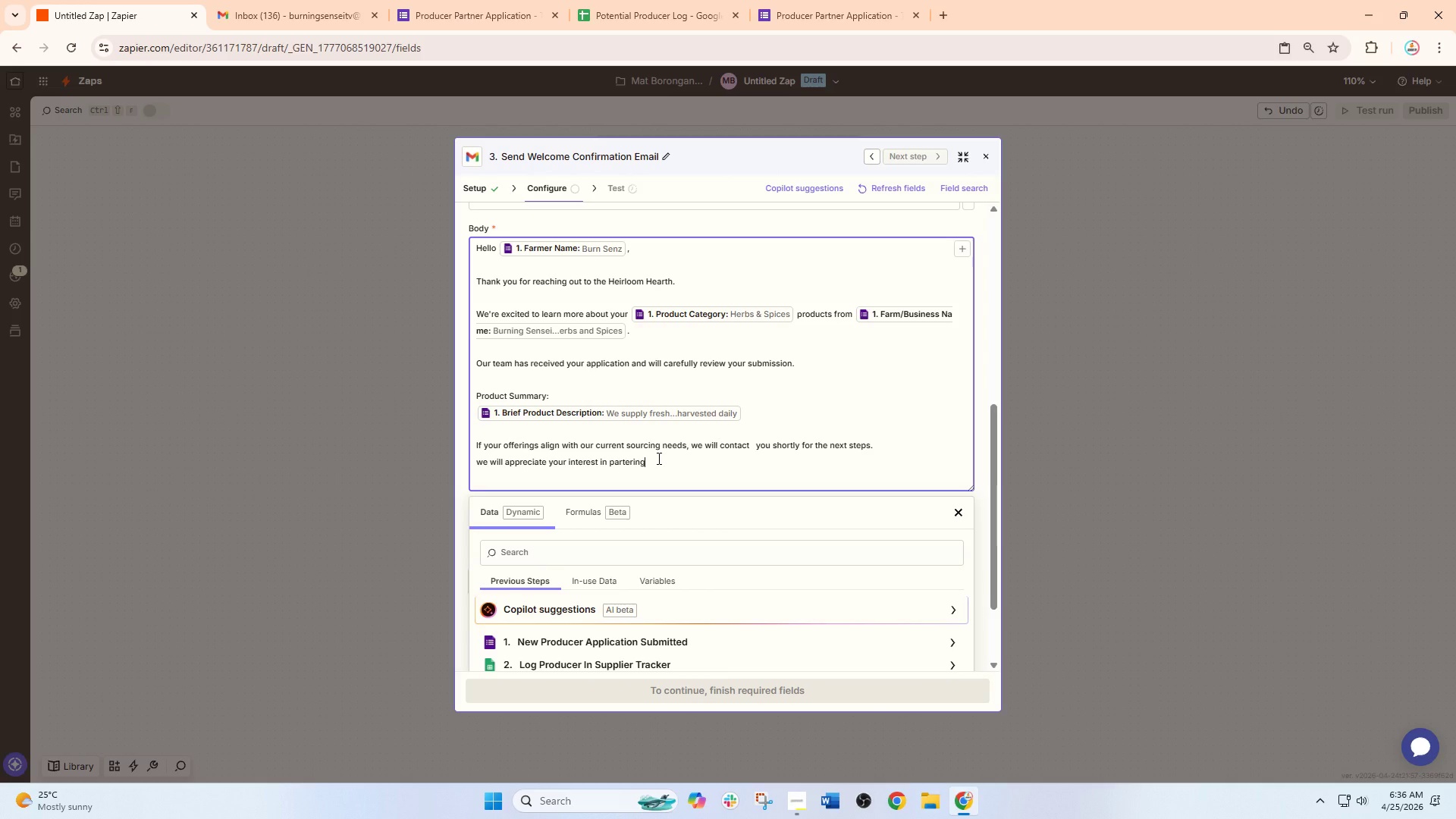 
wait(10.7)
 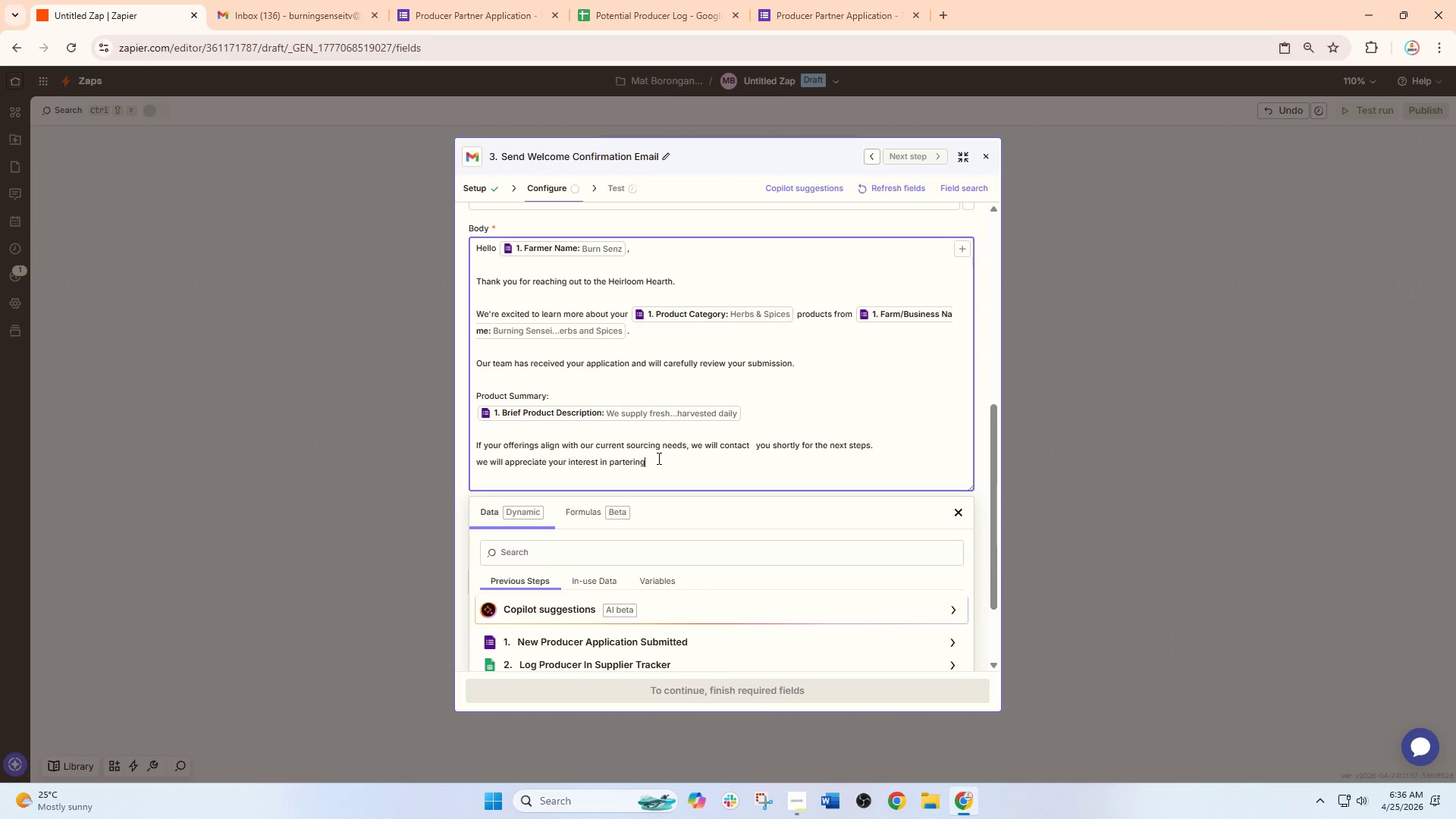 
key(Backspace)
key(Backspace)
key(Backspace)
key(Backspace)
key(Backspace)
type(nering)
 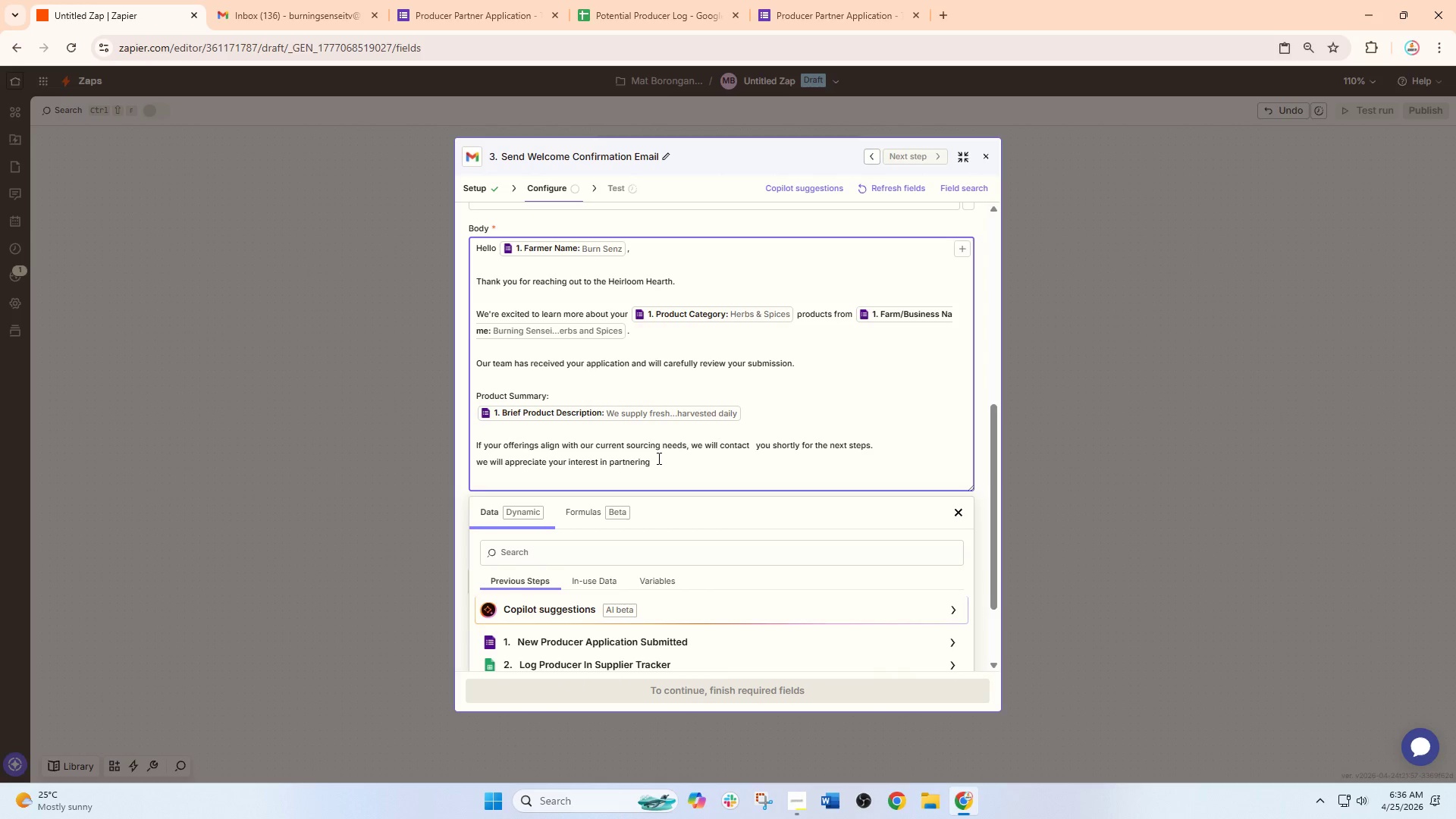 
type( with our farm)
 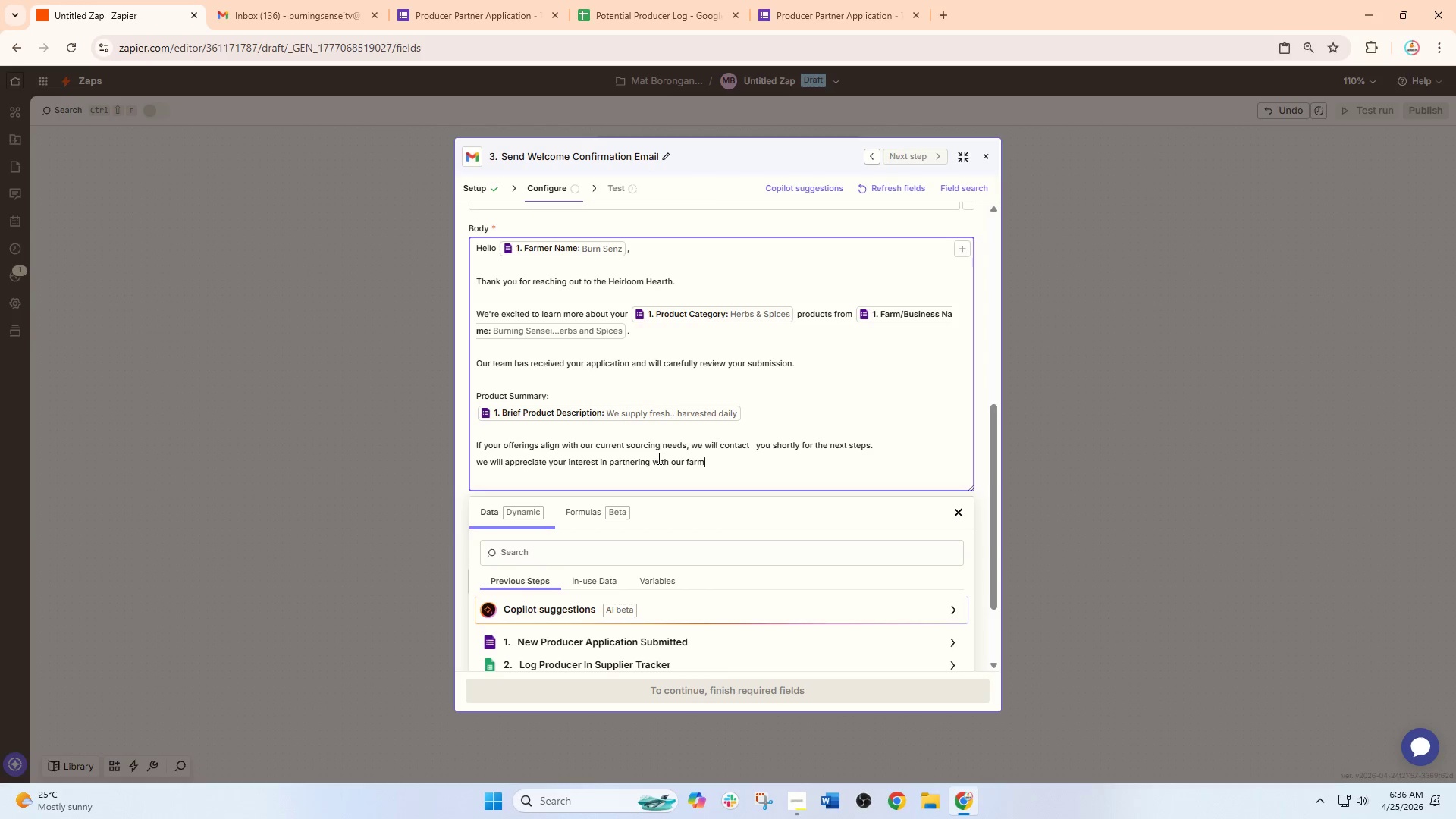 
type(-to-table l)
key(Backspace)
type(kitchen)
 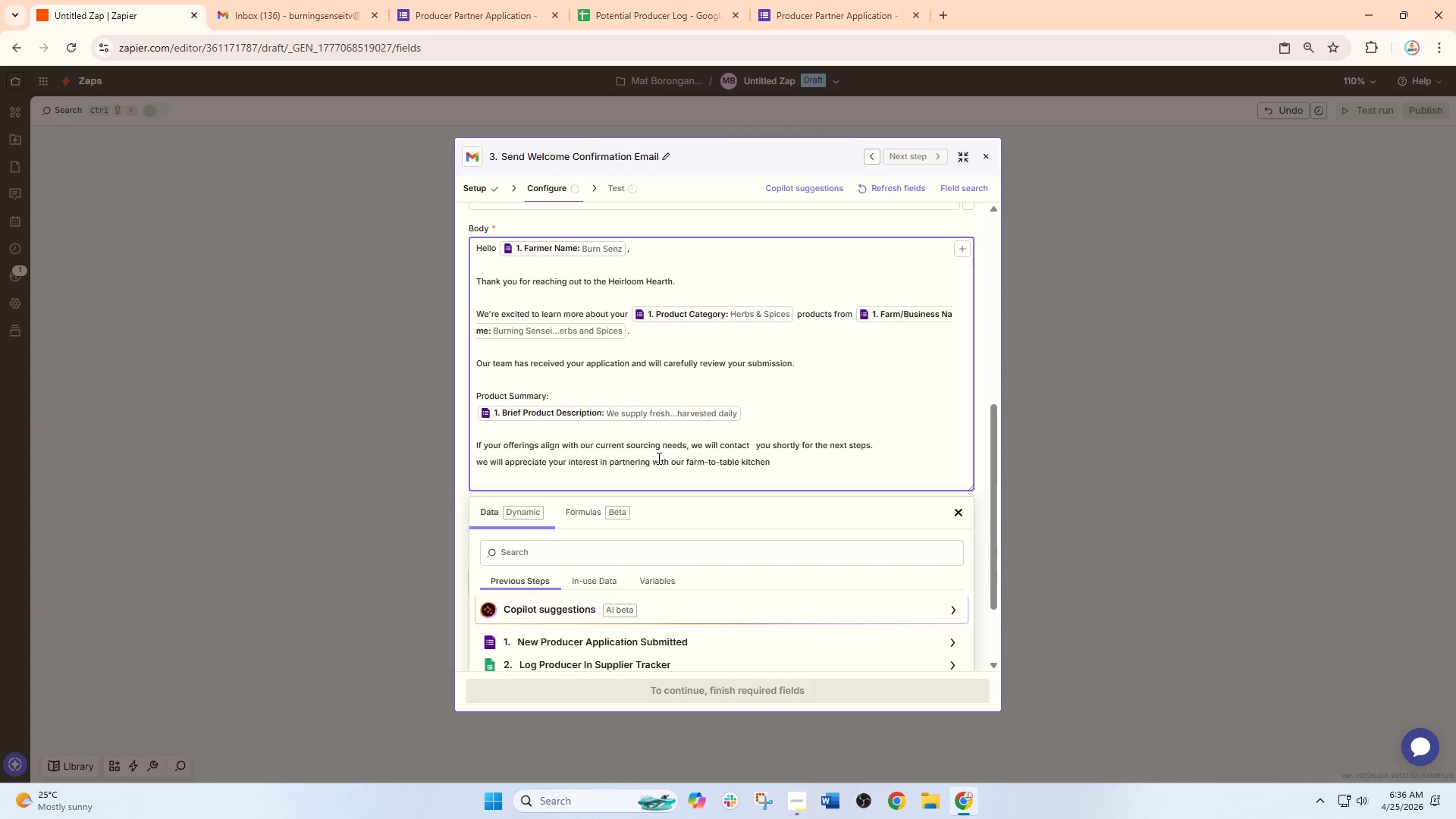 
key(Period)
 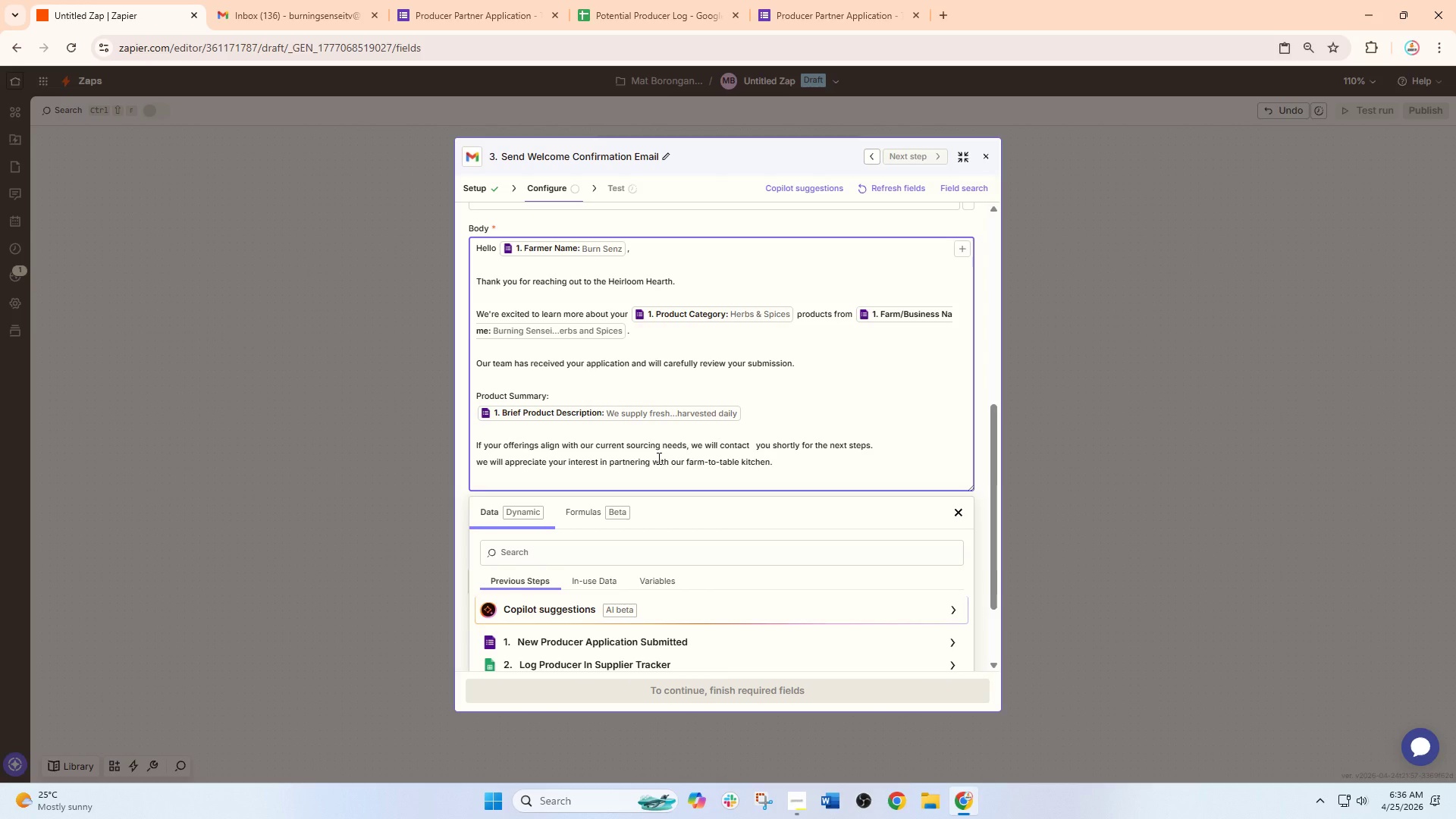 
key(Enter)
 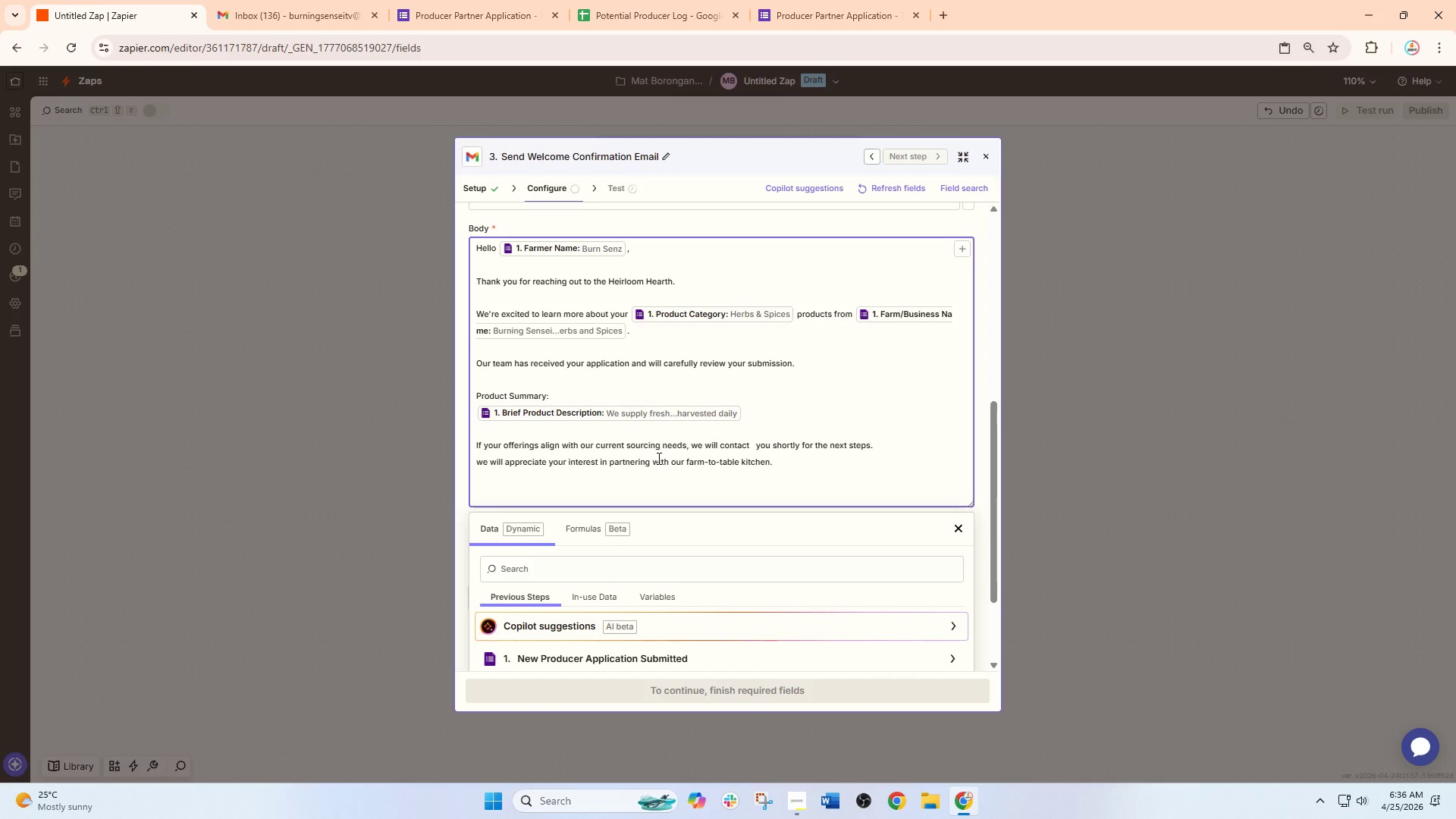 
key(CapsLock)
 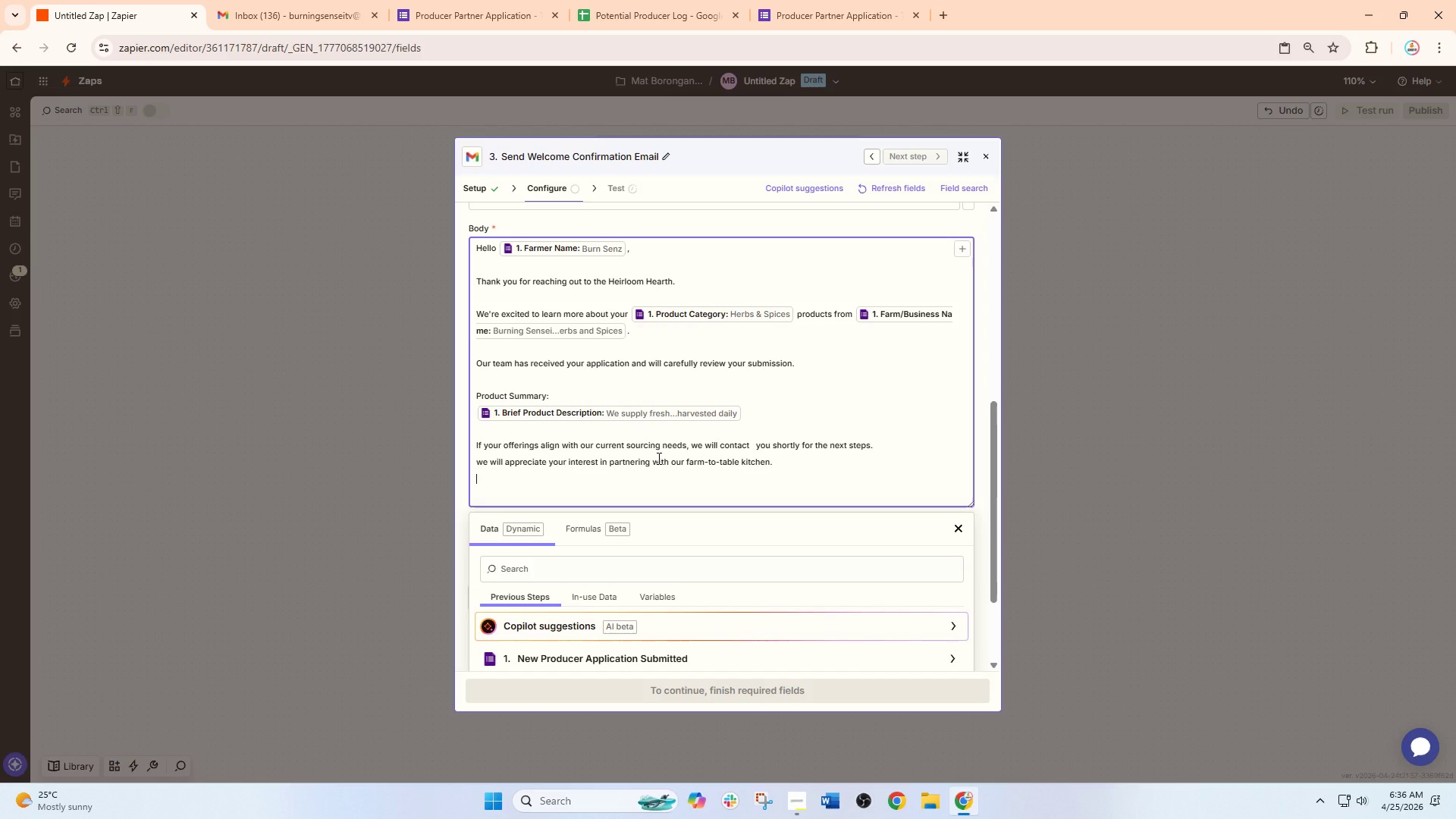 
key(W)
 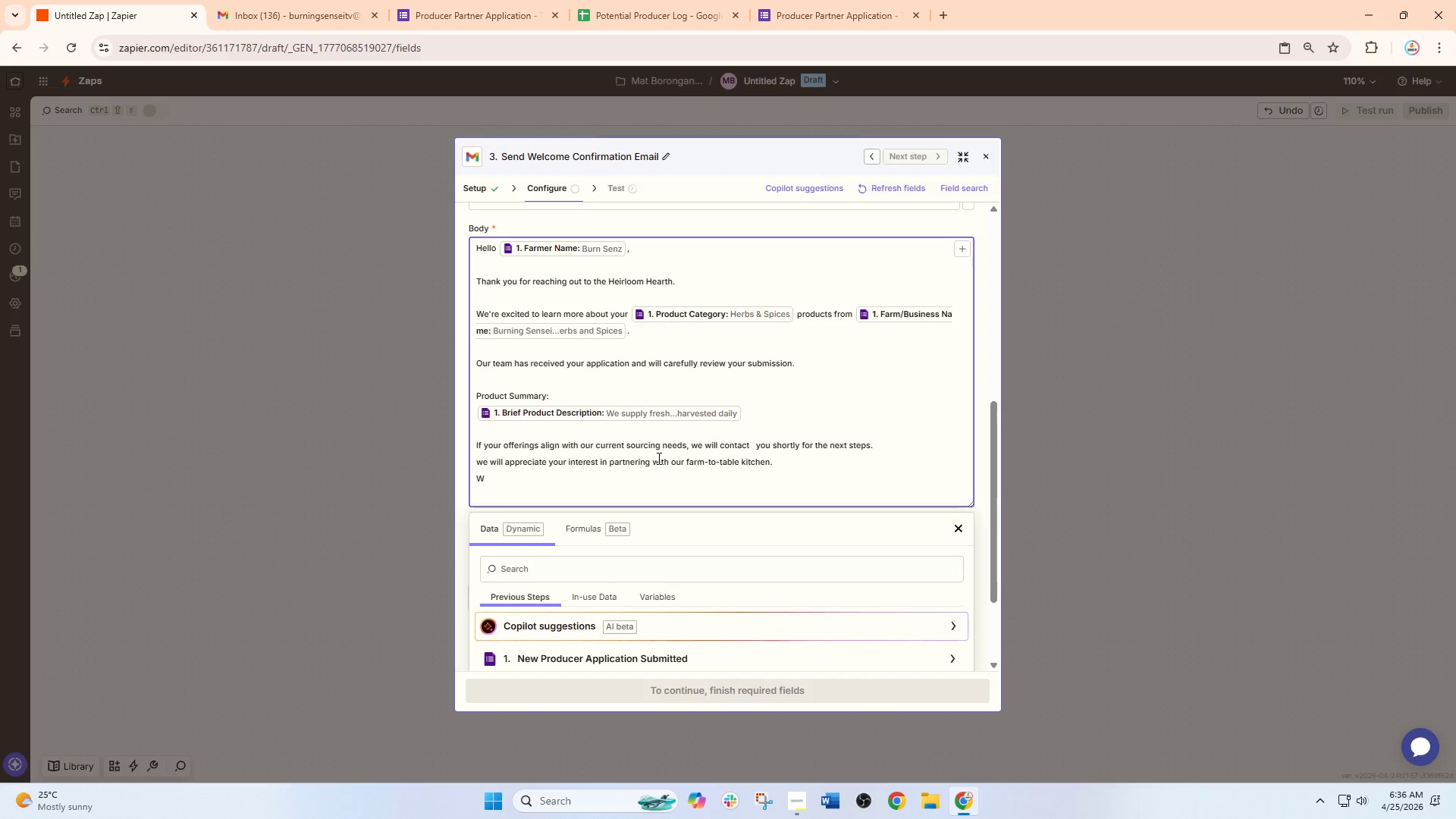 
key(CapsLock)
 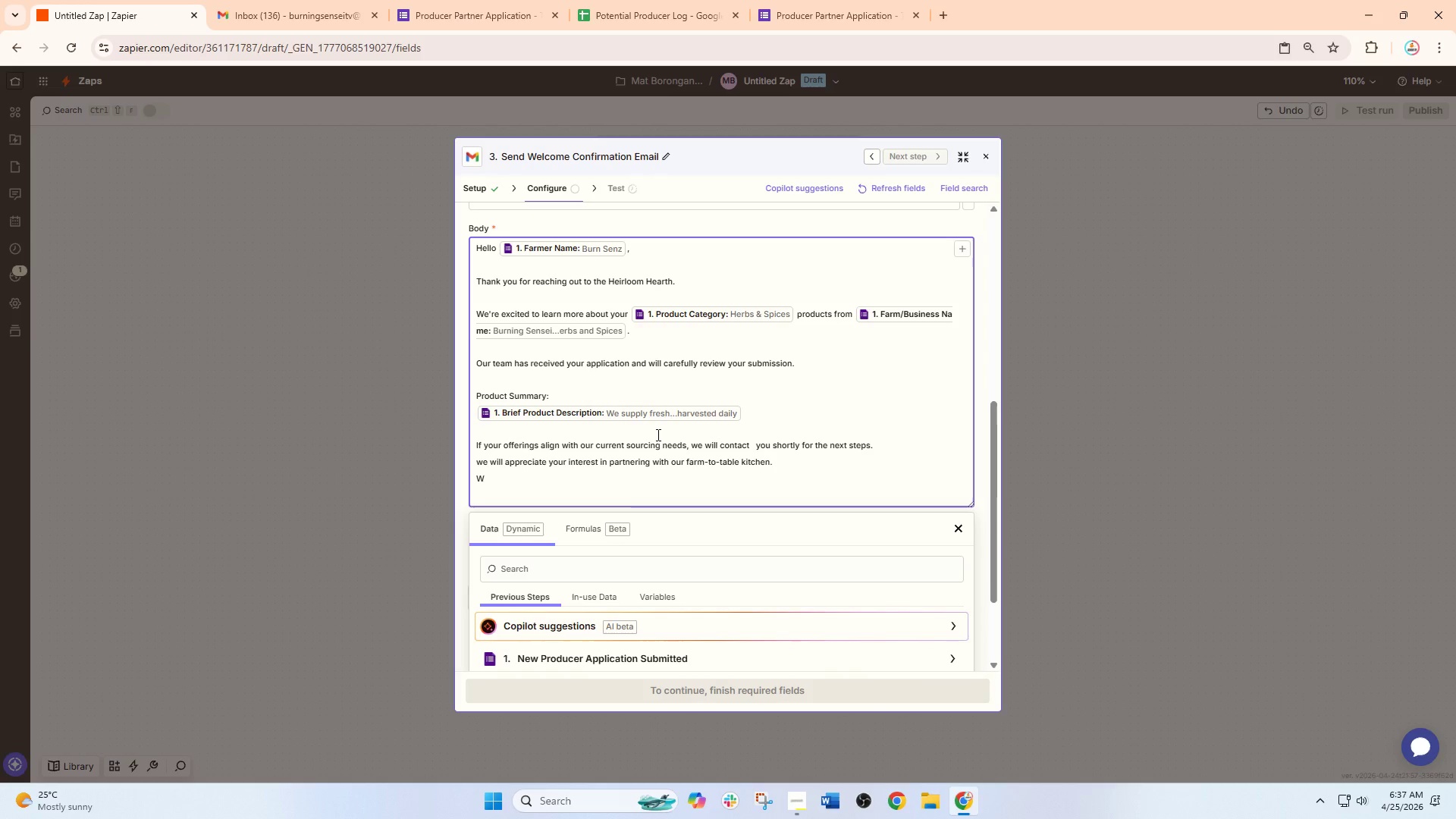 
wait(9.3)
 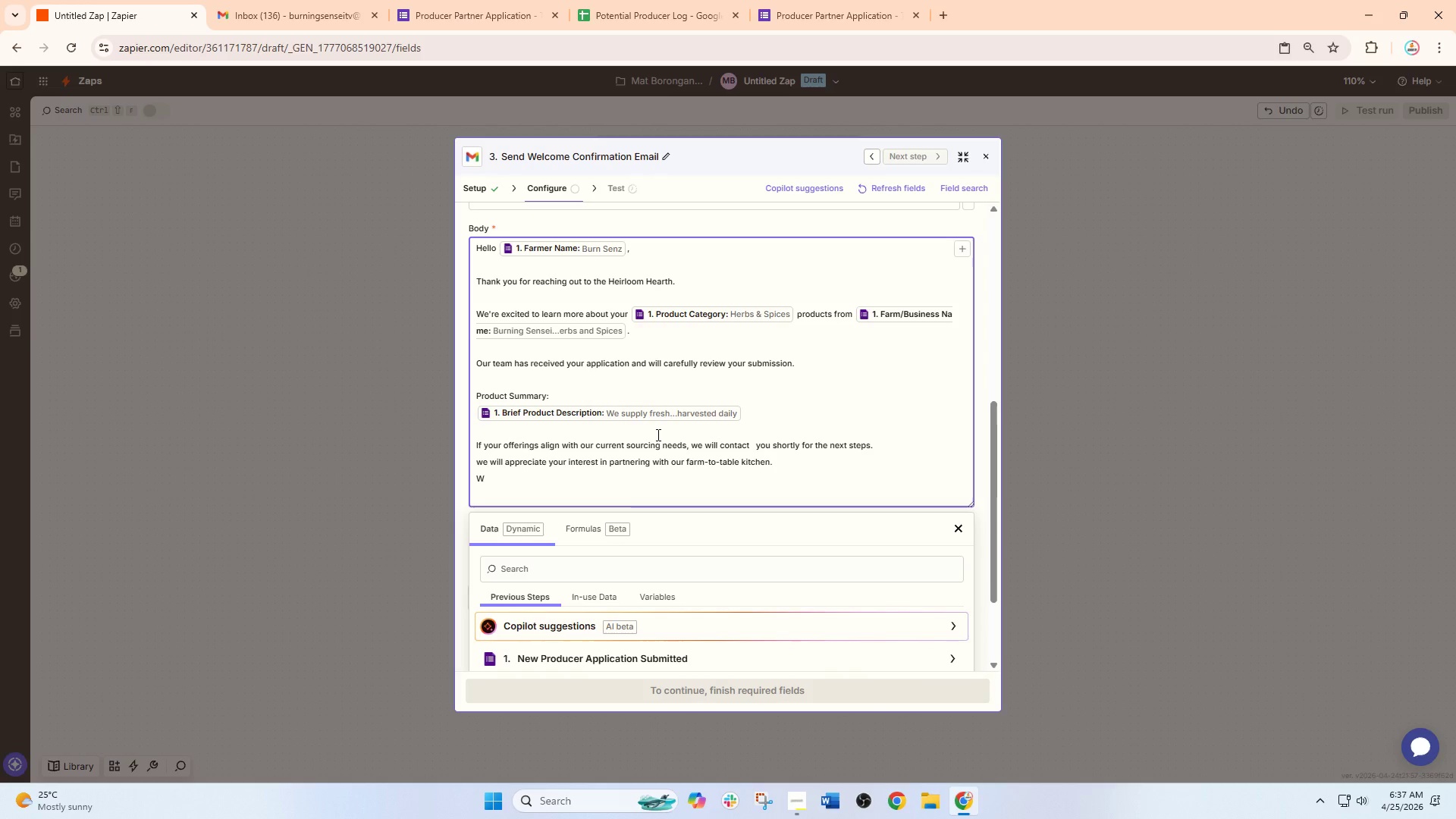 
left_click([484, 460])
 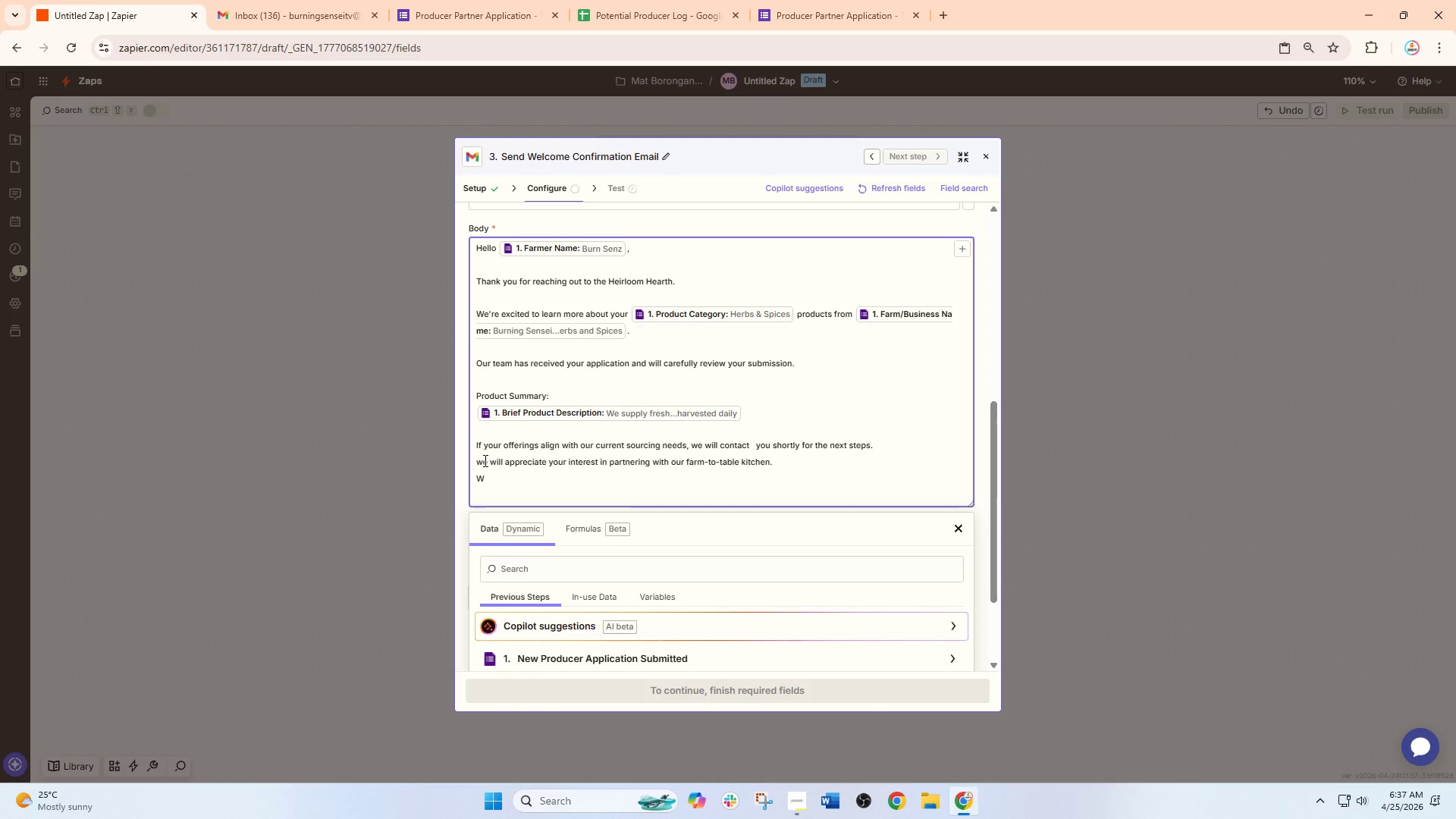 
key(Backspace)
 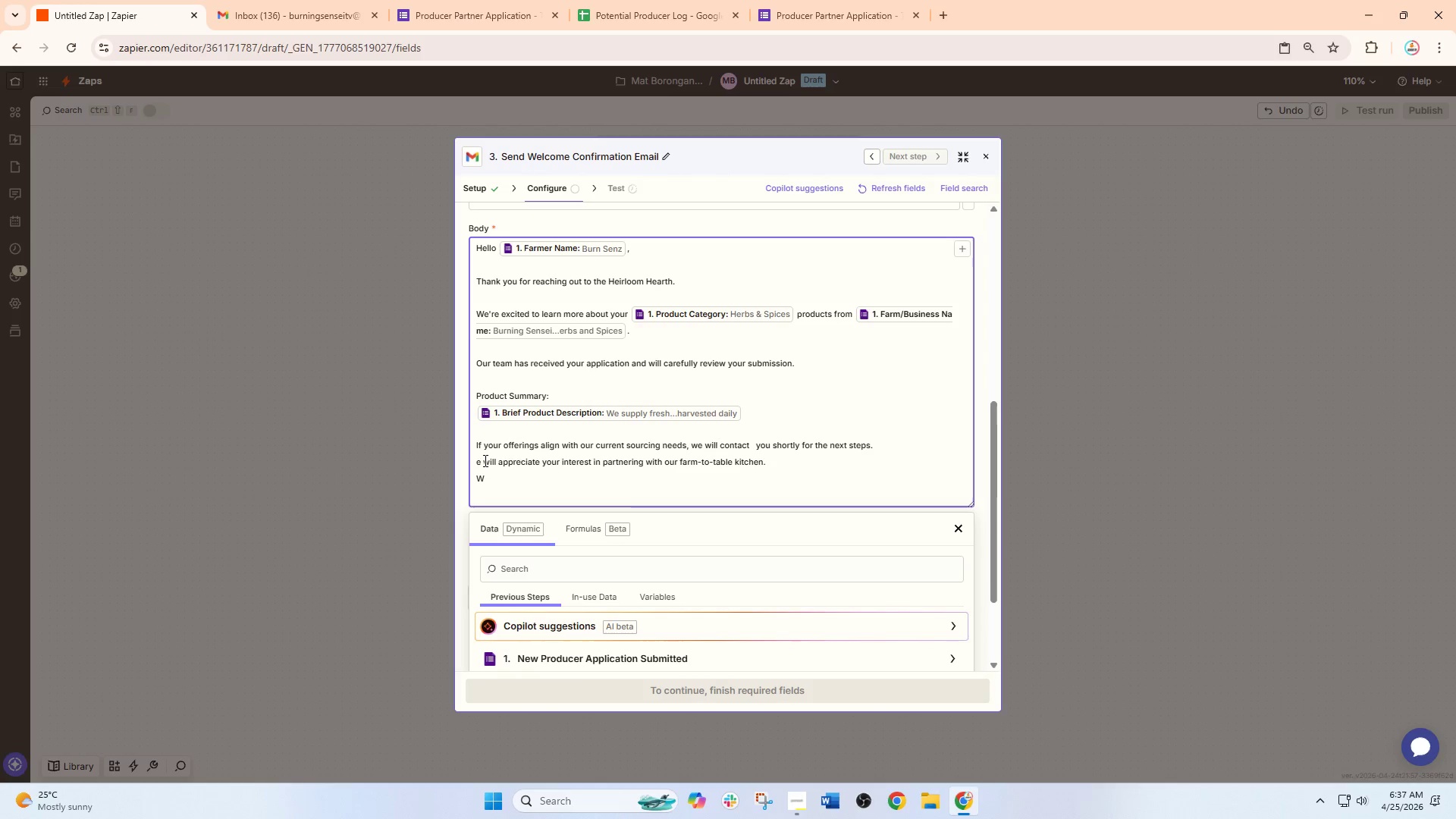 
key(CapsLock)
 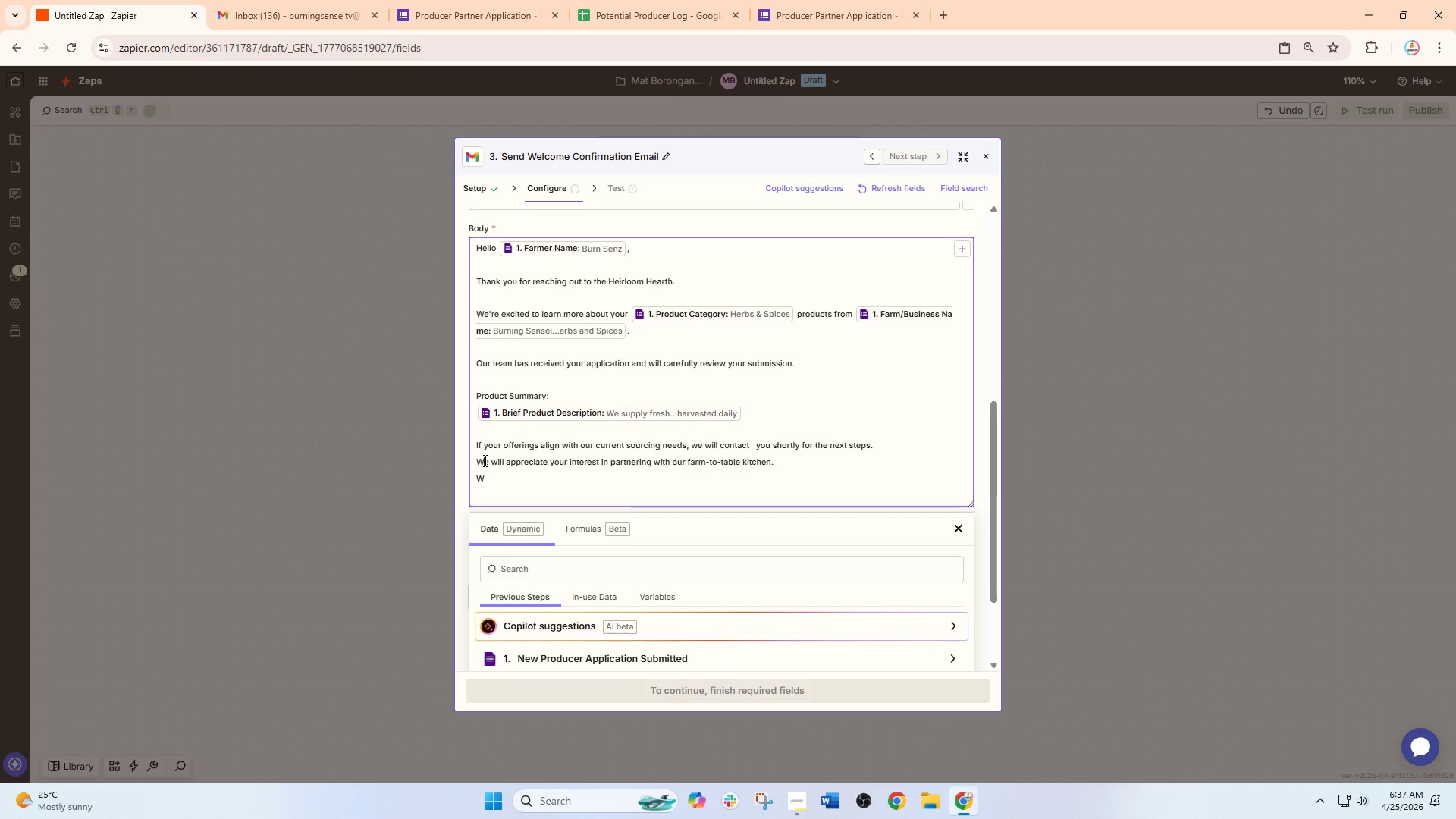 
key(W)
 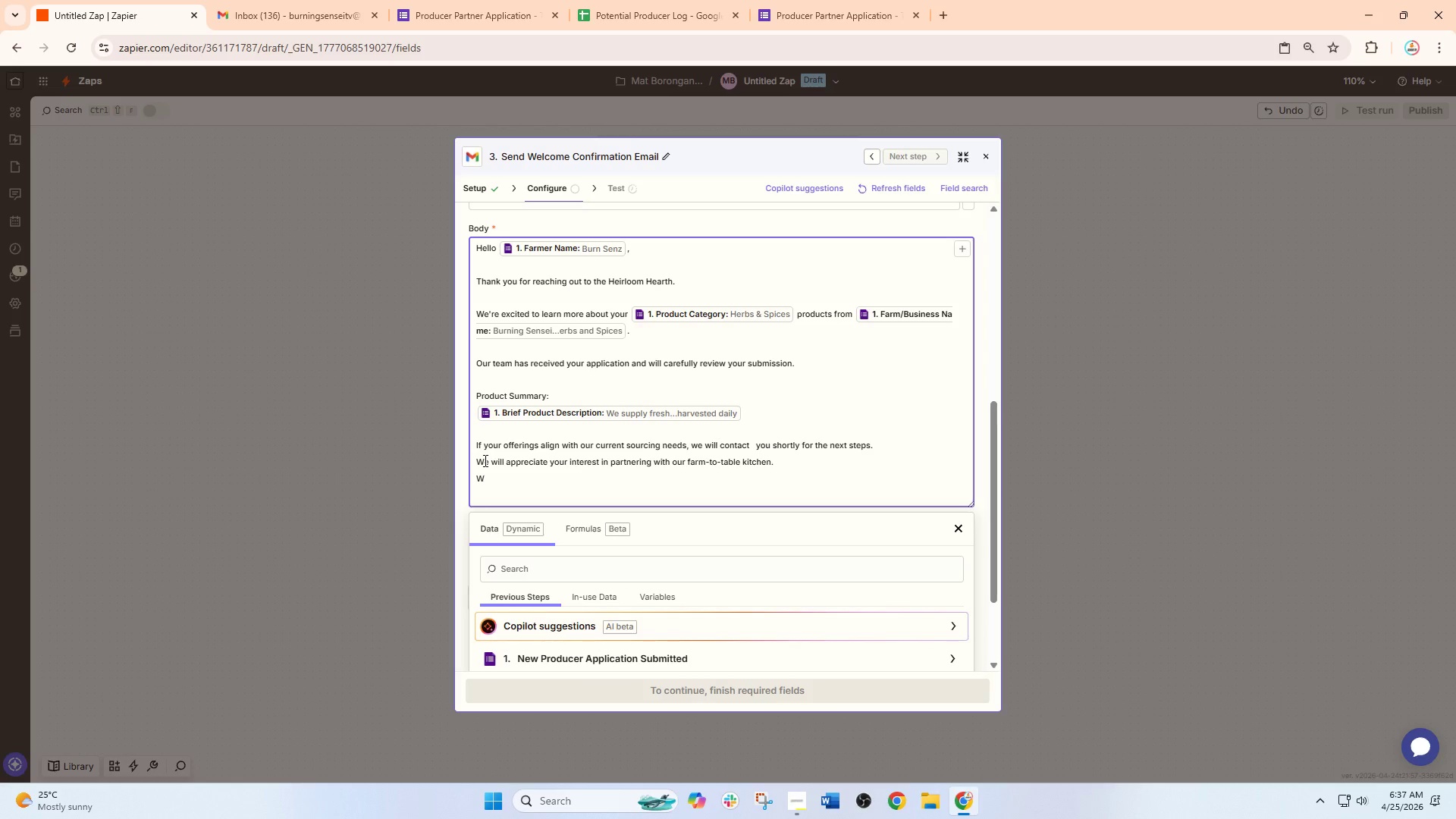 
key(CapsLock)
 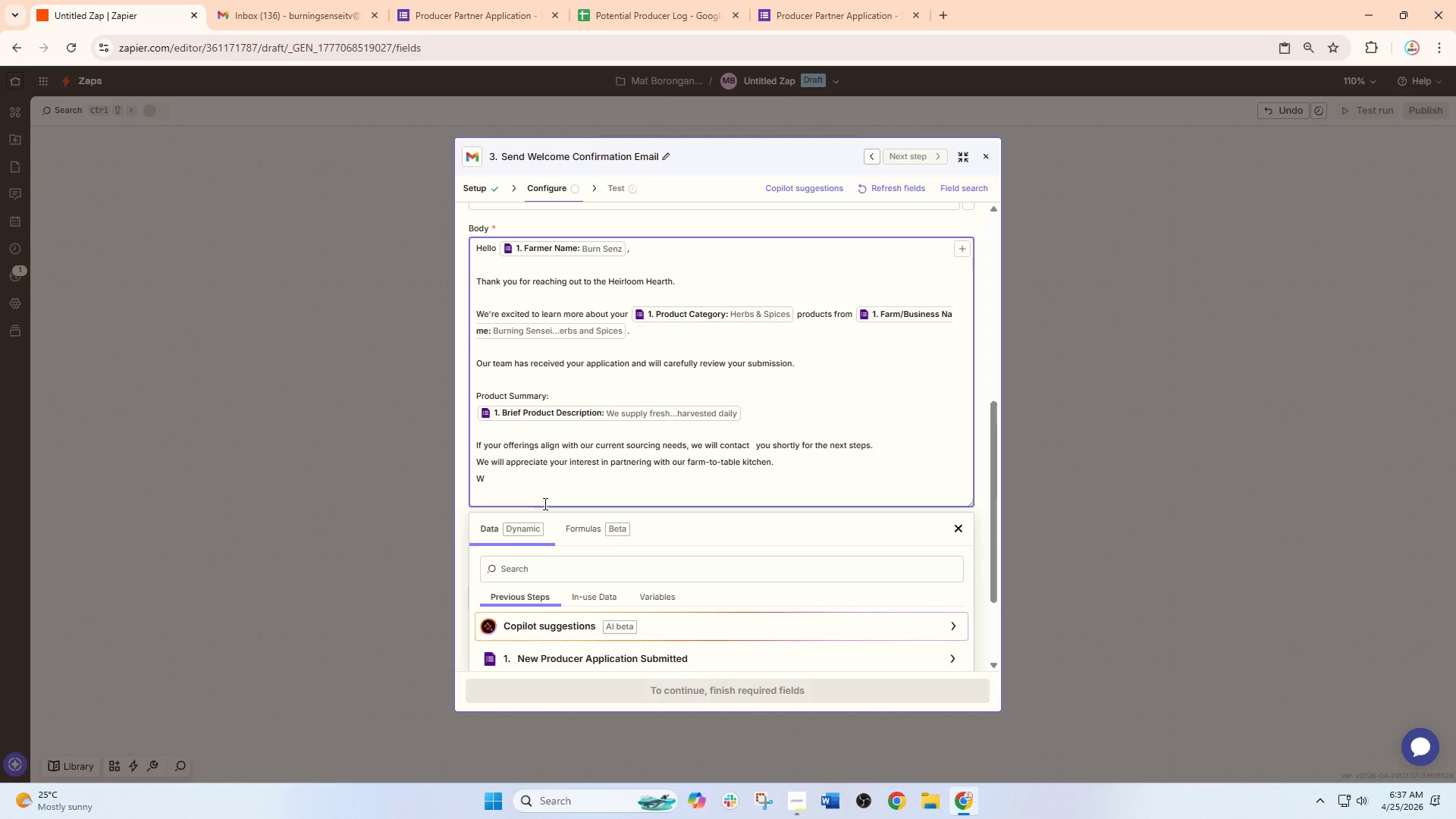 
wait(5.61)
 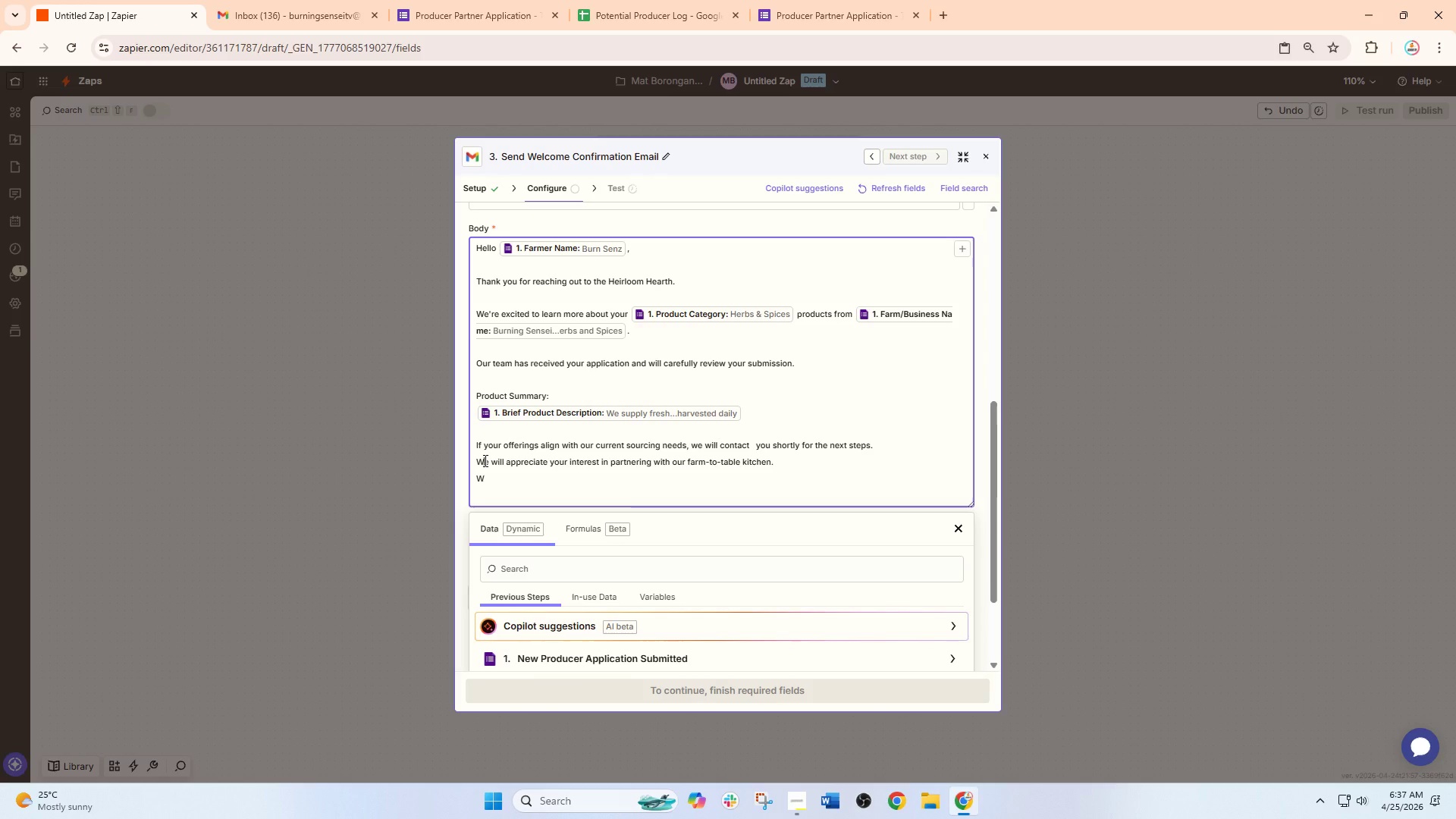 
left_click([492, 482])
 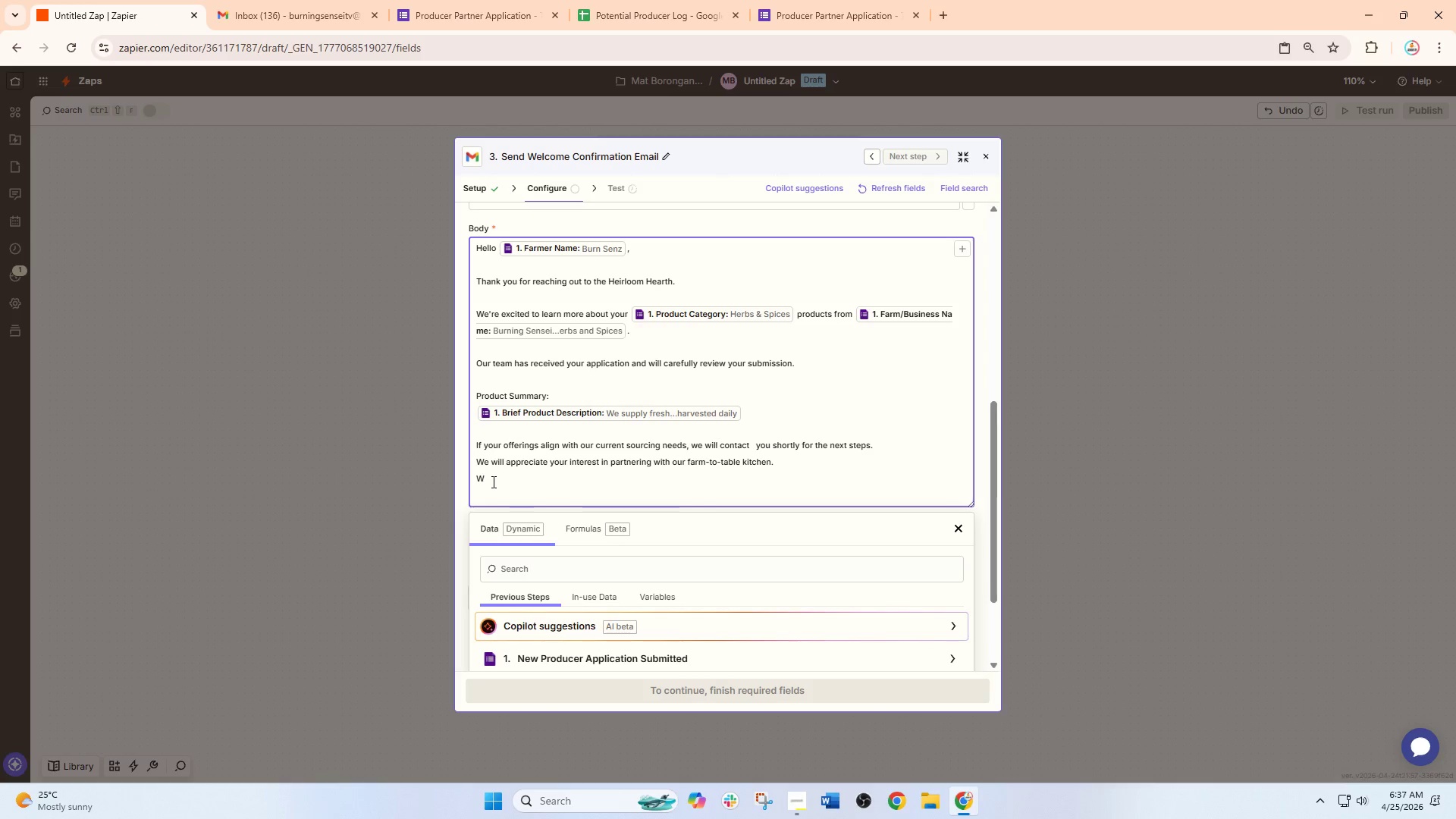 
type(arm reguards)
 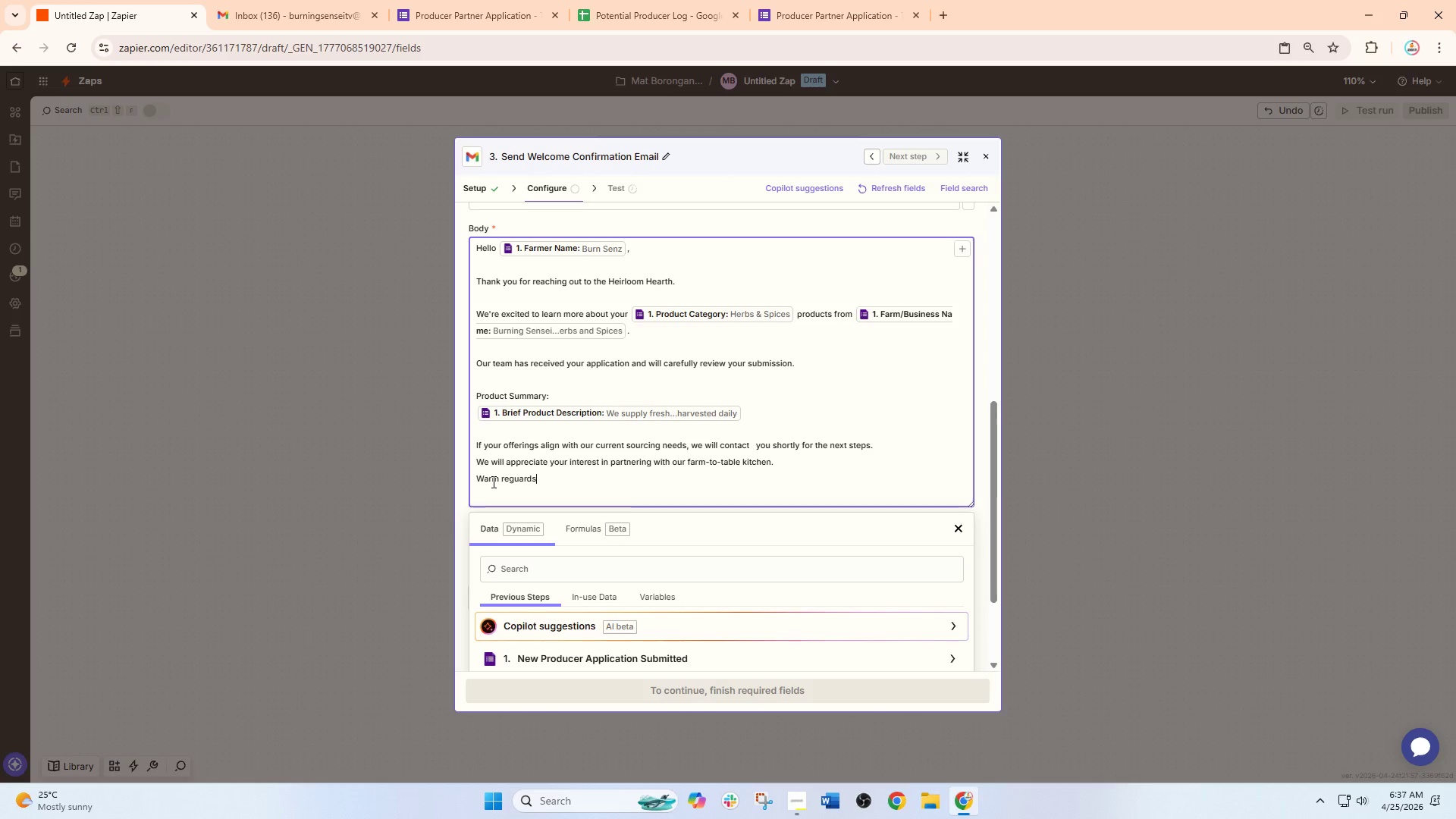 
key(Enter)
 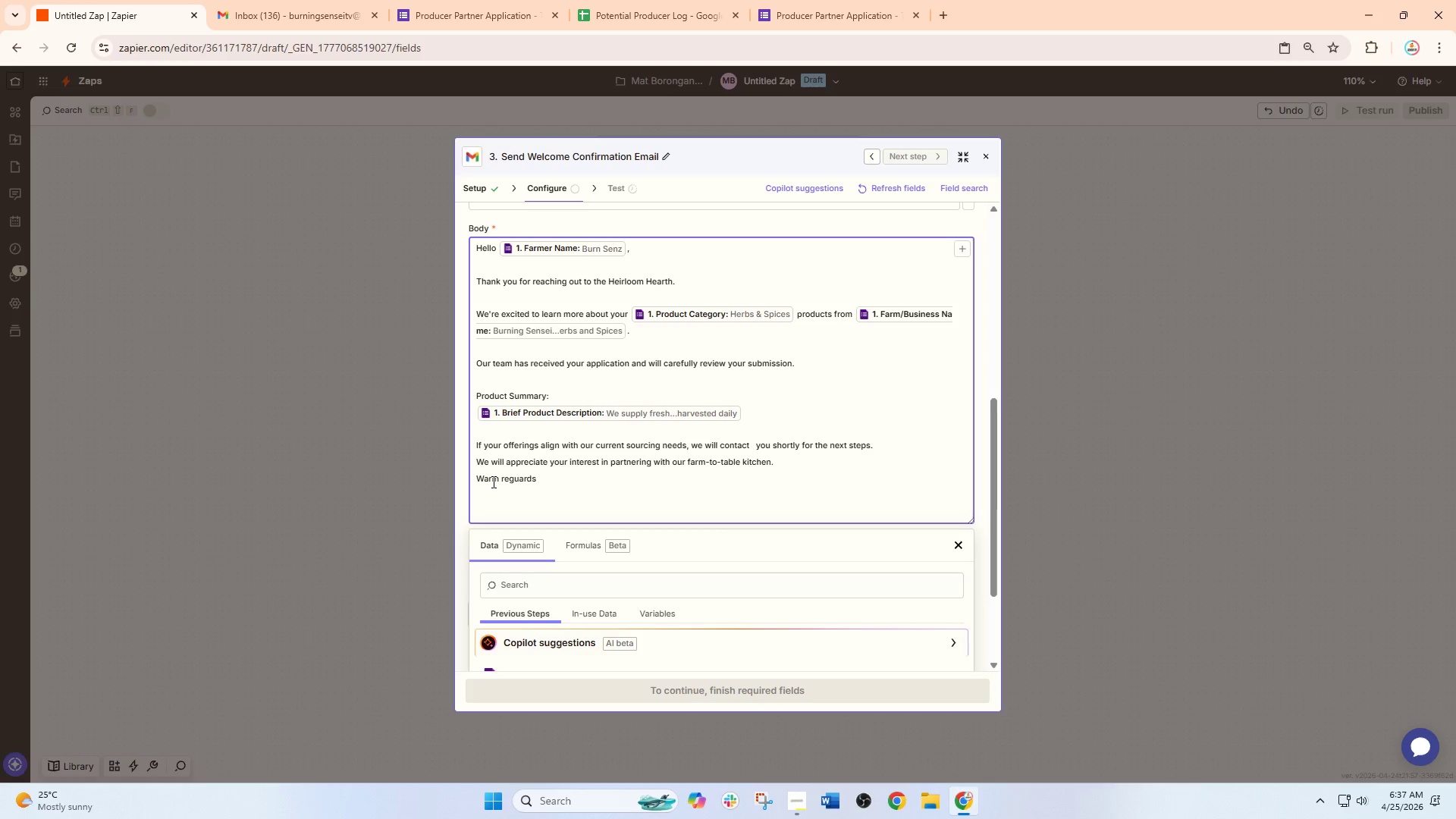 
key(Backspace)
 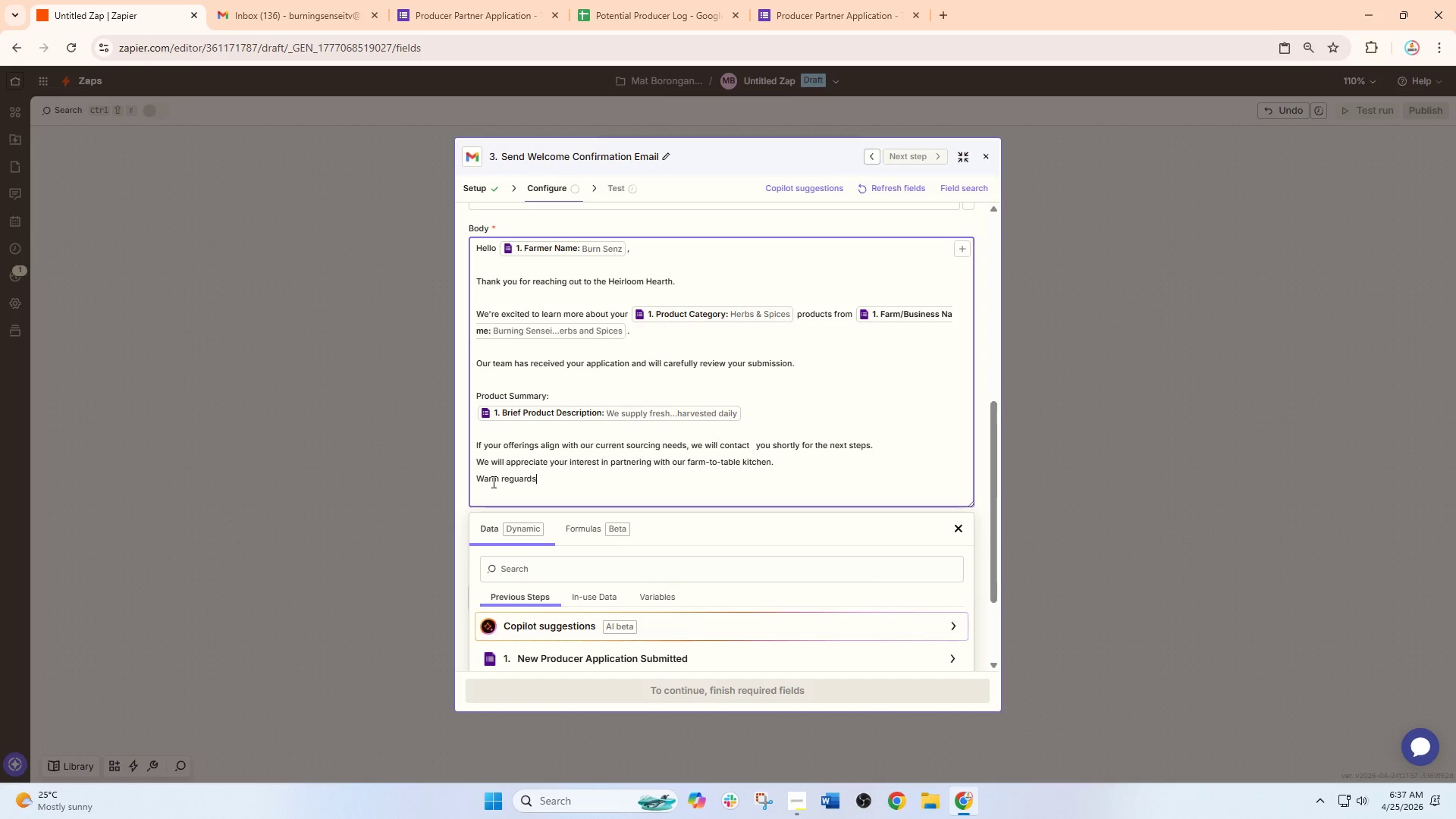 
wait(5.83)
 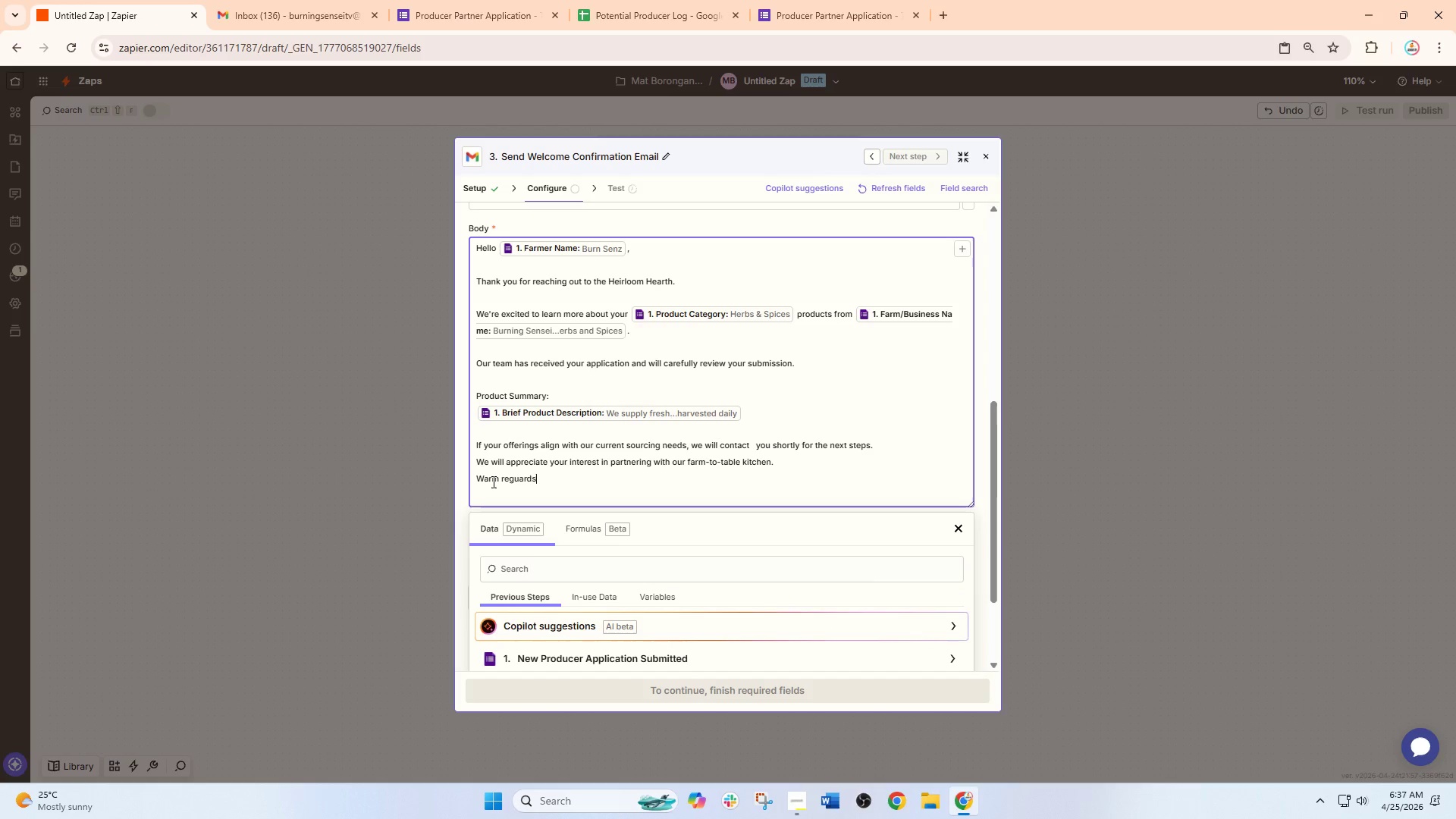 
key(Comma)
 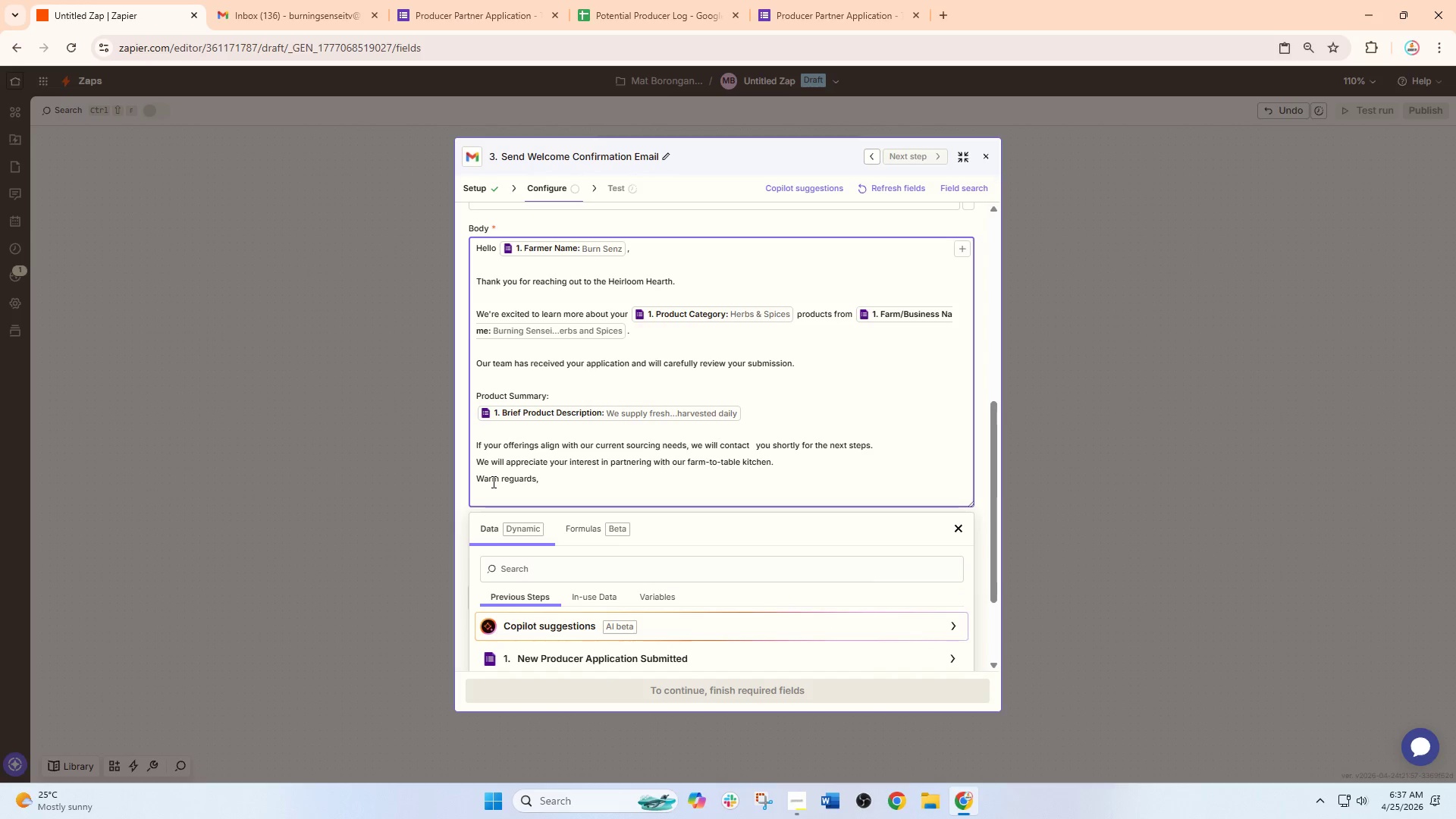 
key(Enter)
 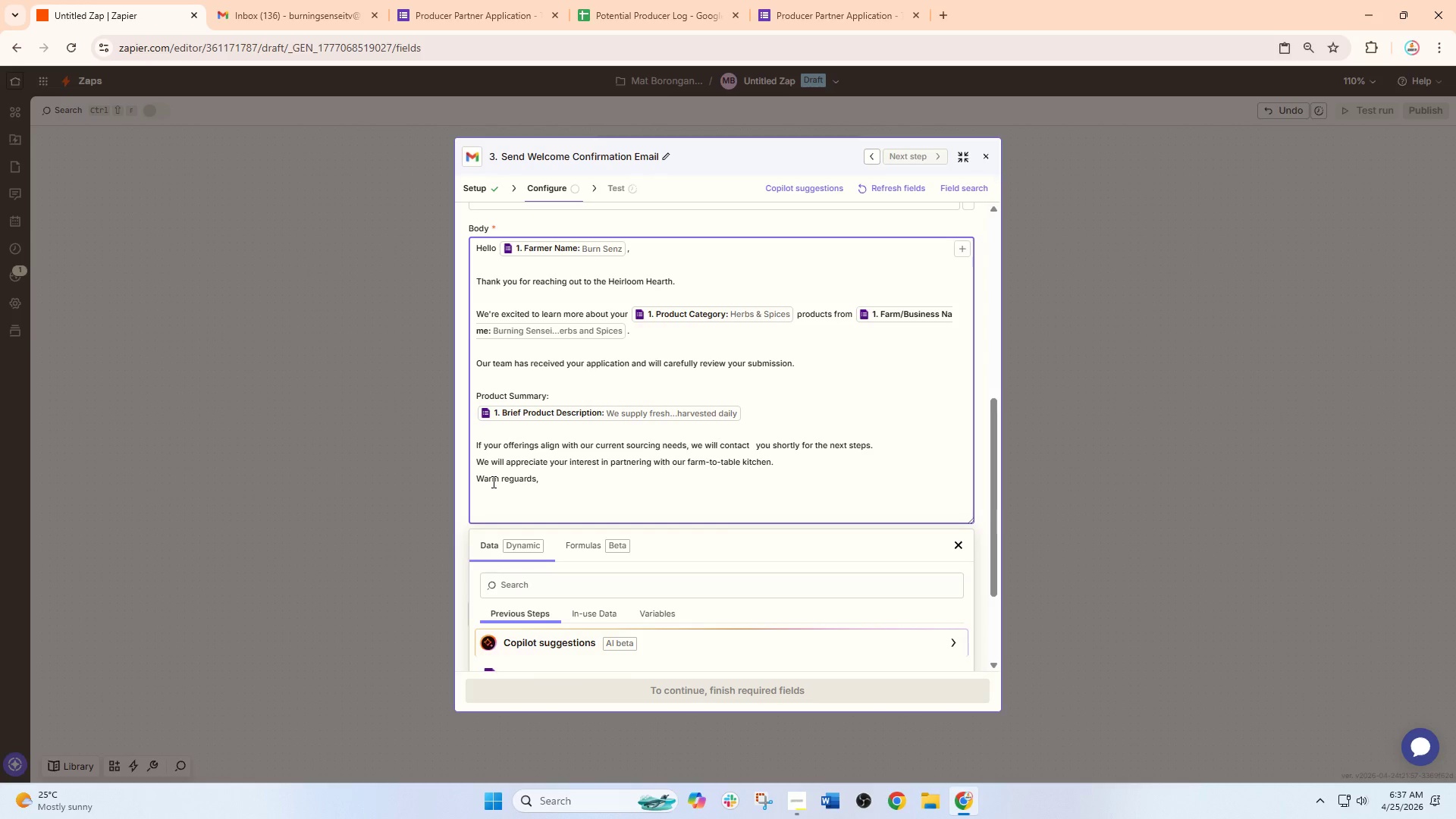 
type(The Heirloom Hearth)
 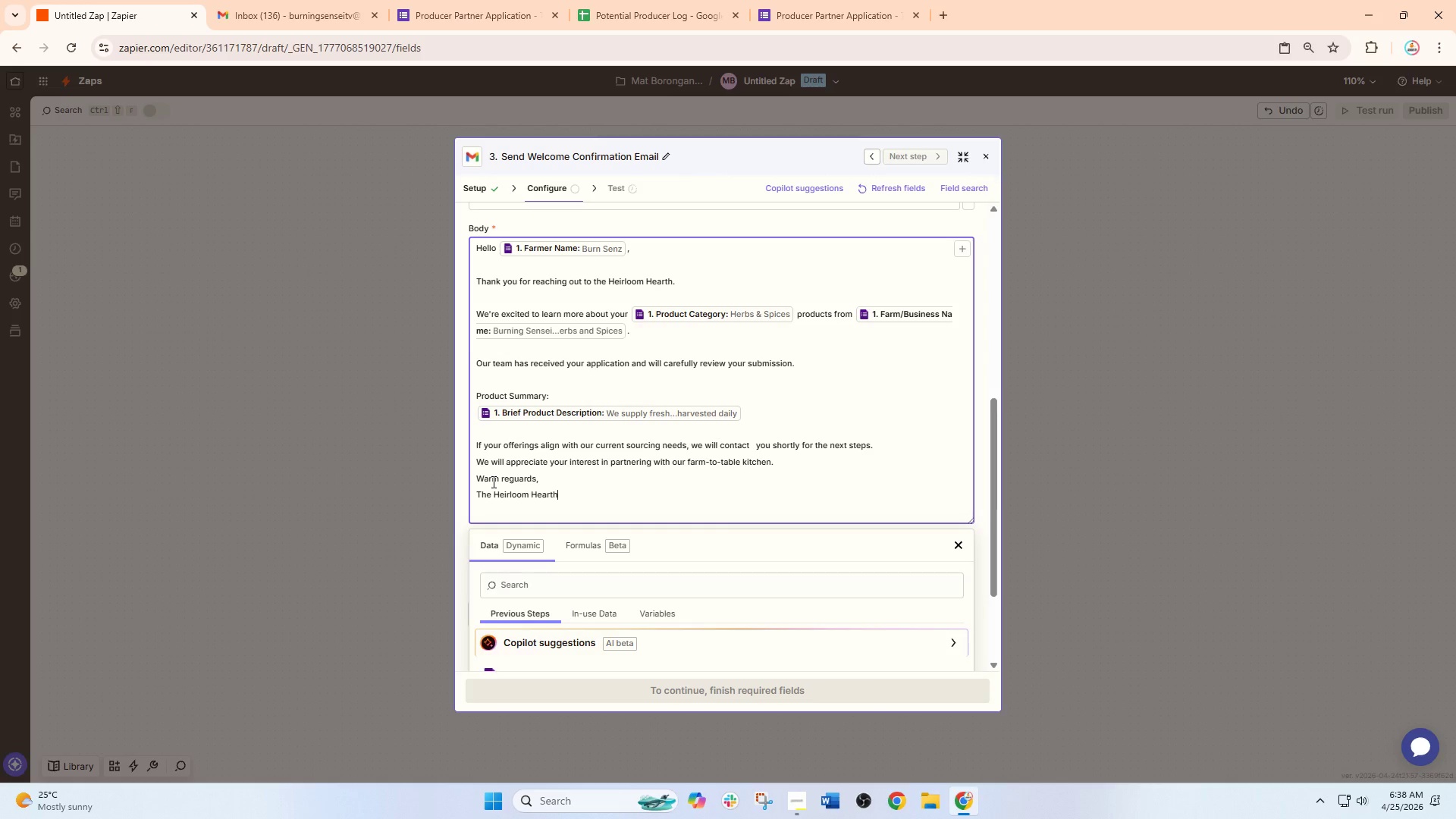 
type( Local Pro)
 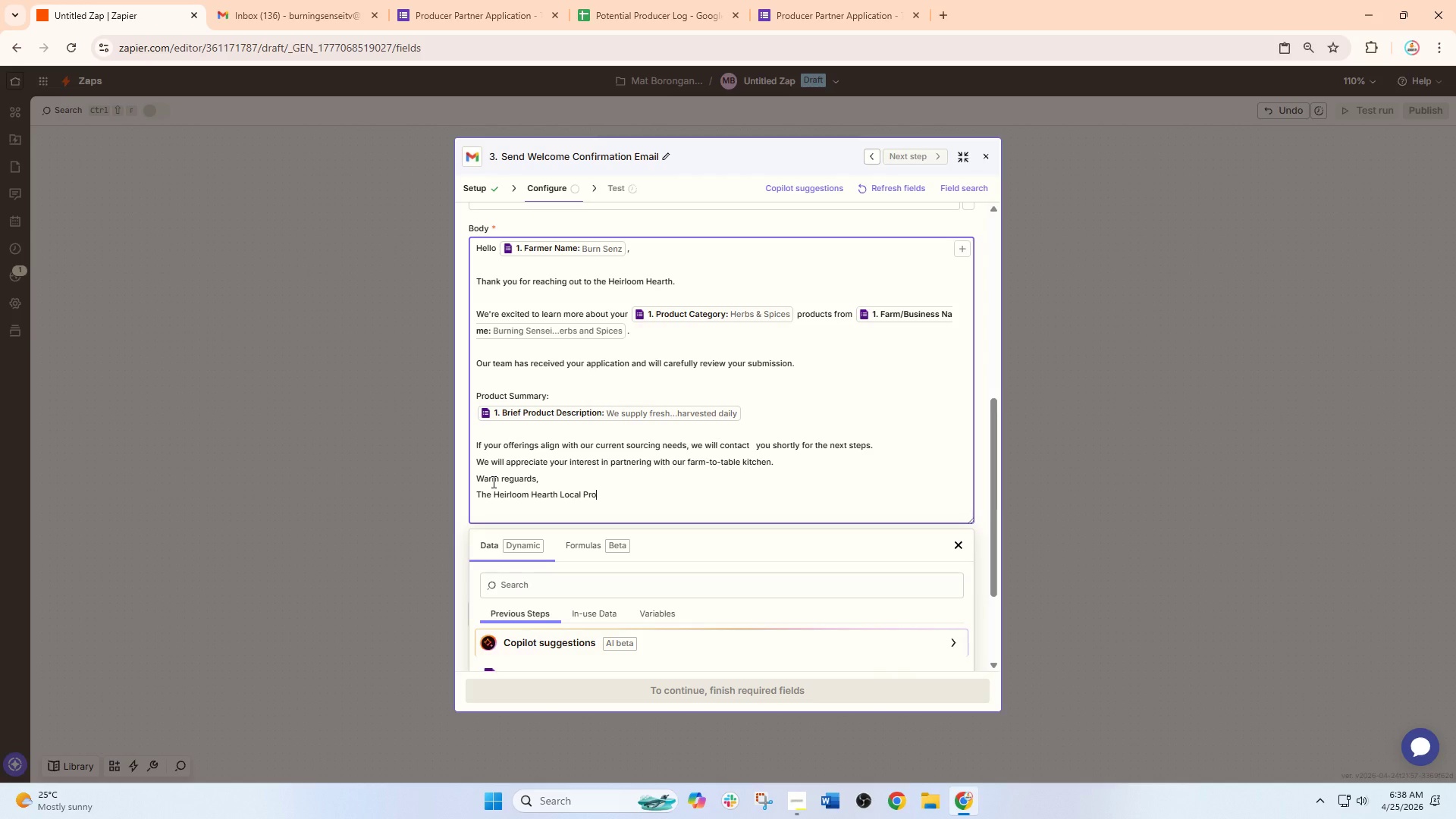 
wait(5.84)
 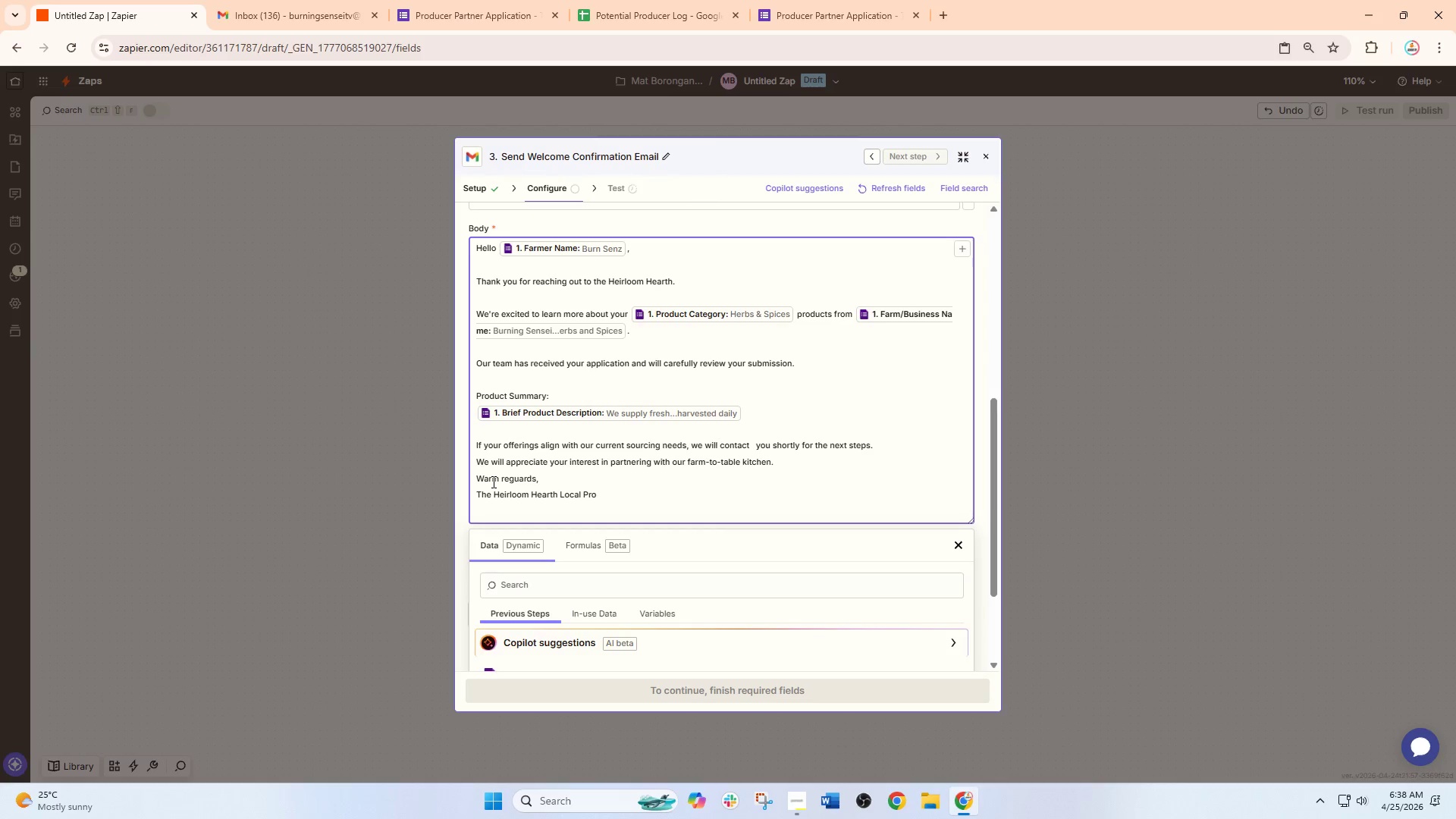 
type(ducter)
 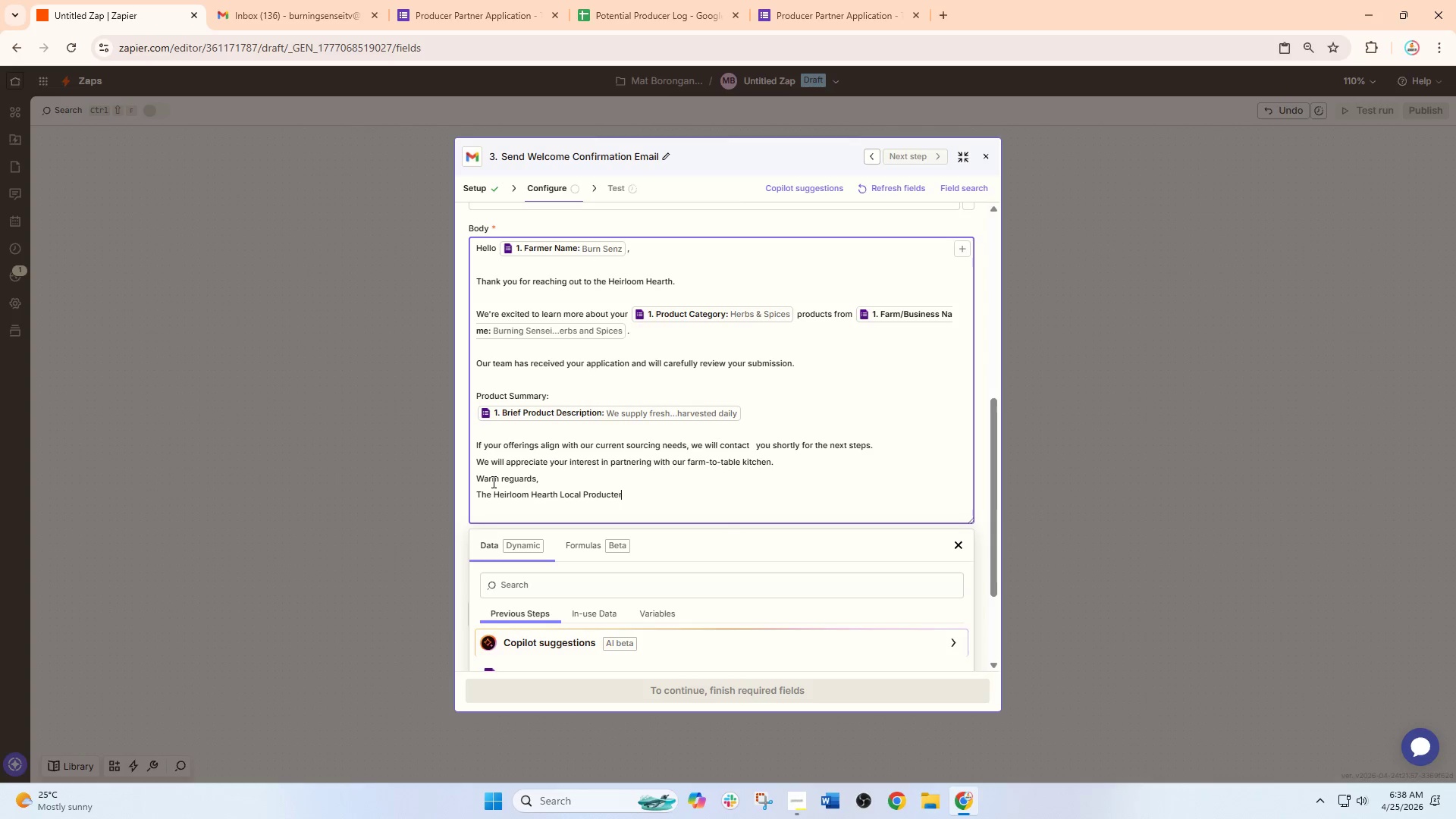 
type( Partner)
 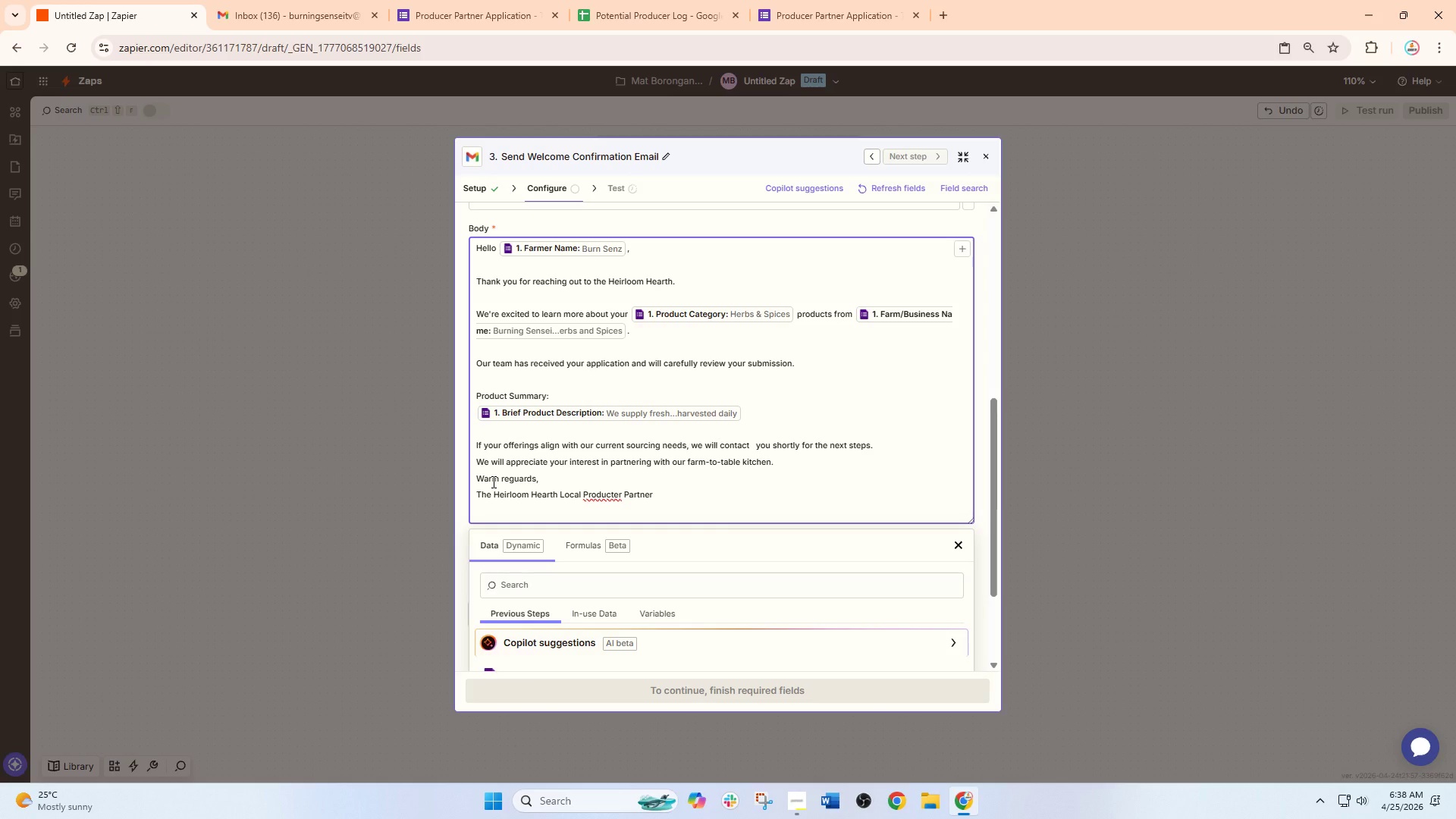 
wait(14.2)
 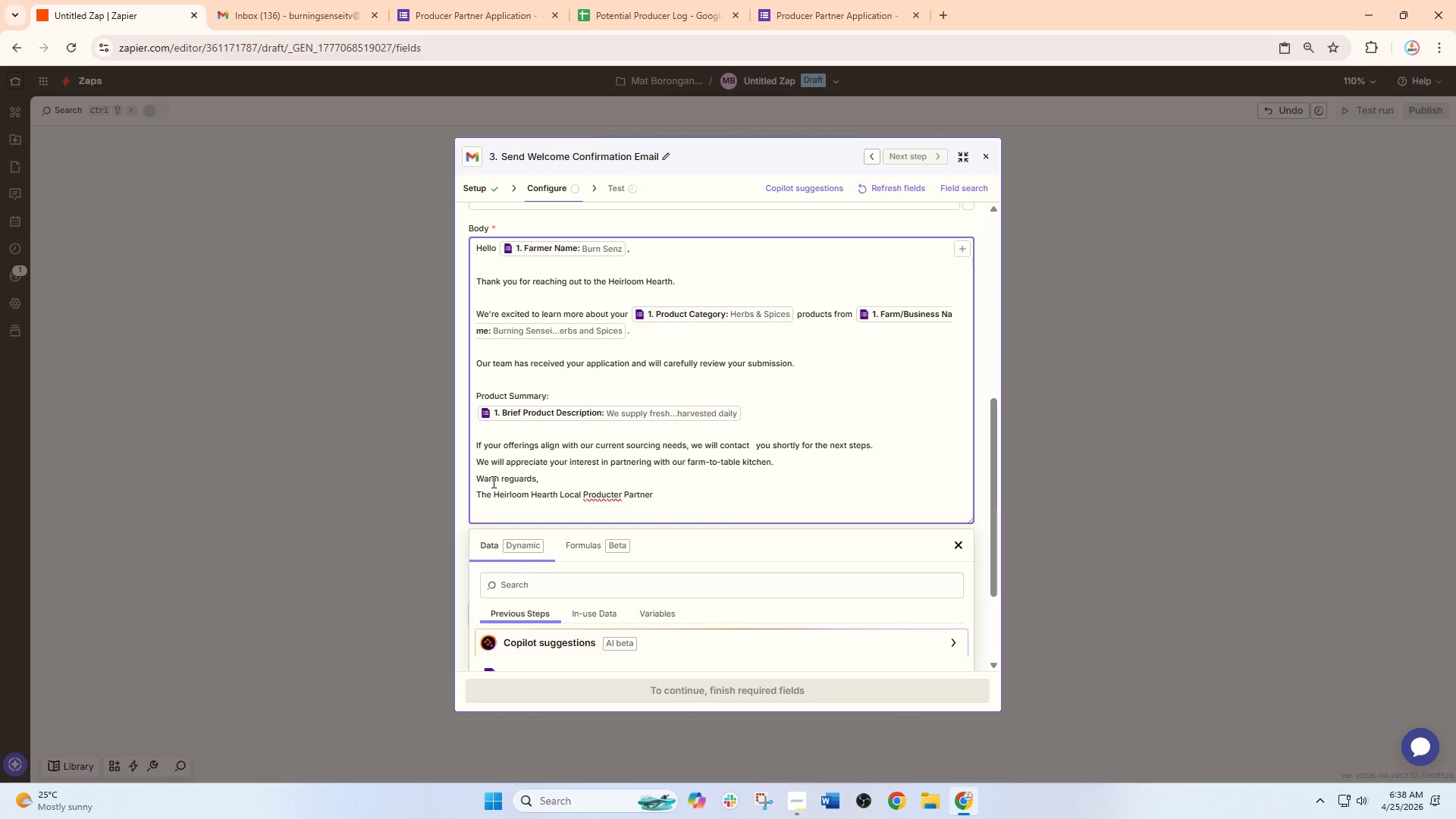 
left_click([616, 494])
 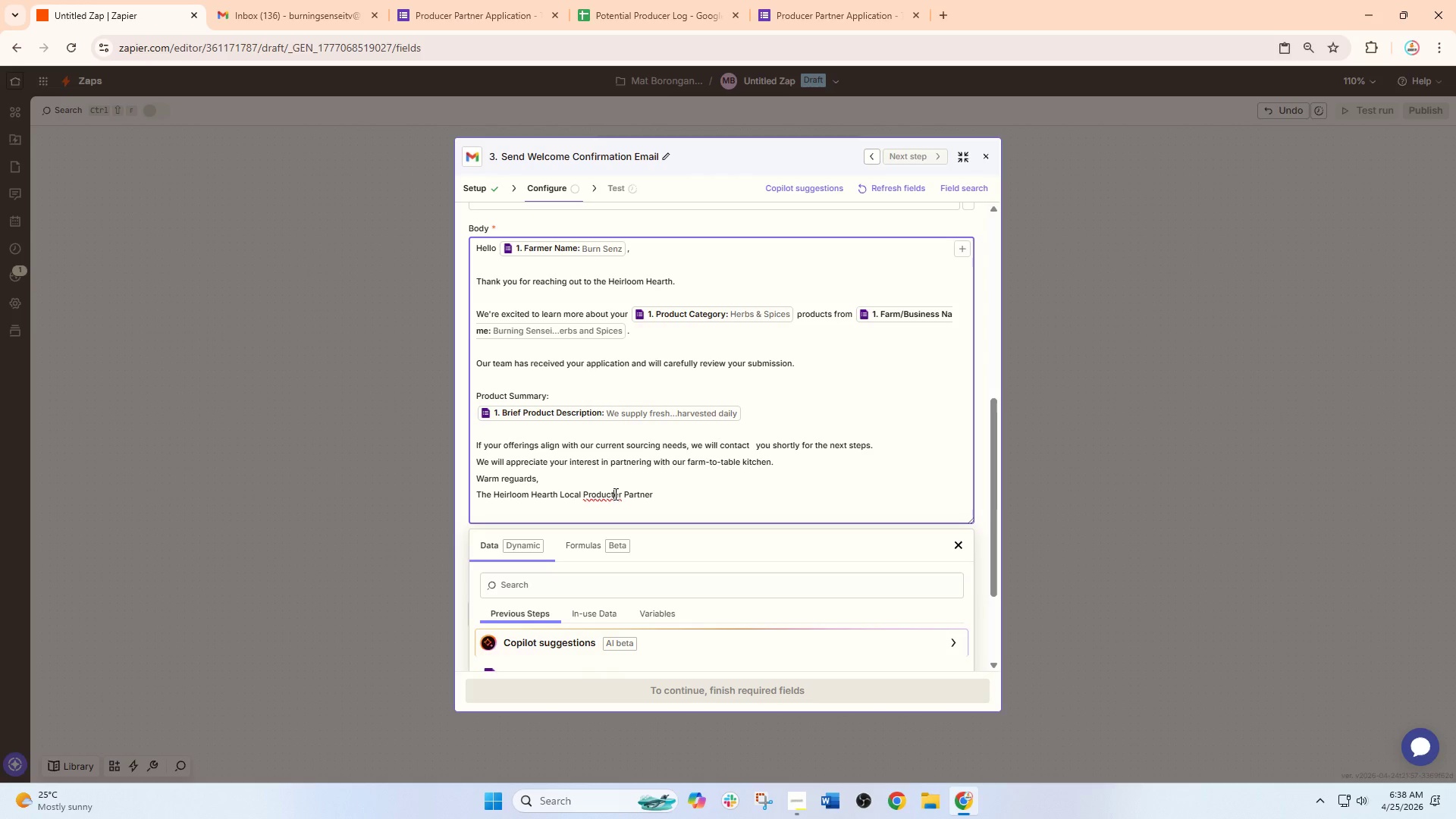 
key(Backspace)
 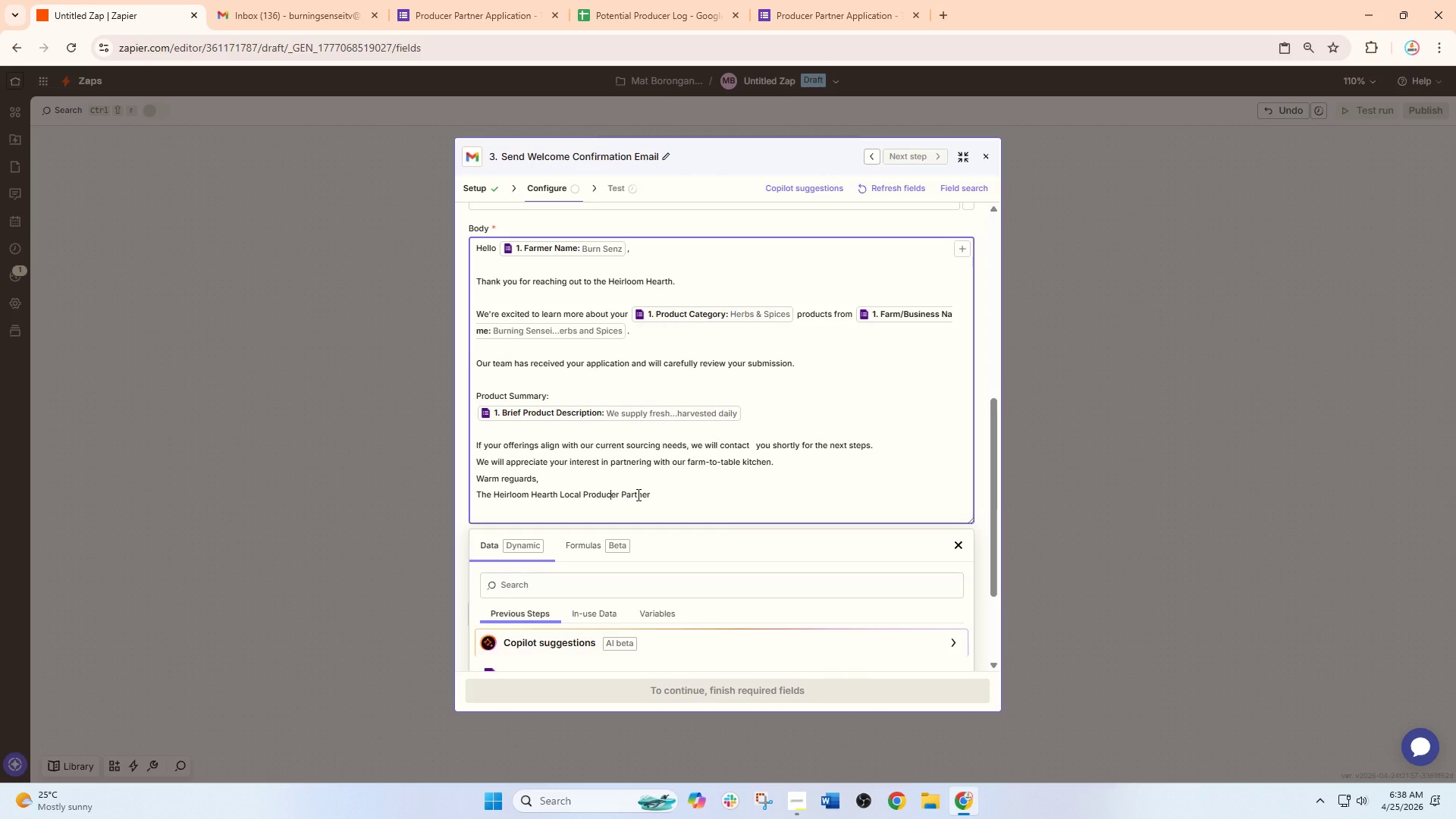 
wait(6.17)
 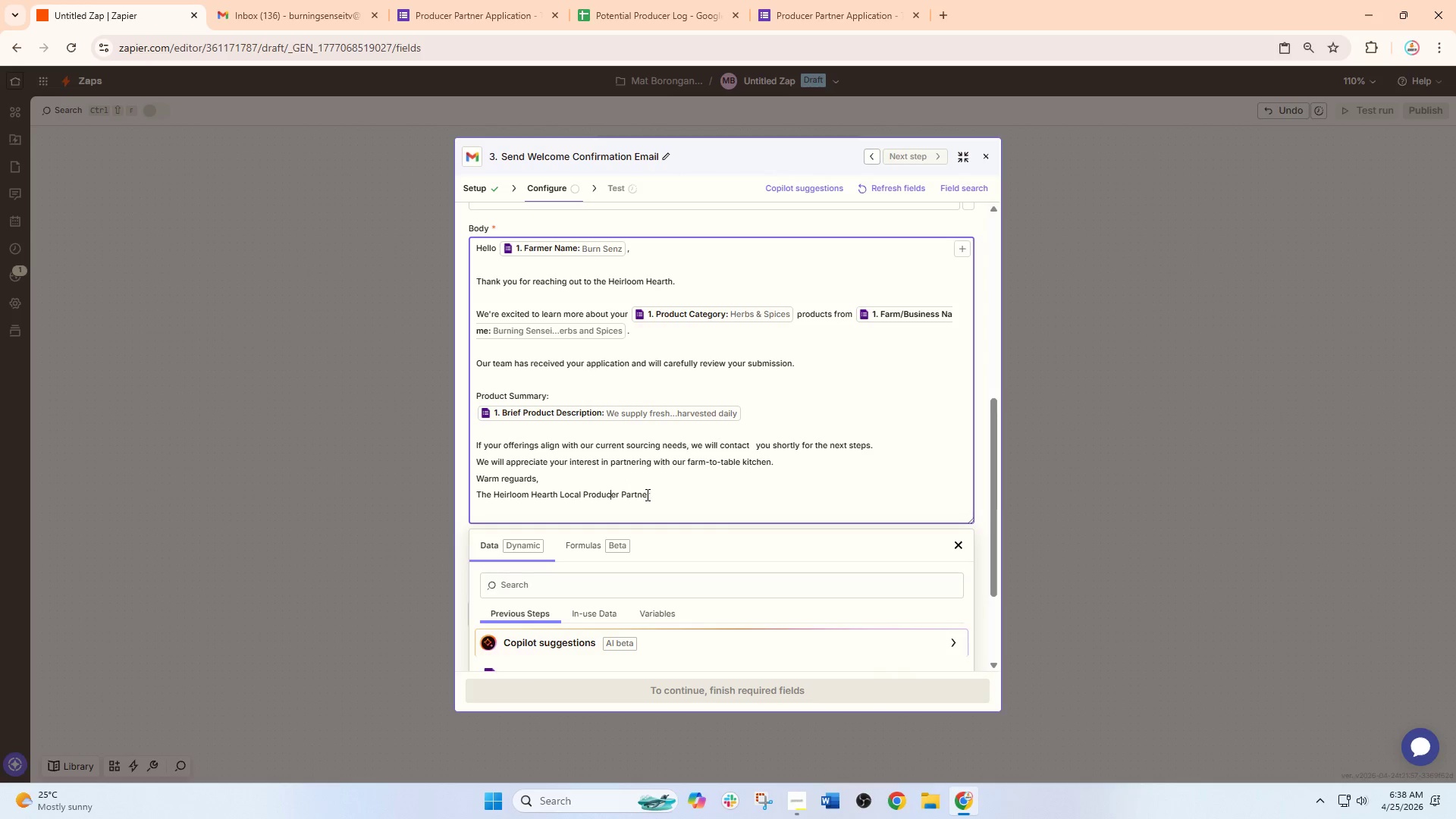 
left_click([662, 496])
 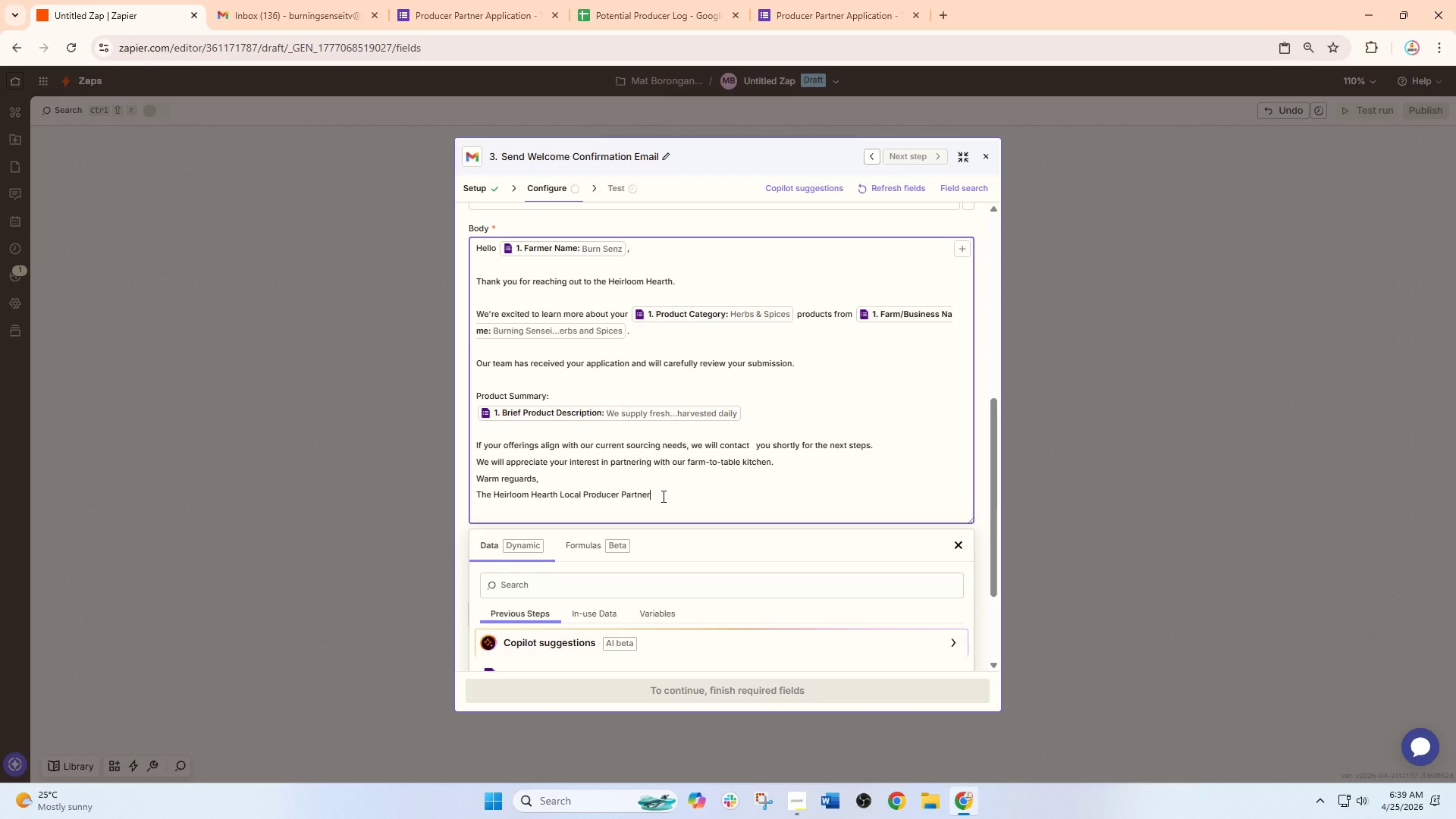 
wait(7.36)
 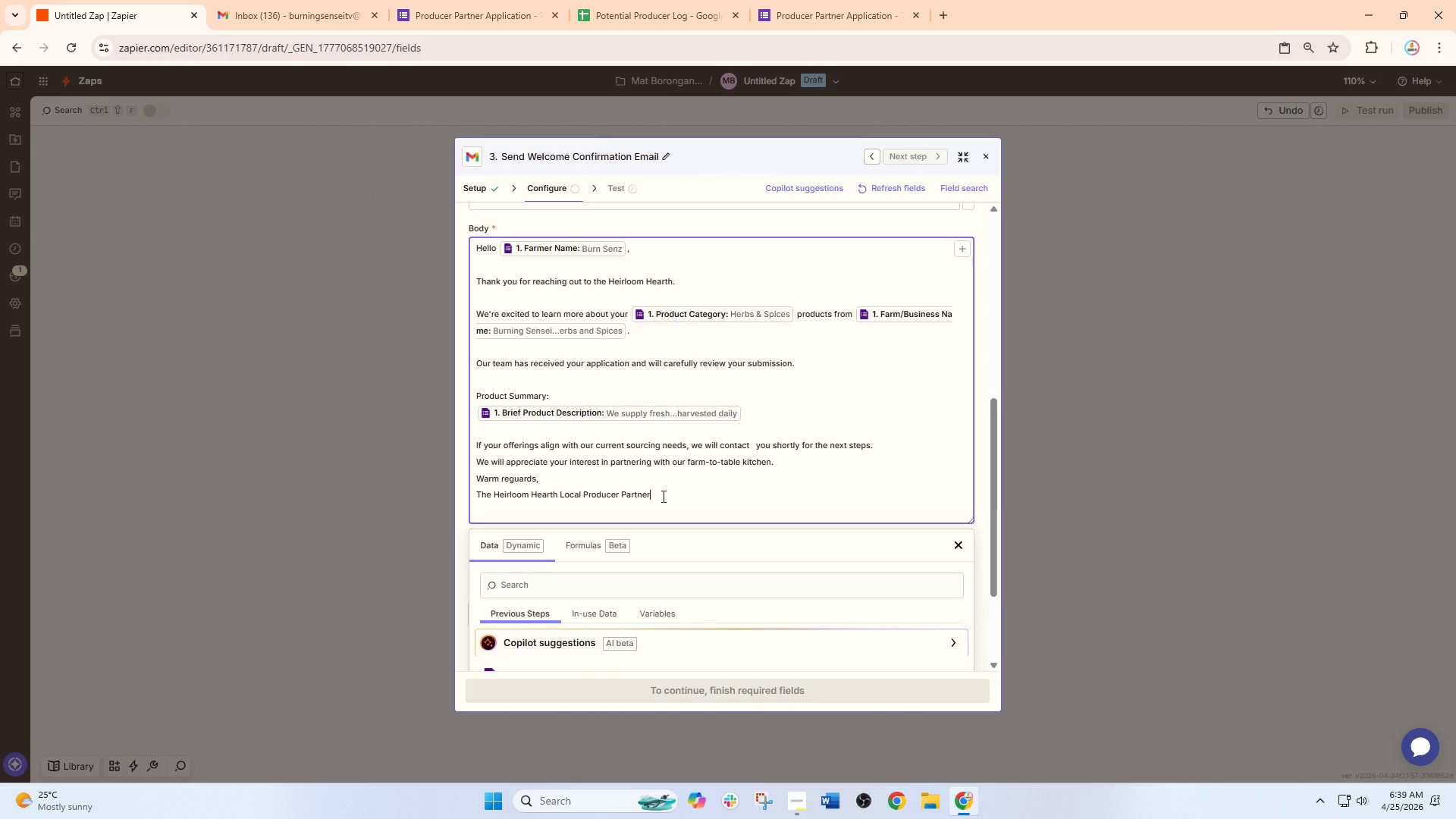 
type(ships Team)
 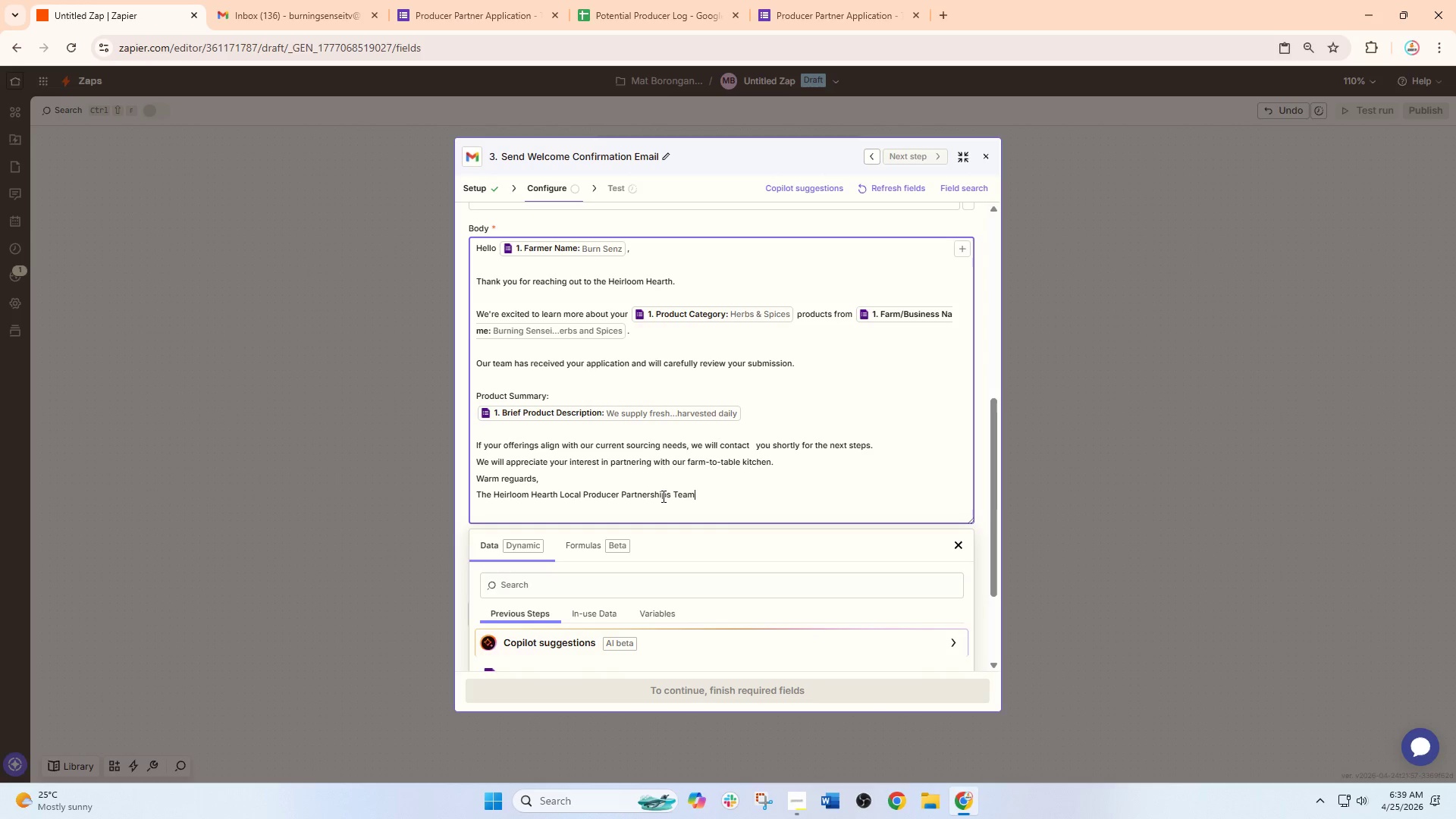 
key(Enter)
 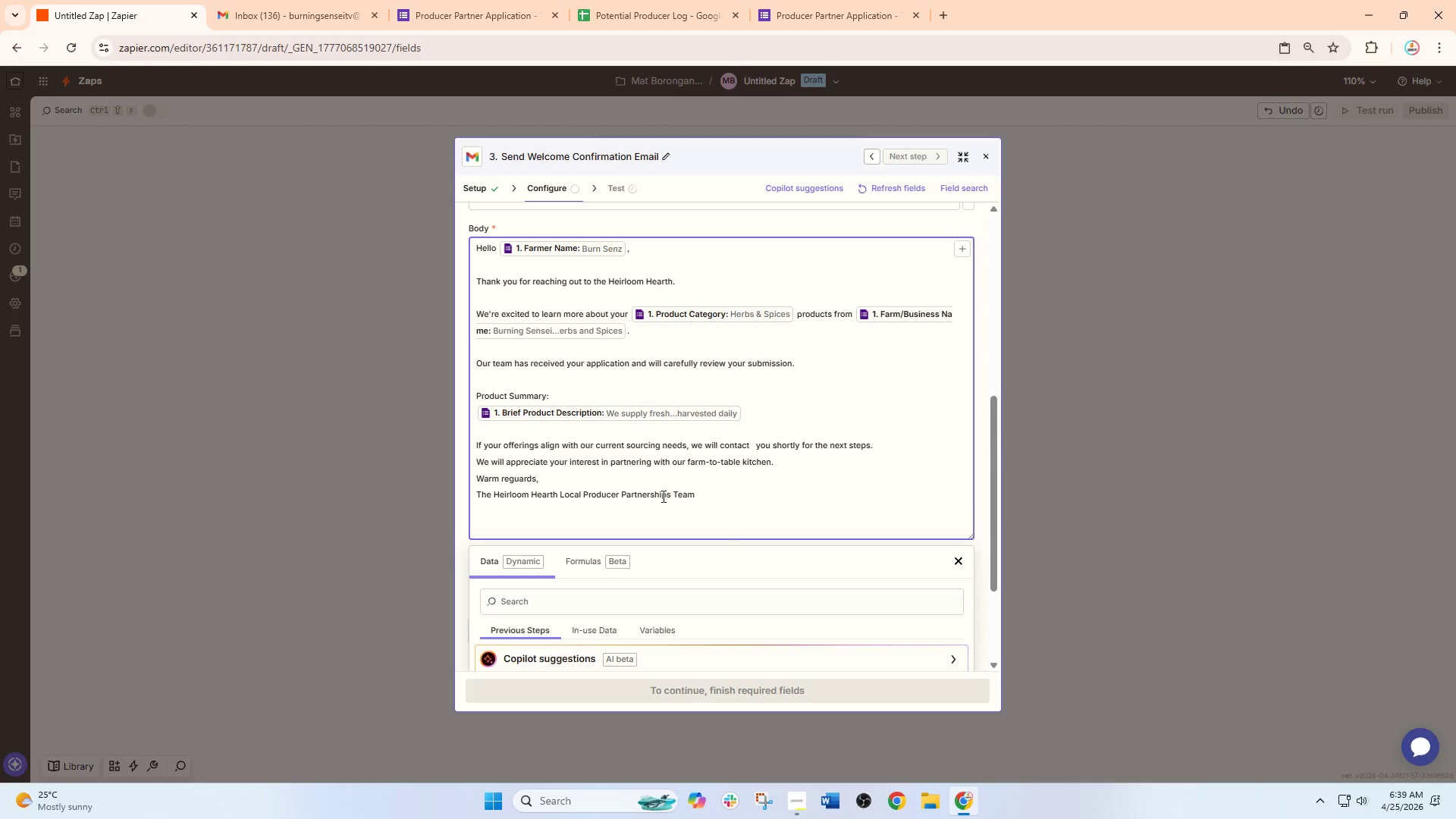 
key(Backspace)
 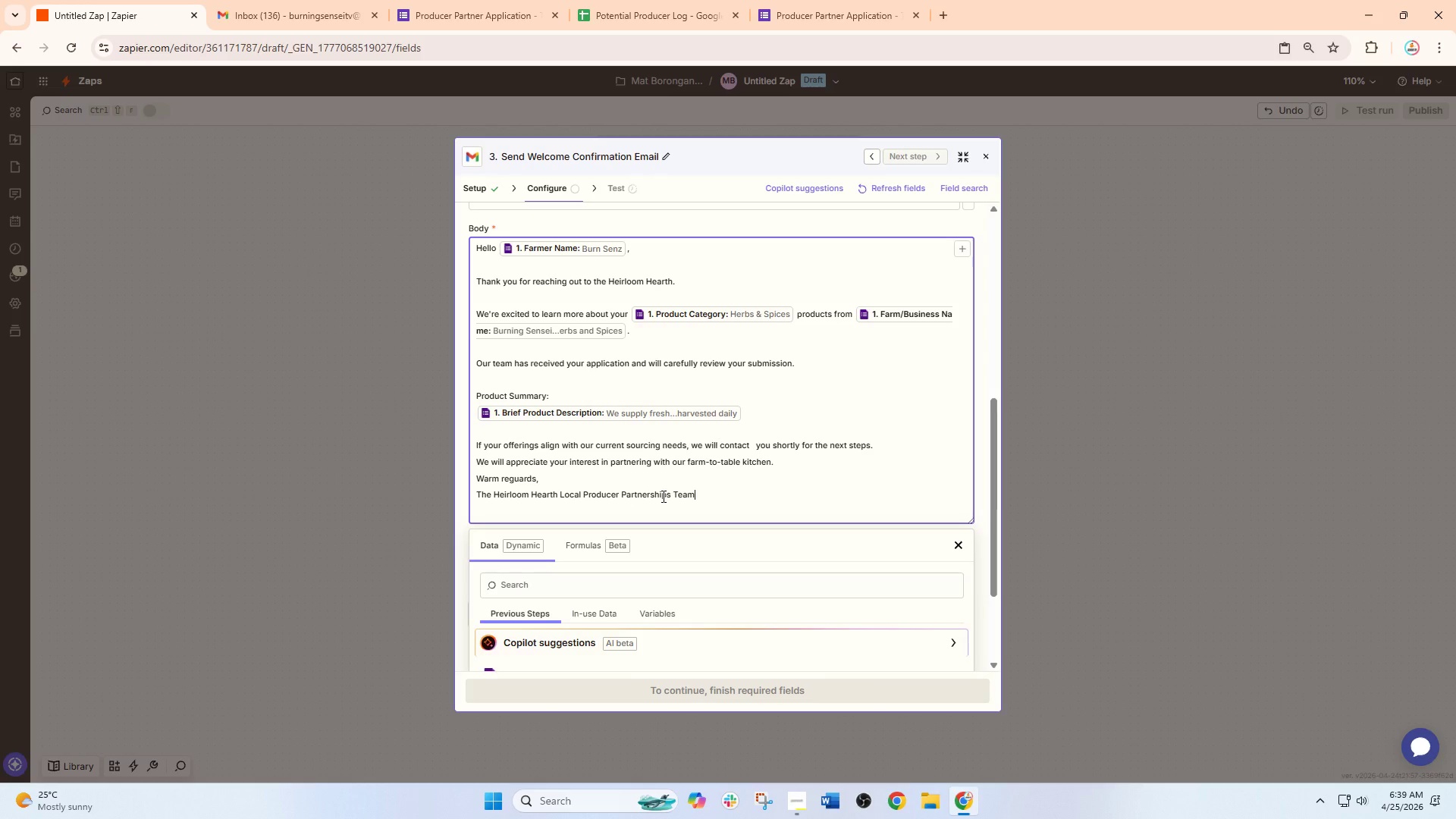 
type( the)
 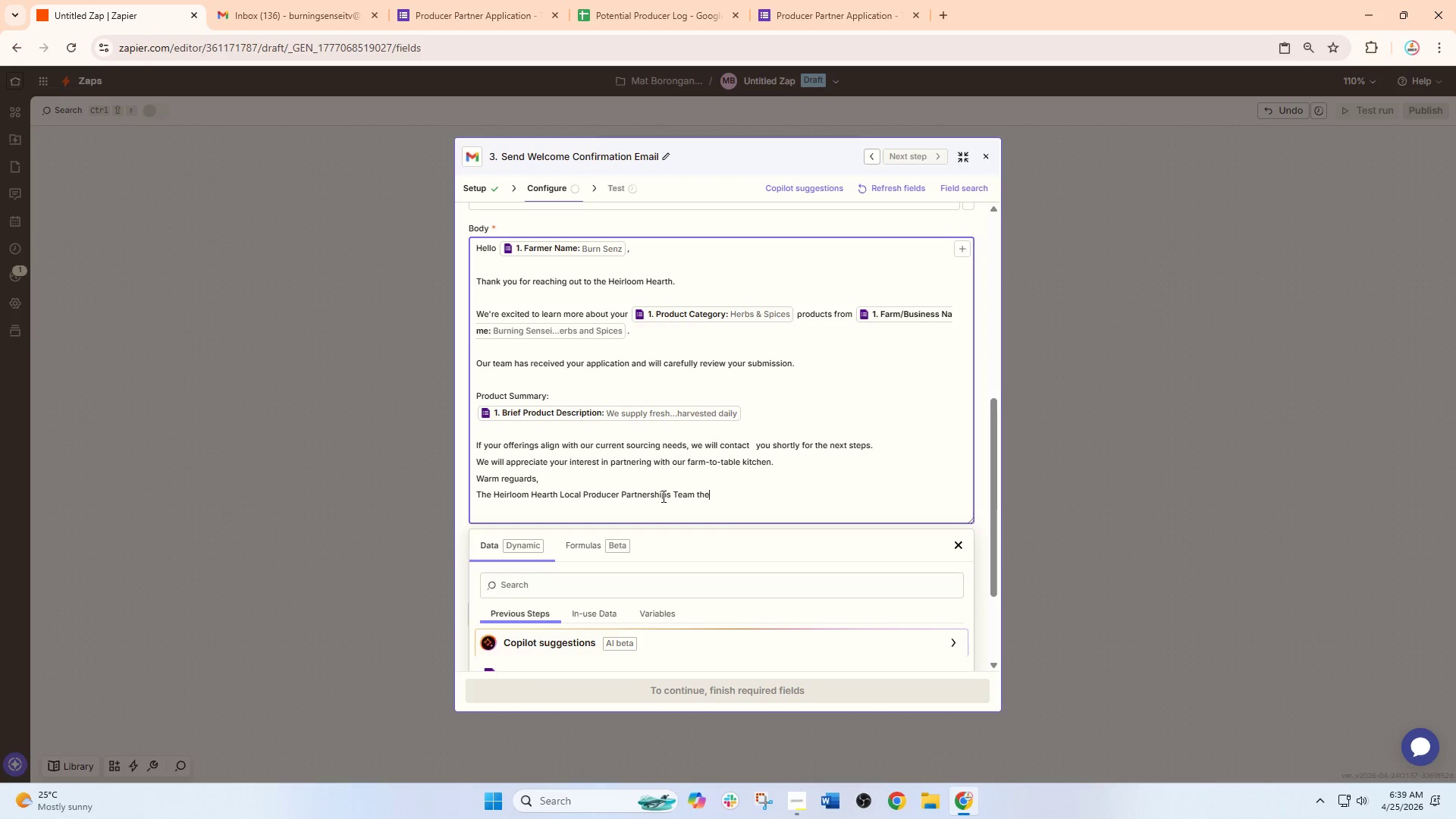 
wait(5.59)
 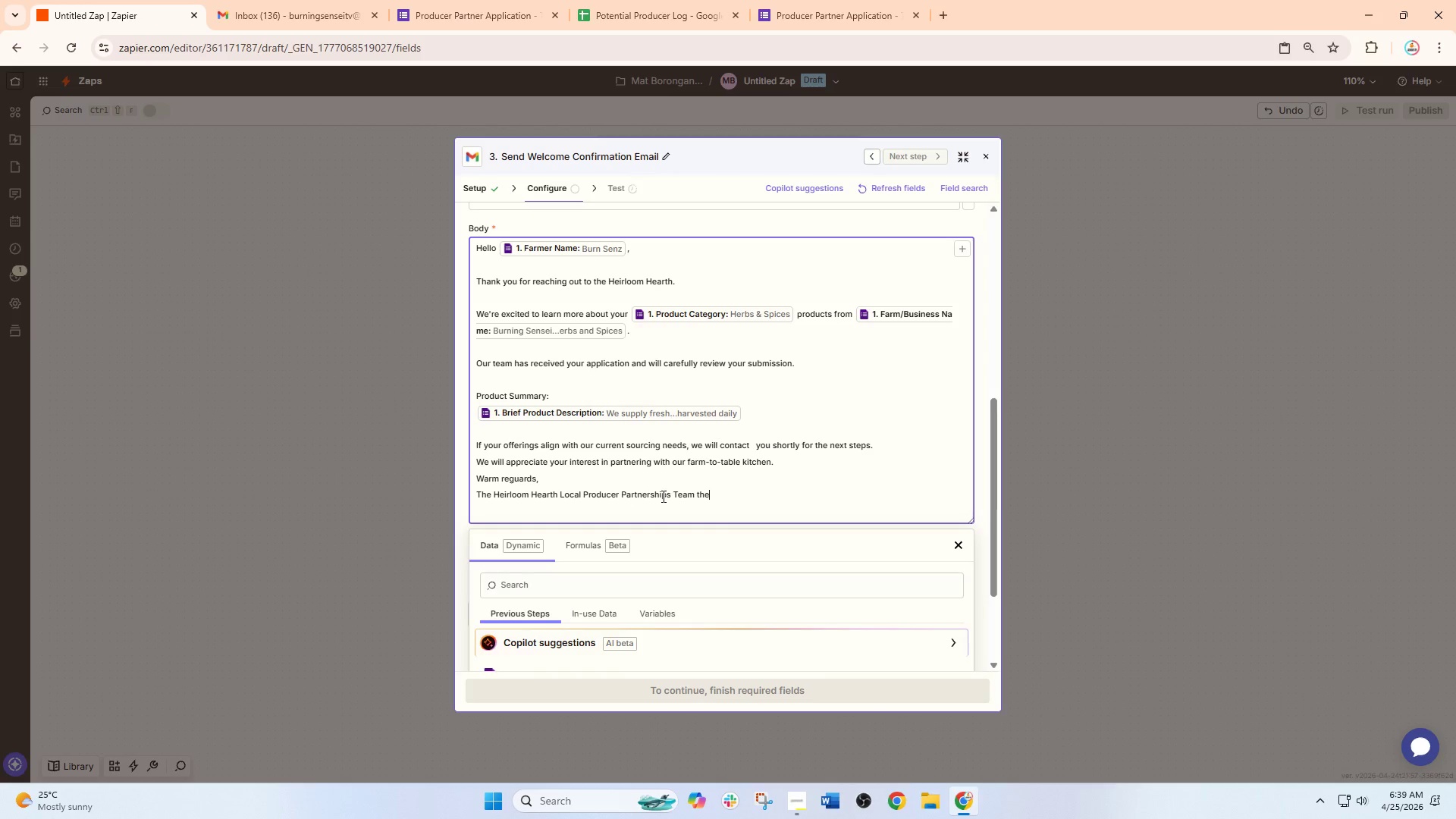 
type(hei)
 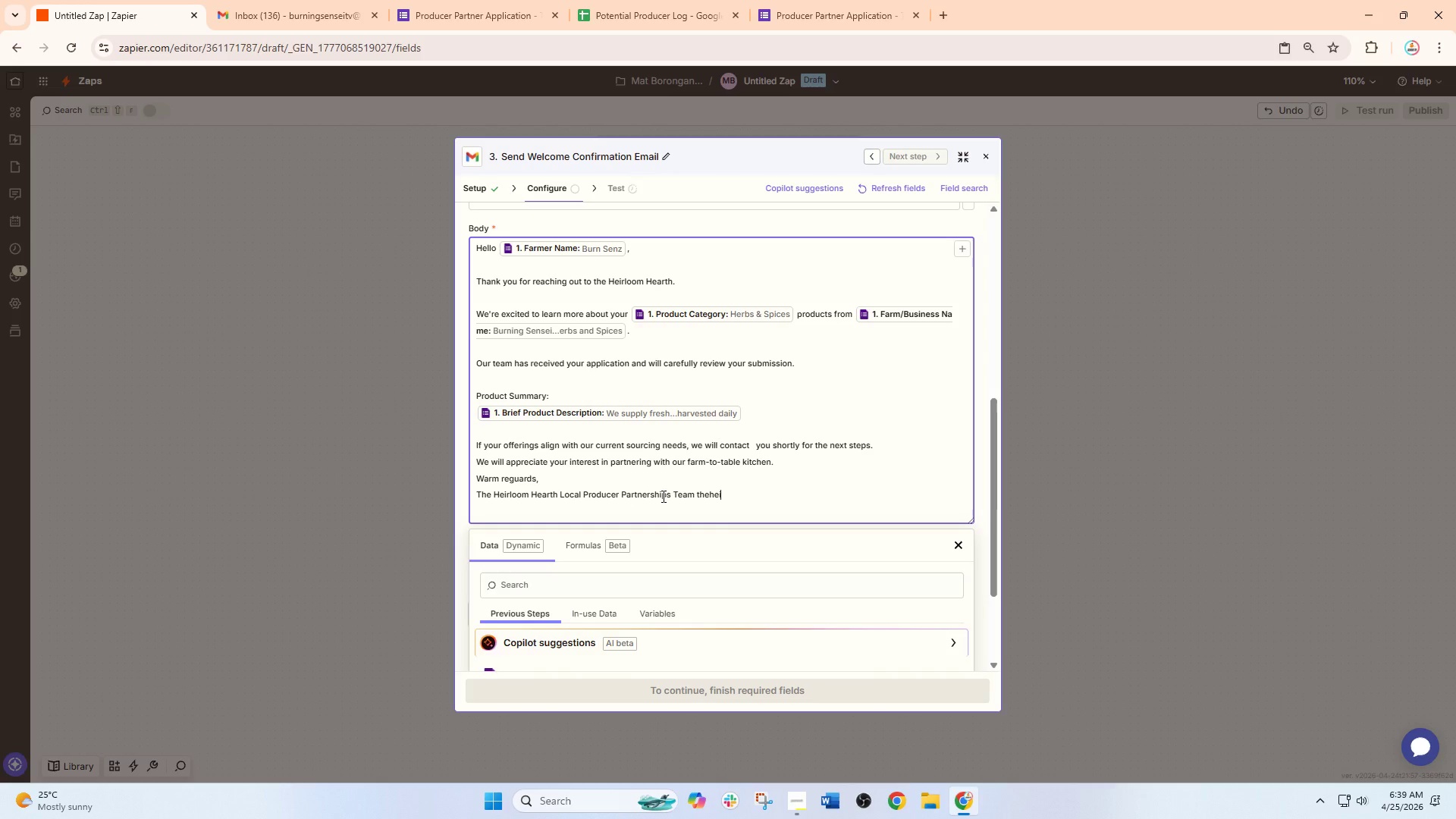 
type(rloomhrart)
key(Backspace)
key(Backspace)
key(Backspace)
type(arth)
key(Backspace)
key(Backspace)
key(Backspace)
key(Backspace)
key(Backspace)
type(hearth)
 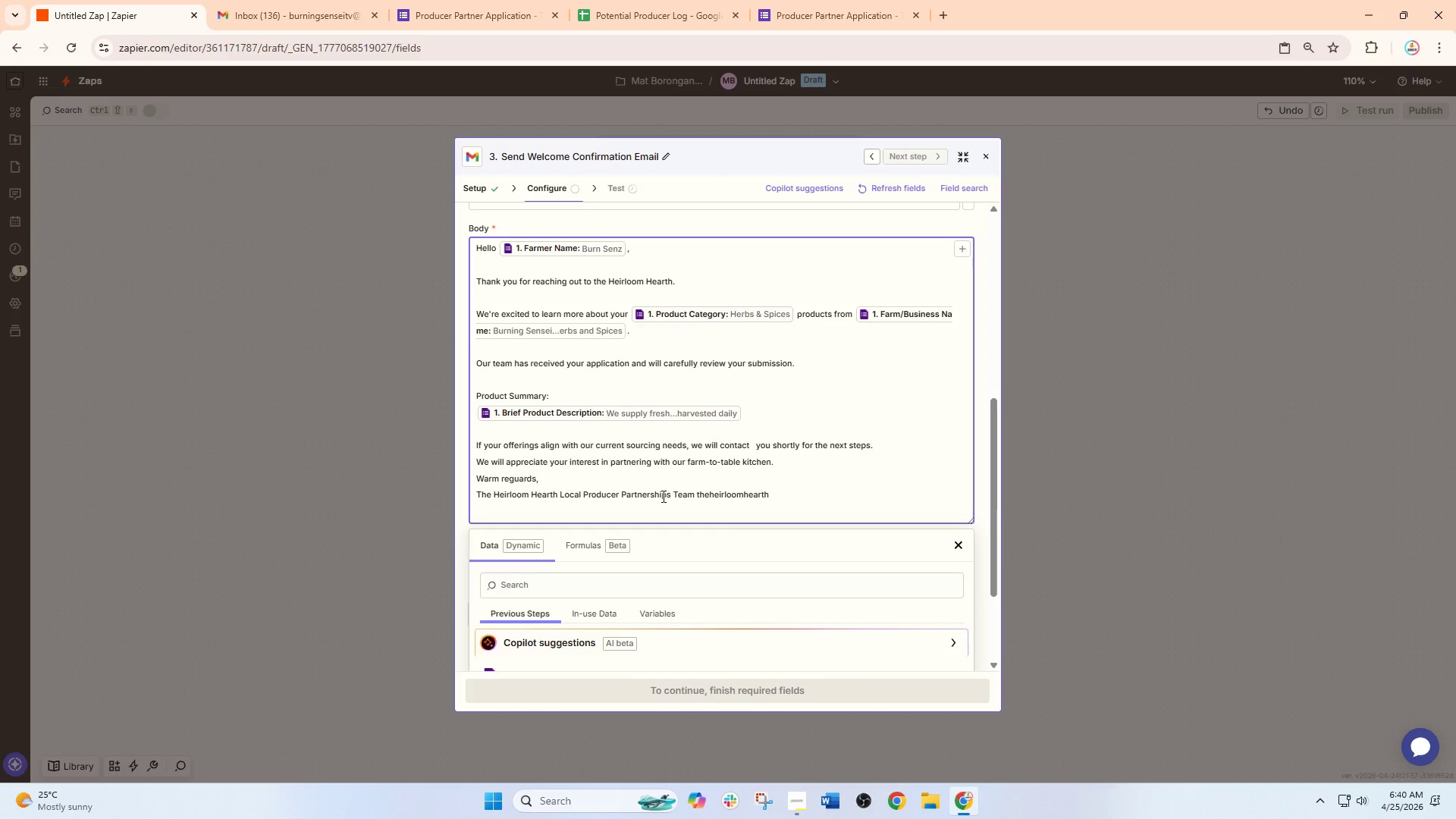 
type(@gmail.con)
key(Backspace)
type(m)
 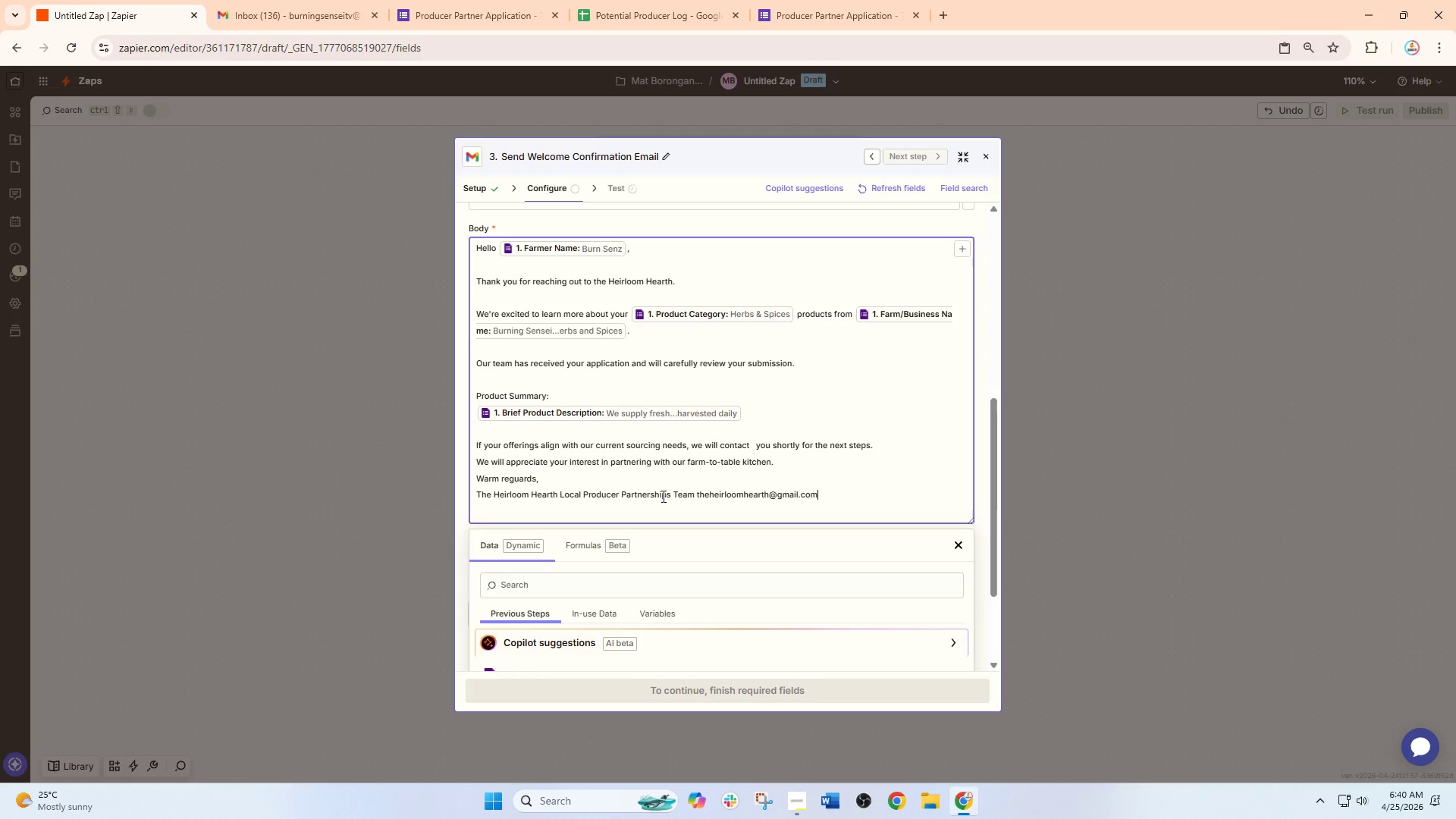 
wait(8.08)
 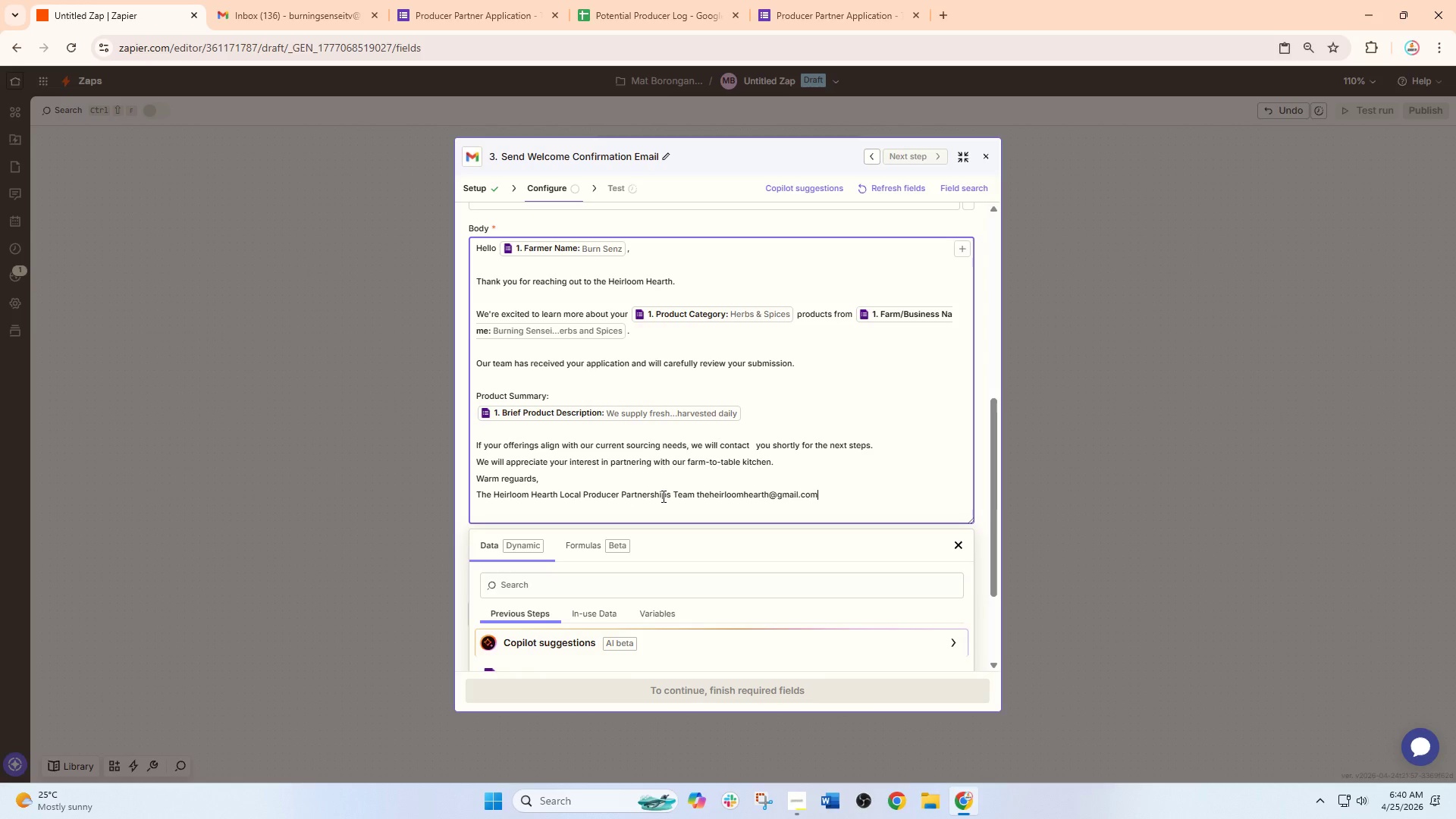 
left_click([588, 469])
 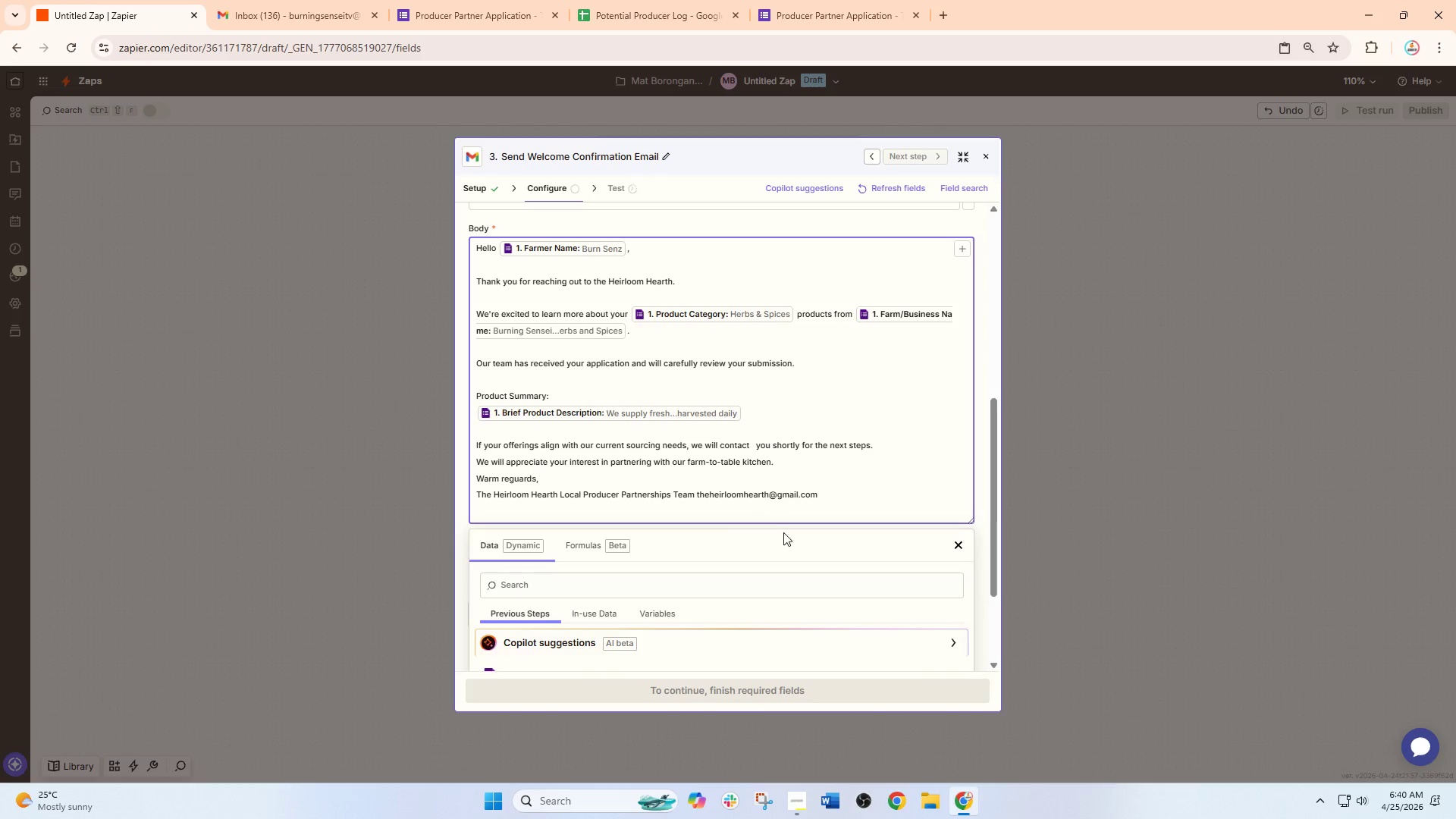 
wait(6.84)
 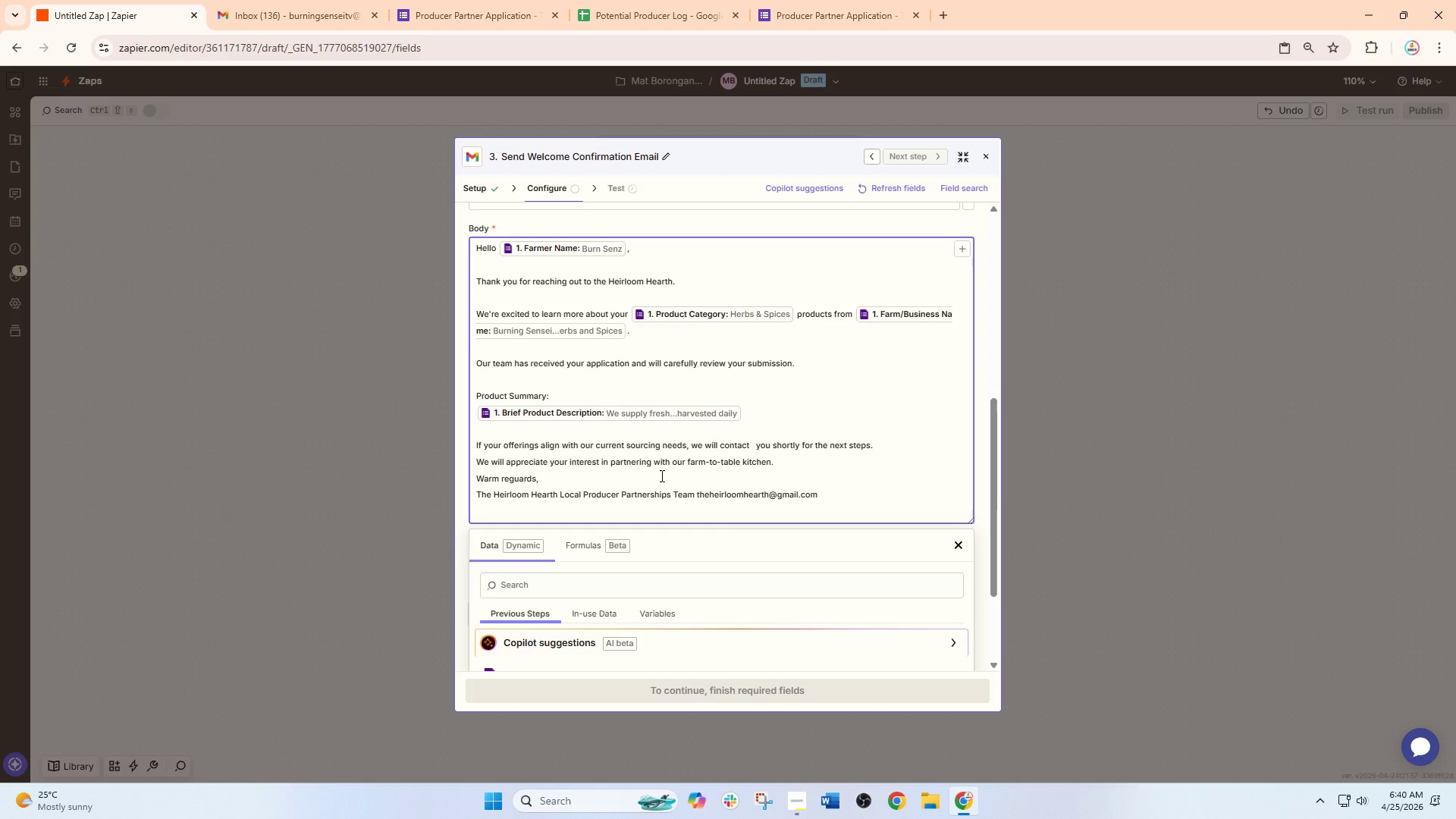 
left_click([695, 491])
 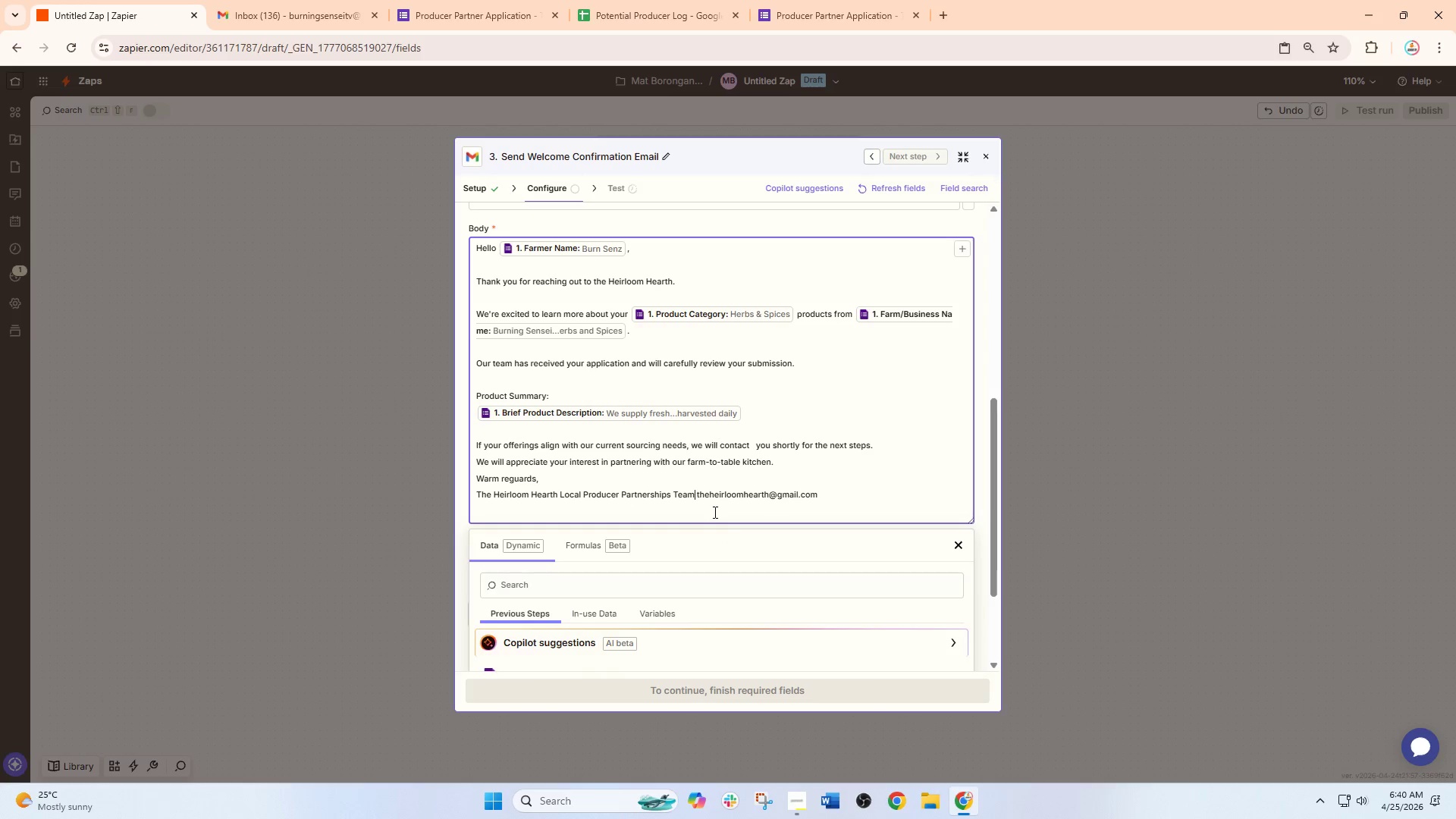 
key(ArrowRight)
 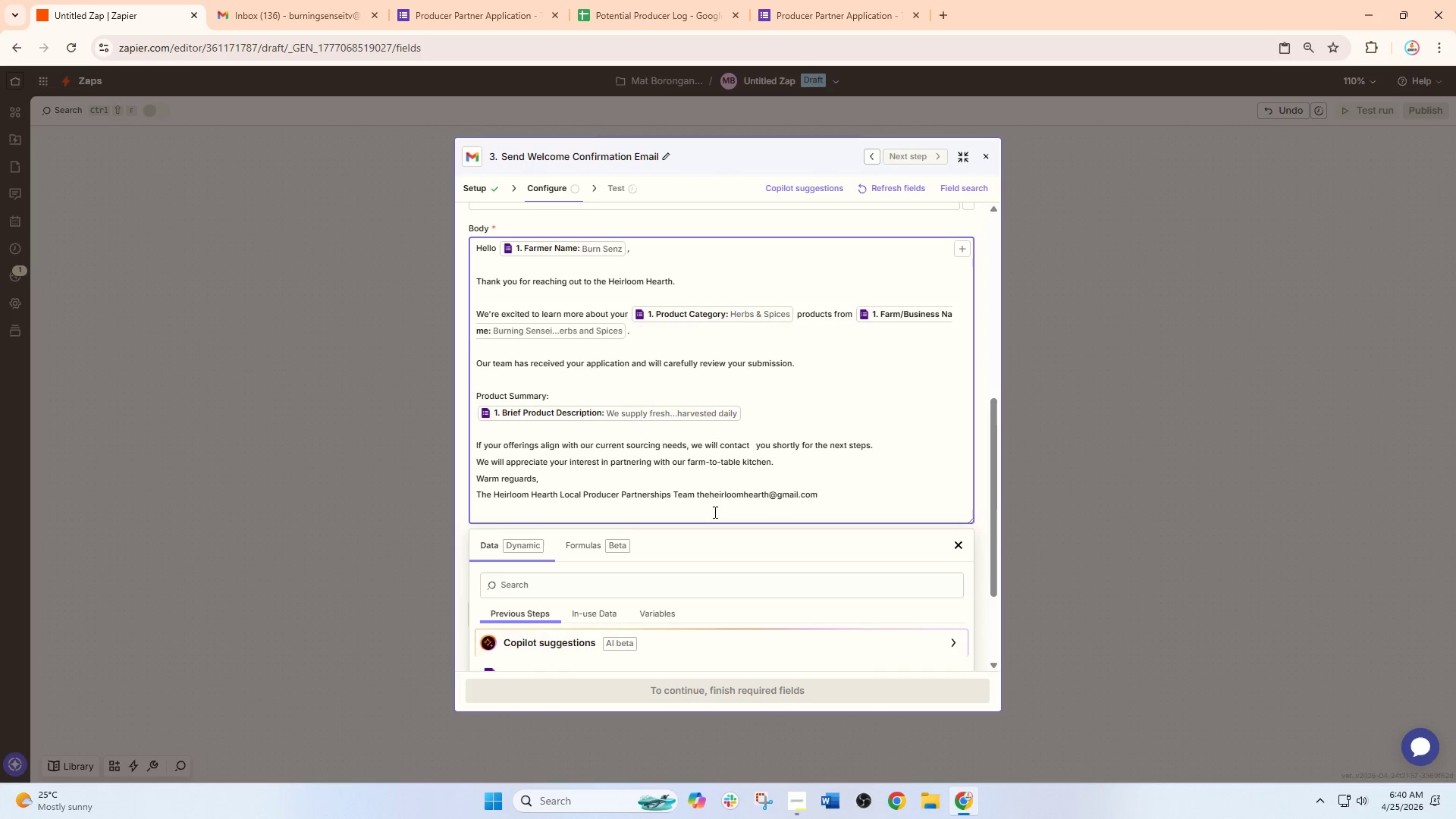 
key(Enter)
 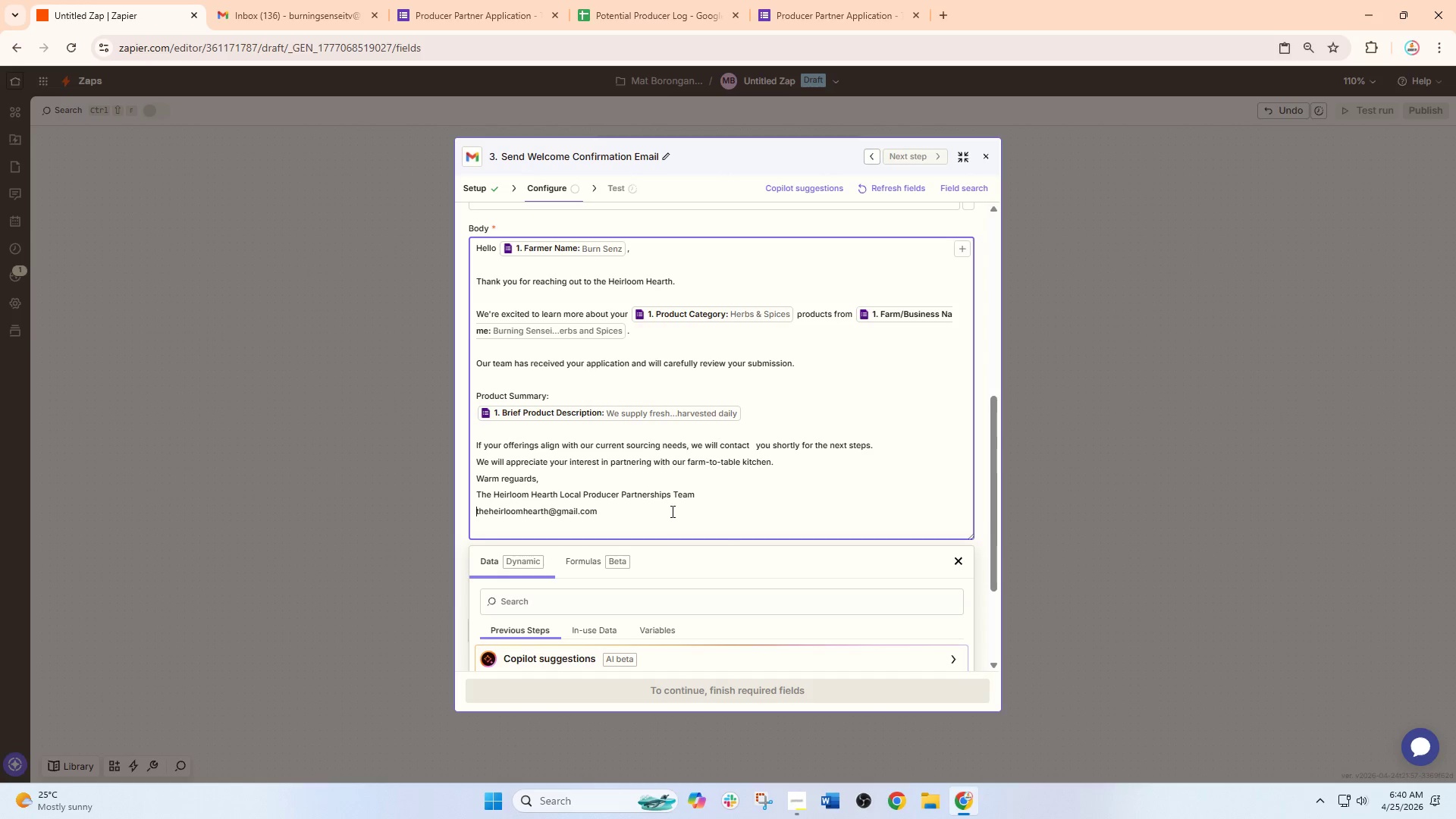 
left_click([575, 482])
 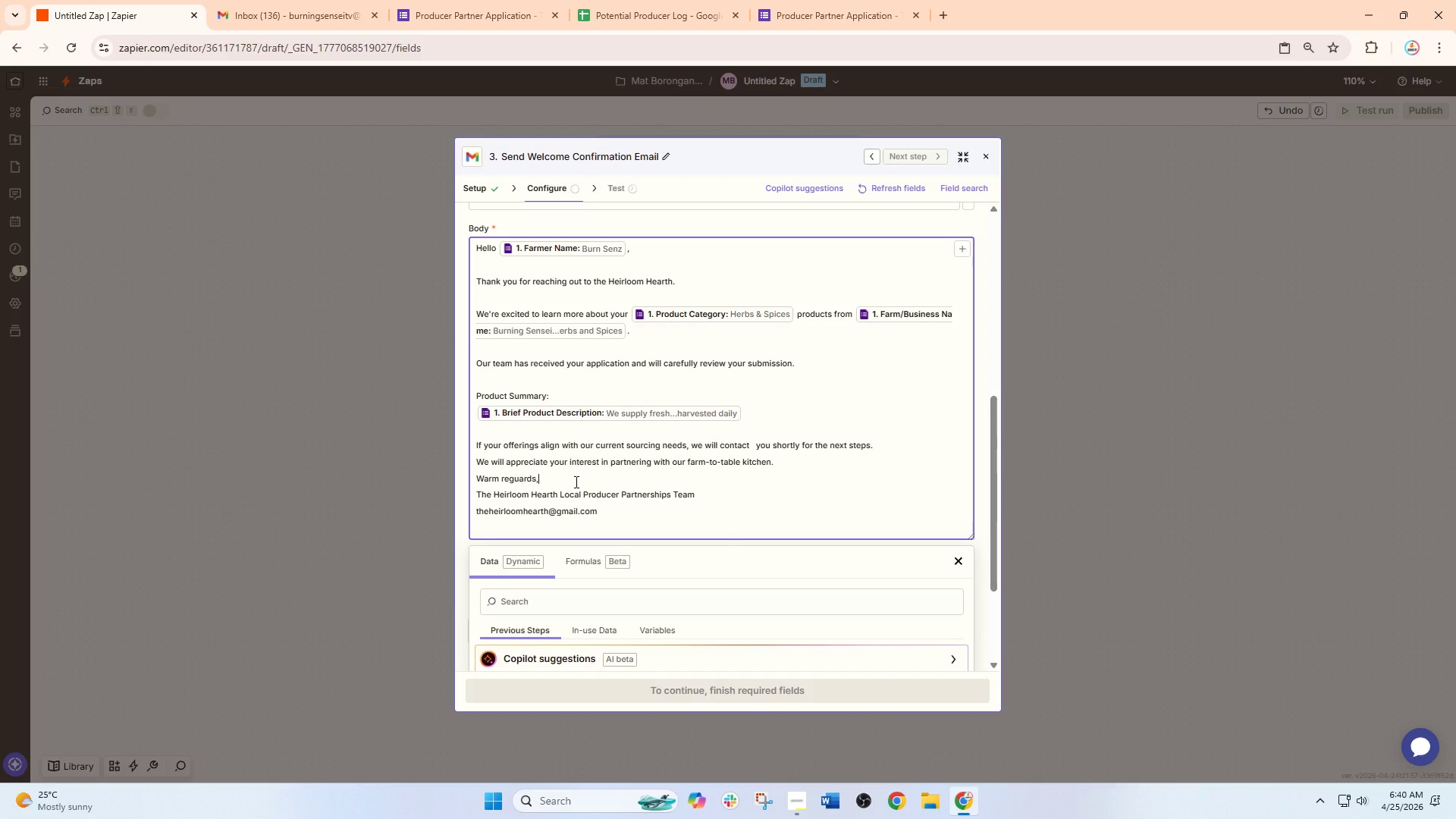 
key(Enter)
 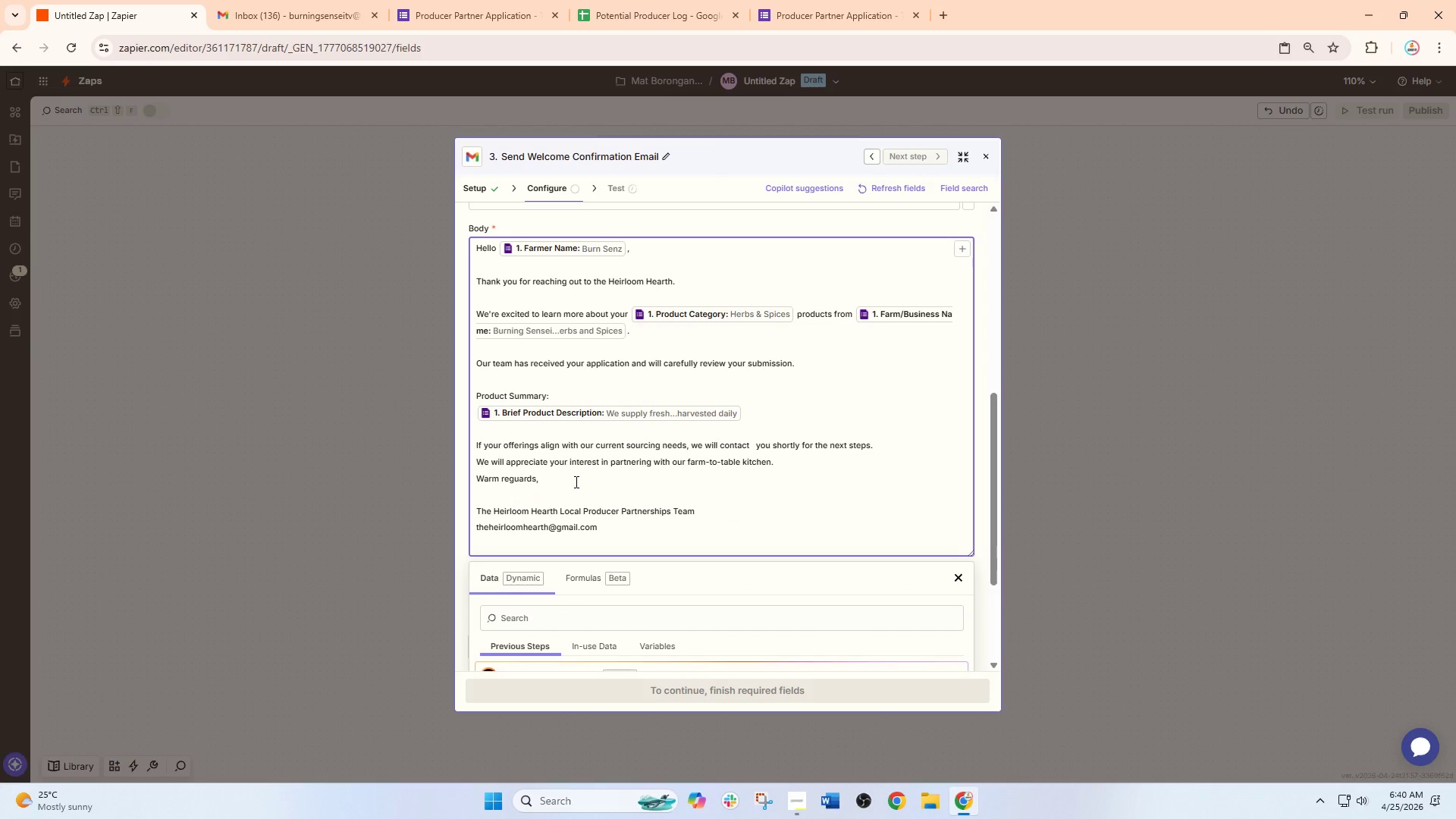 
key(Backspace)
 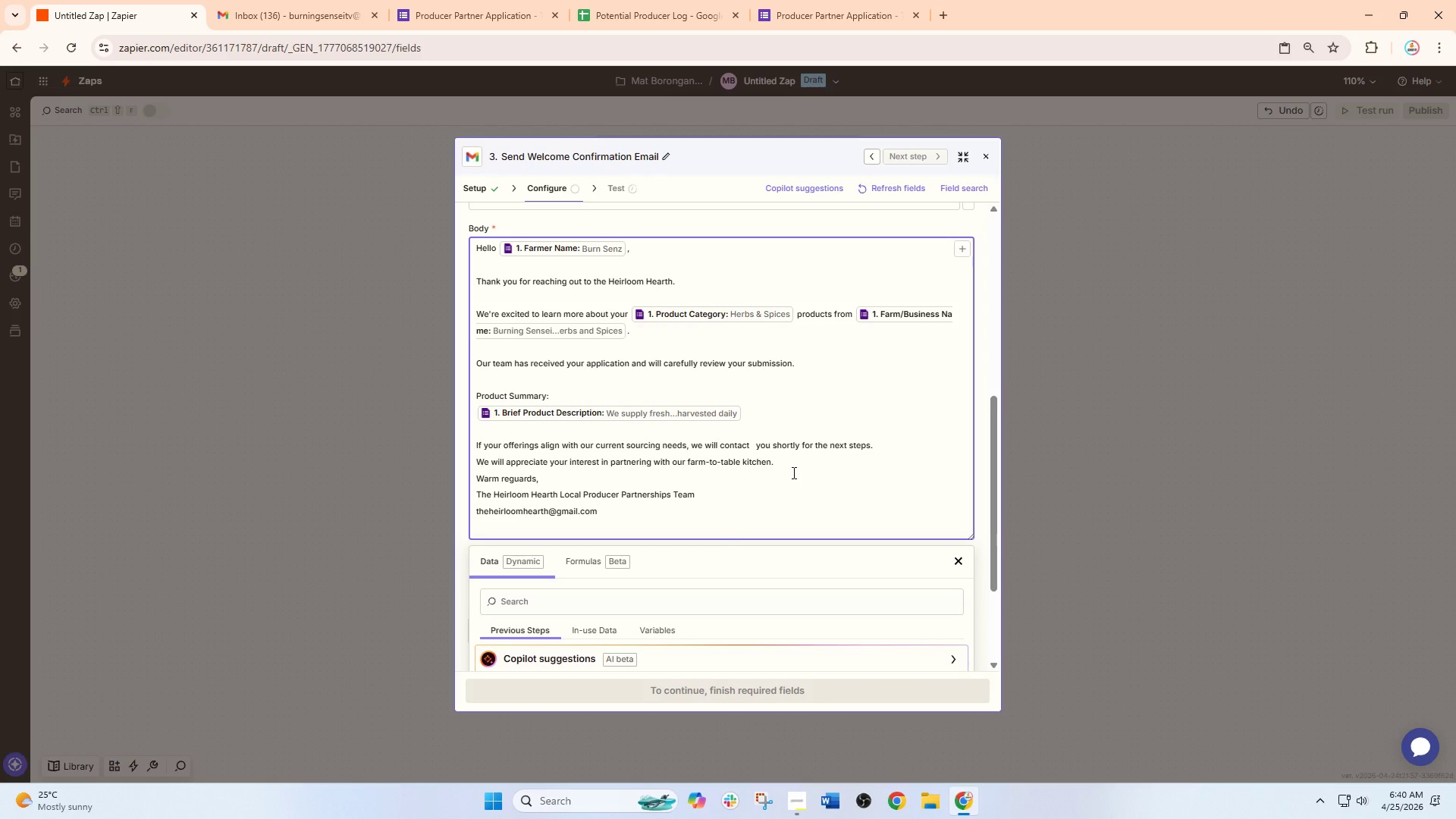 
left_click([813, 461])
 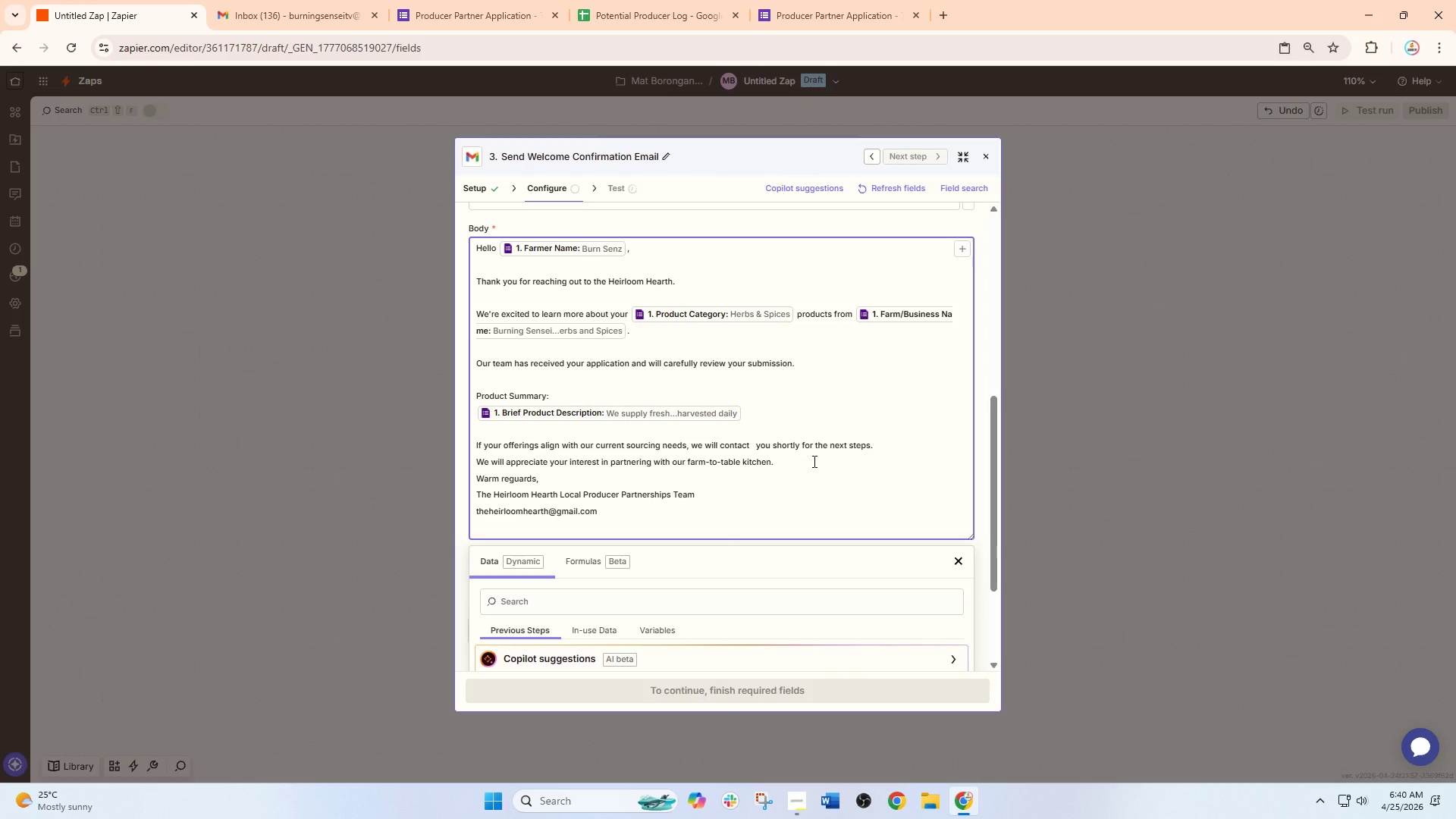 
key(Enter)
 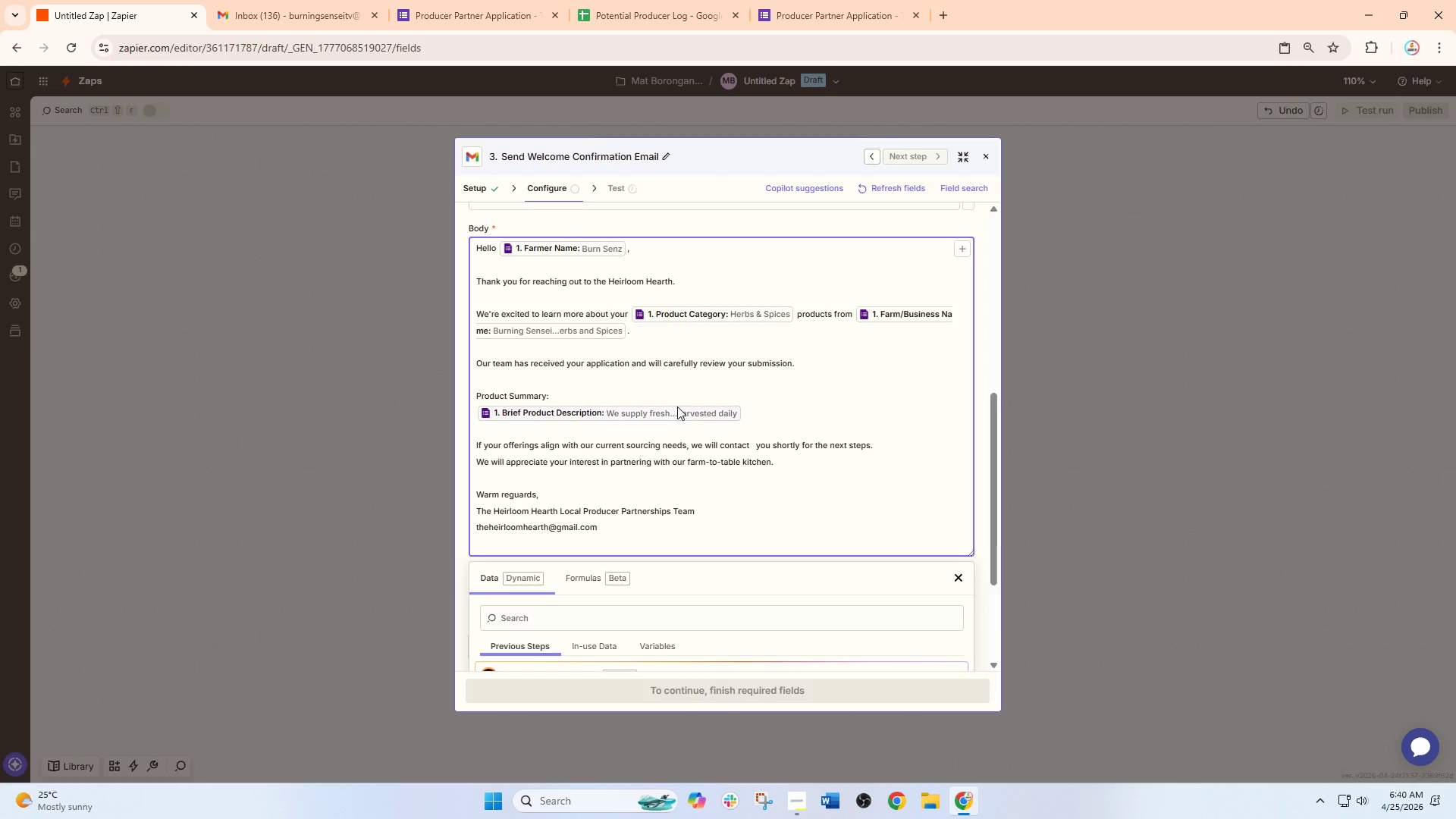 
scroll: coordinate [676, 407], scroll_direction: up, amount: 1.0
 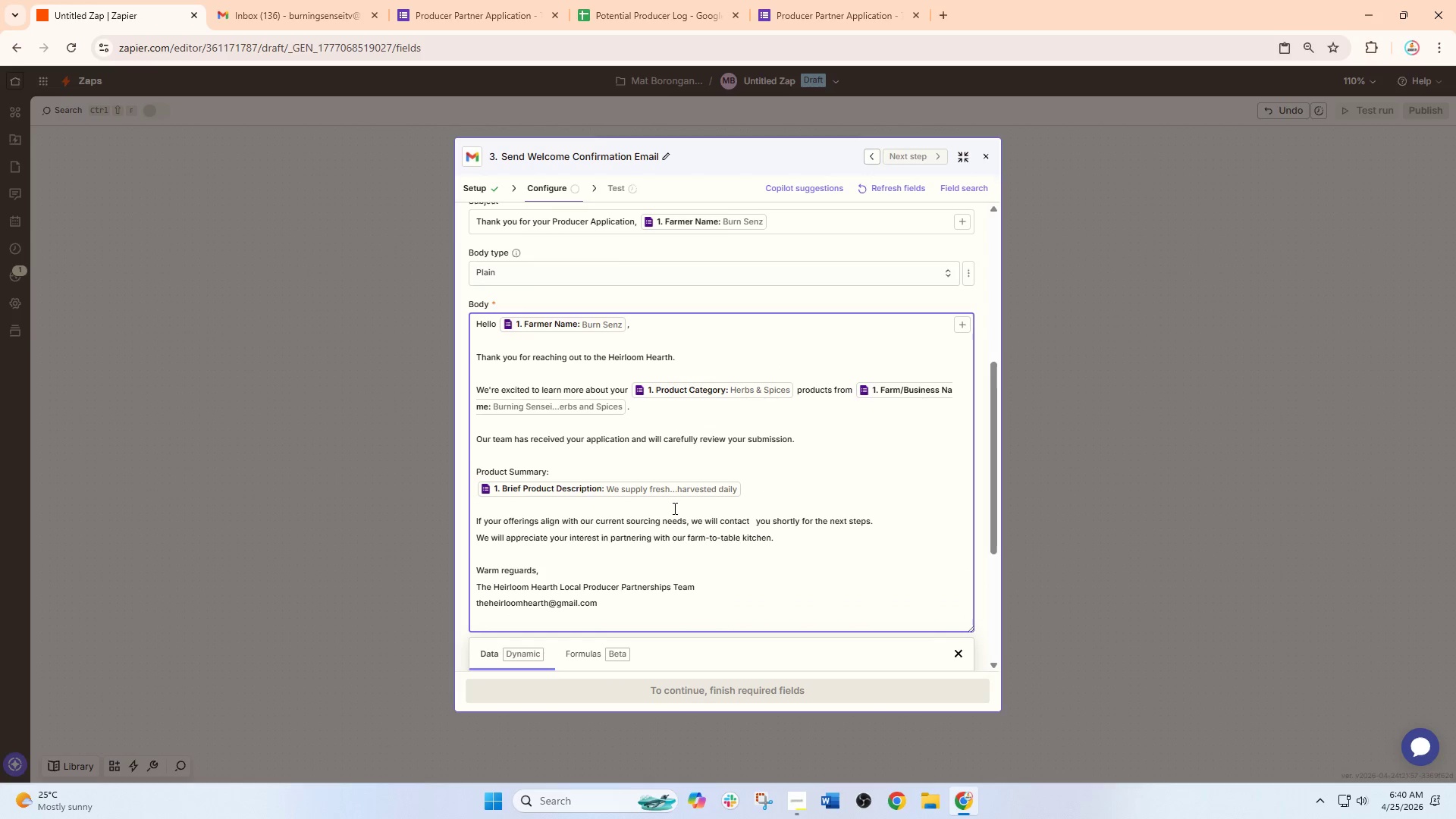 
left_click([883, 522])
 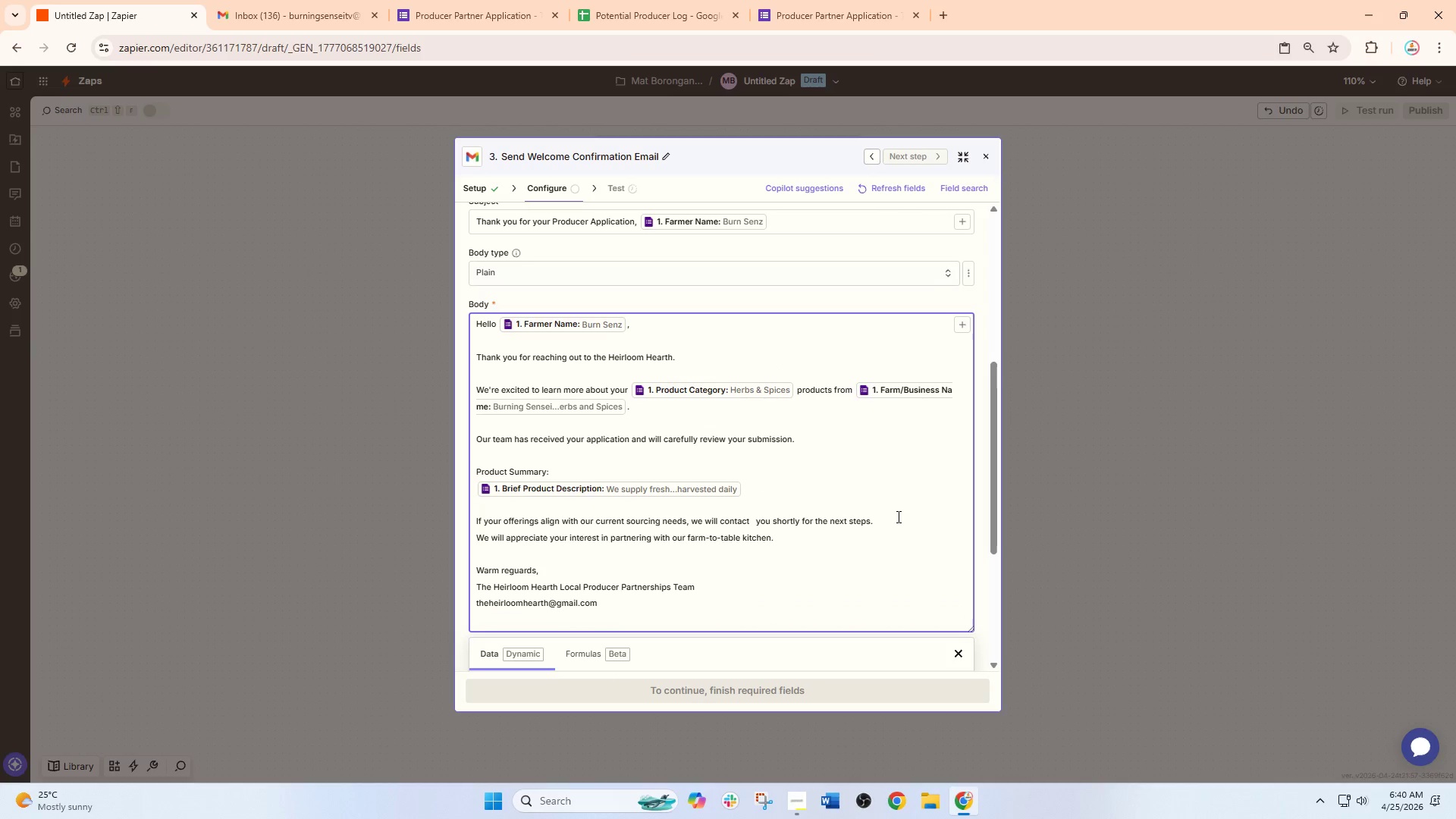 
key(Enter)
 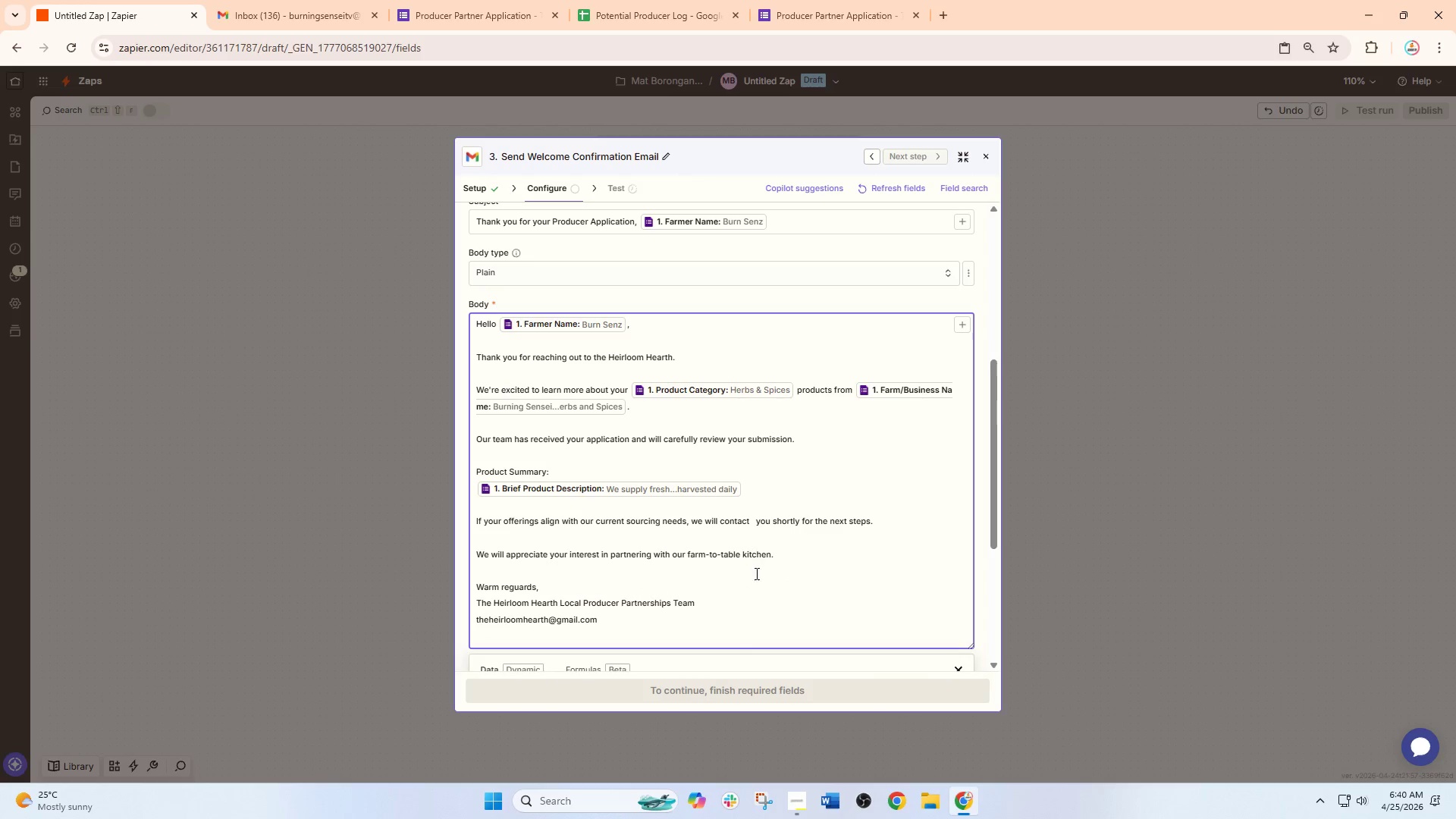 
scroll: coordinate [627, 502], scroll_direction: up, amount: 1.0
 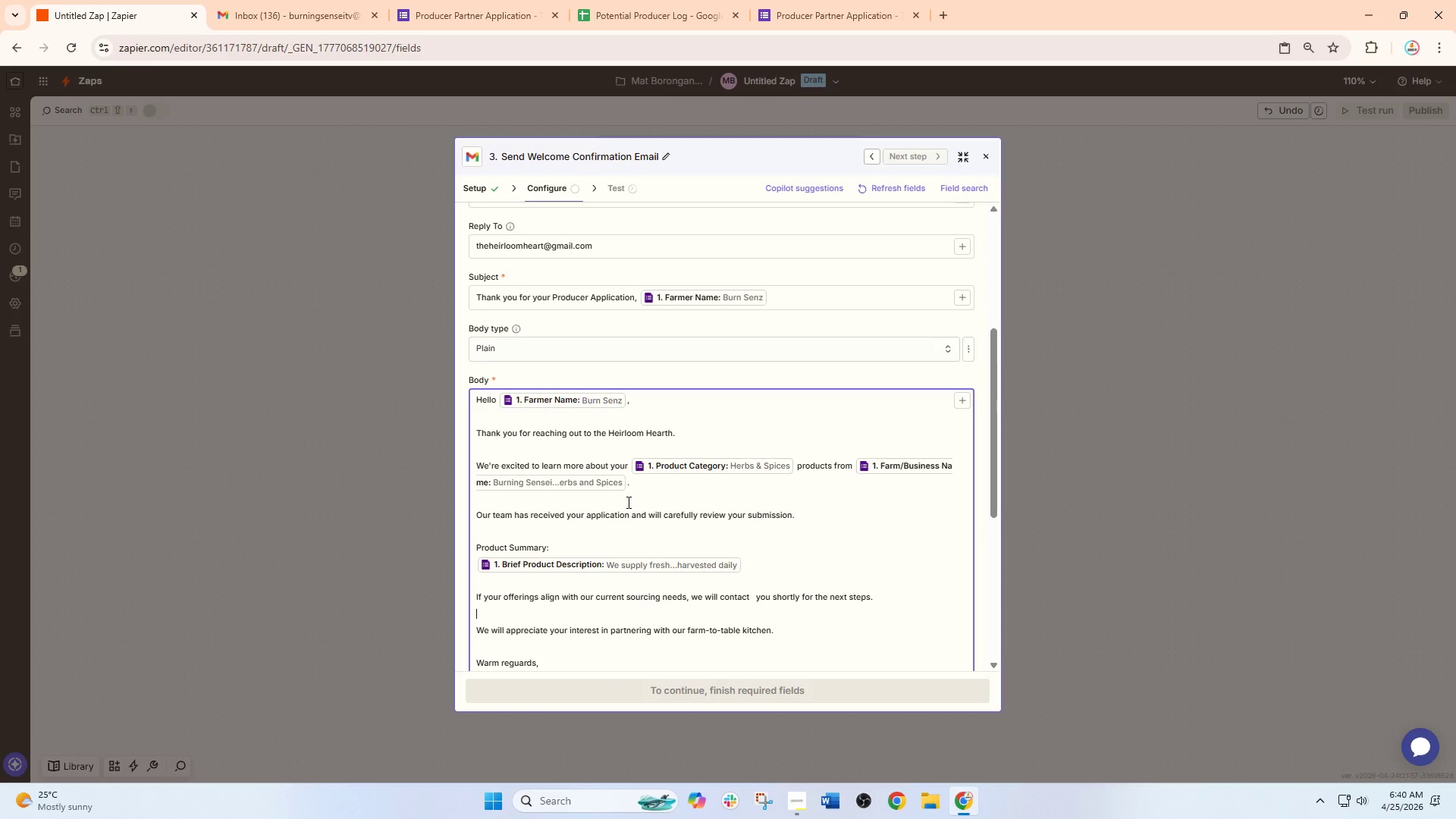 
scroll: coordinate [627, 502], scroll_direction: down, amount: 1.0
 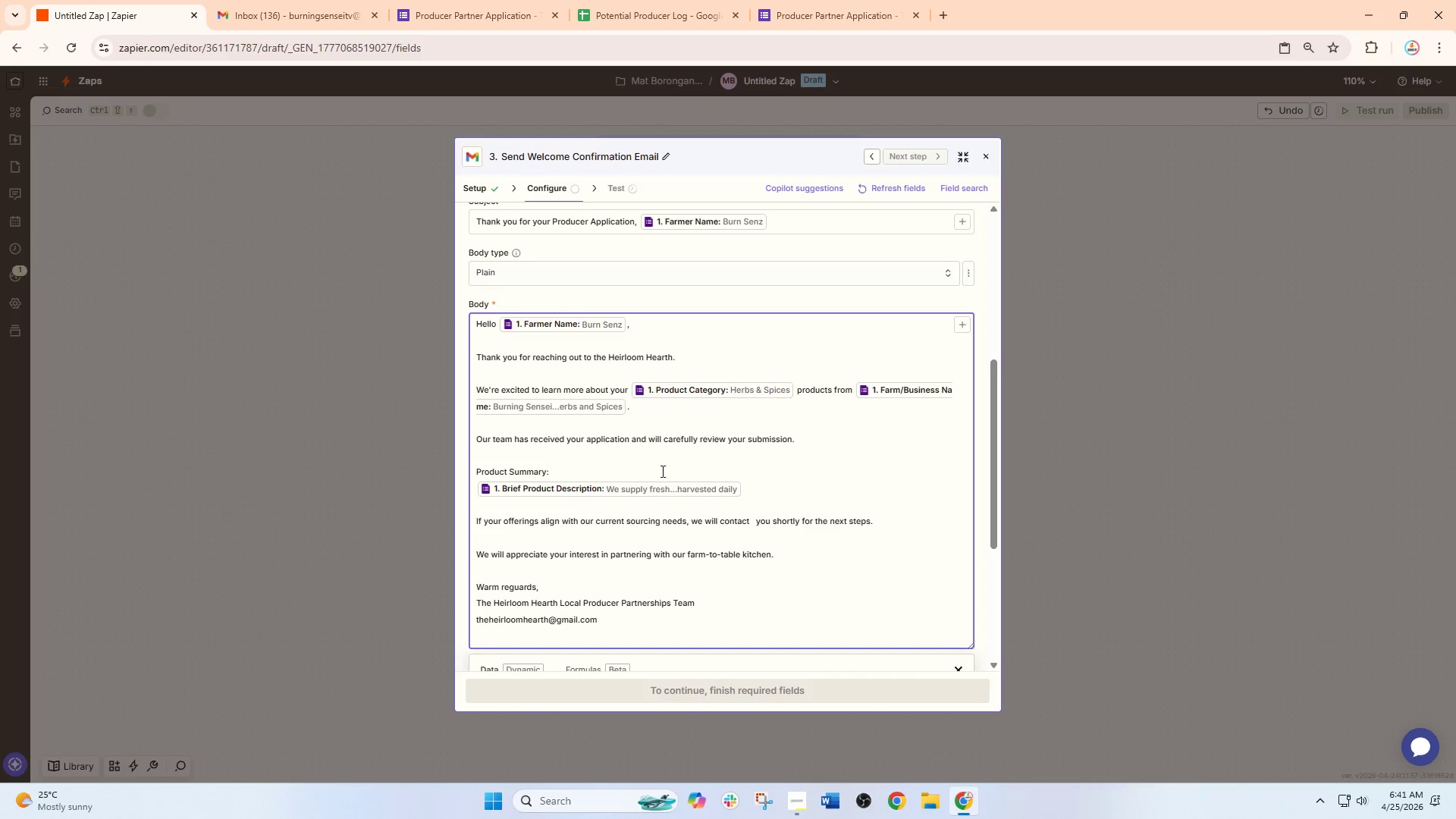 
wait(15.74)
 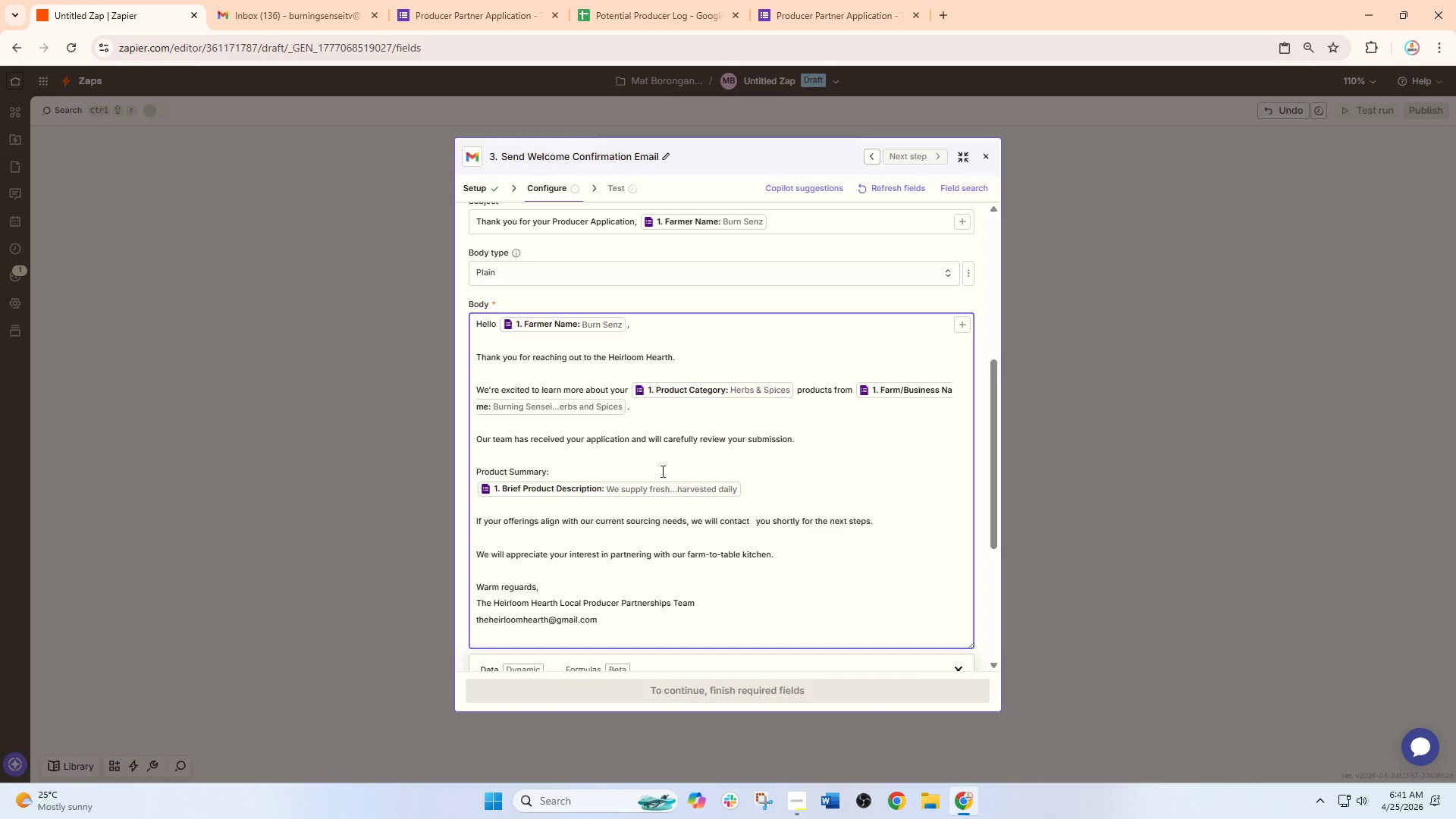 
left_click([526, 575])
 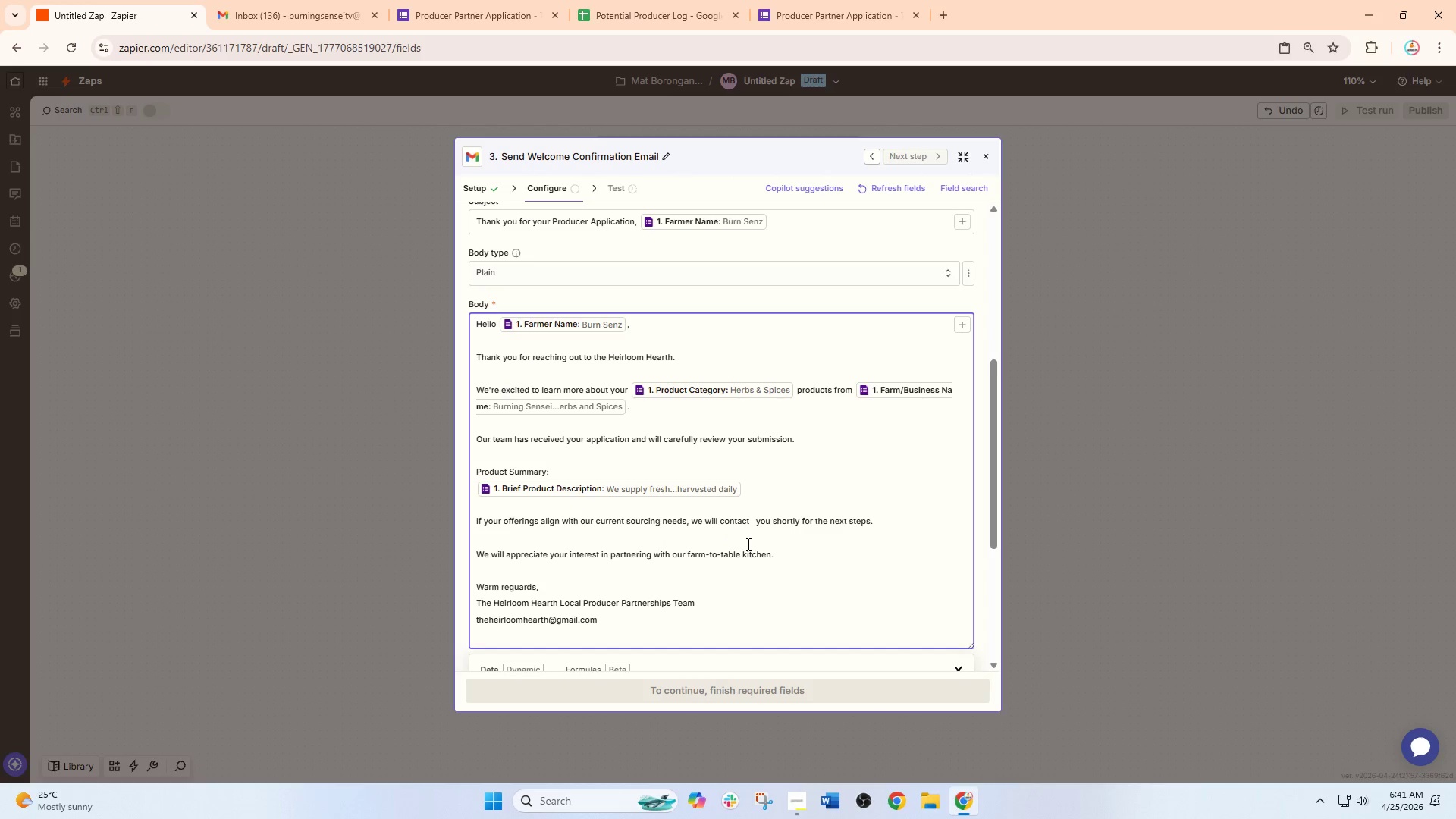 
wait(7.72)
 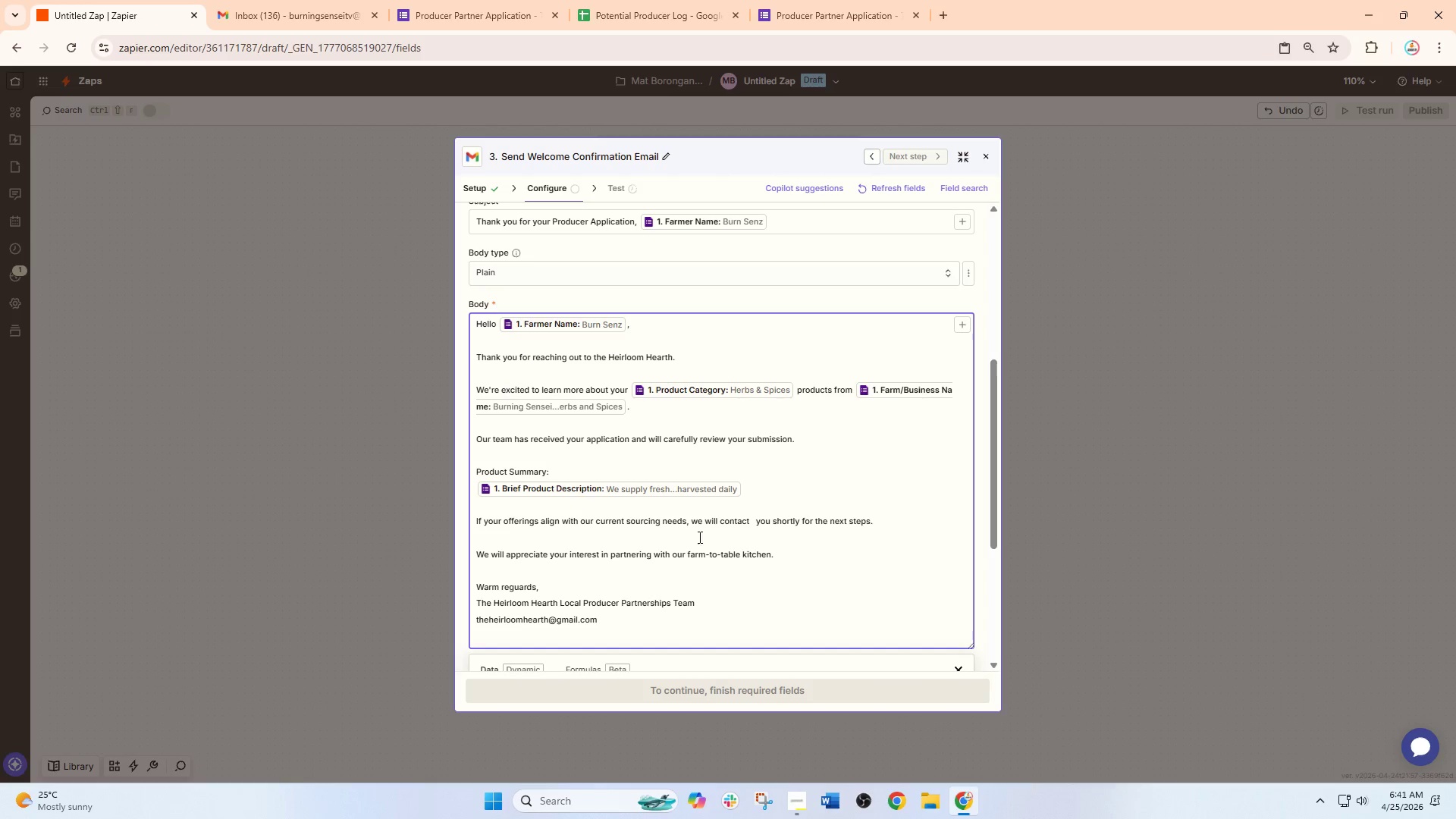 
left_click([757, 526])
 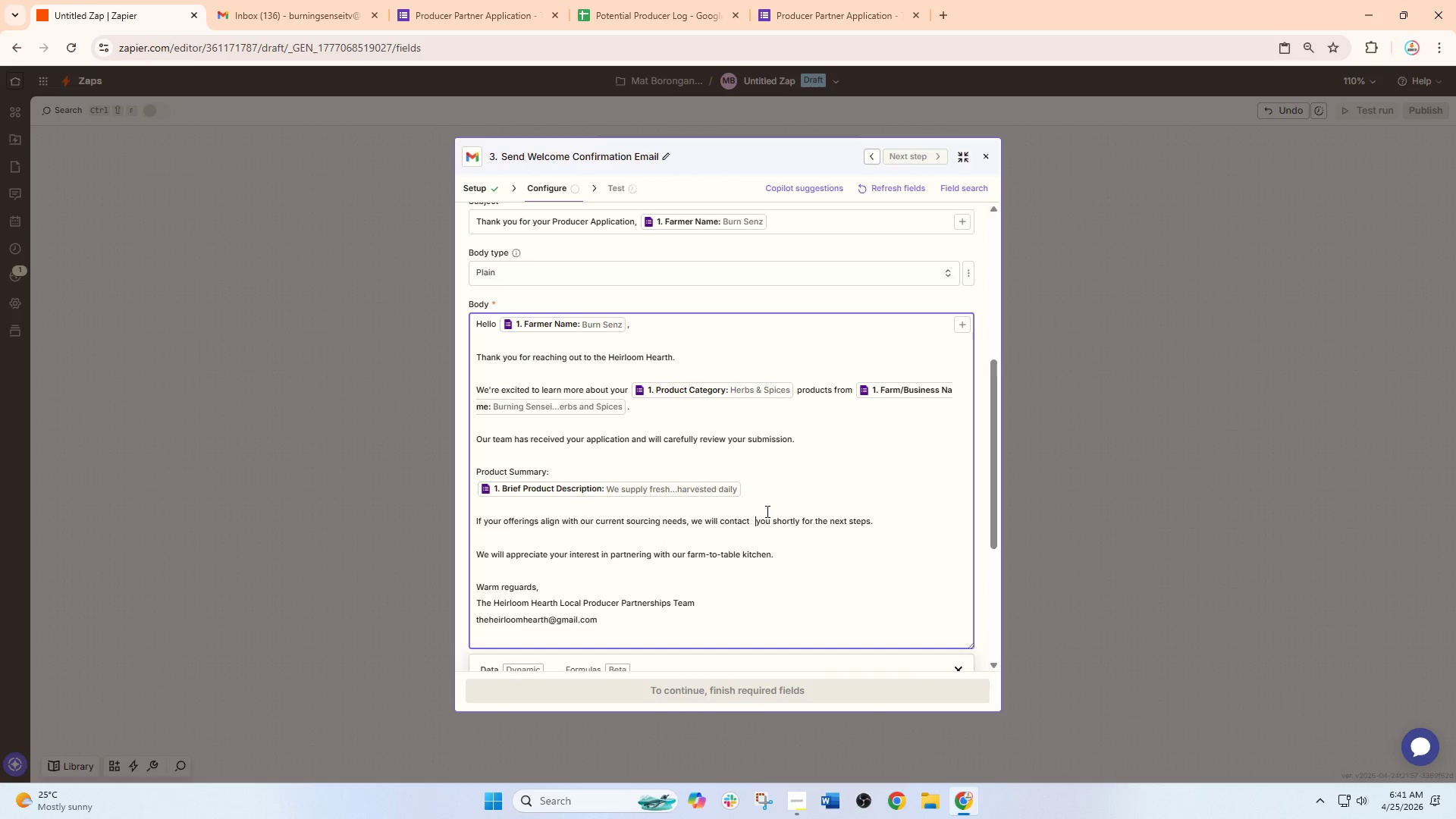 
key(Backspace)
 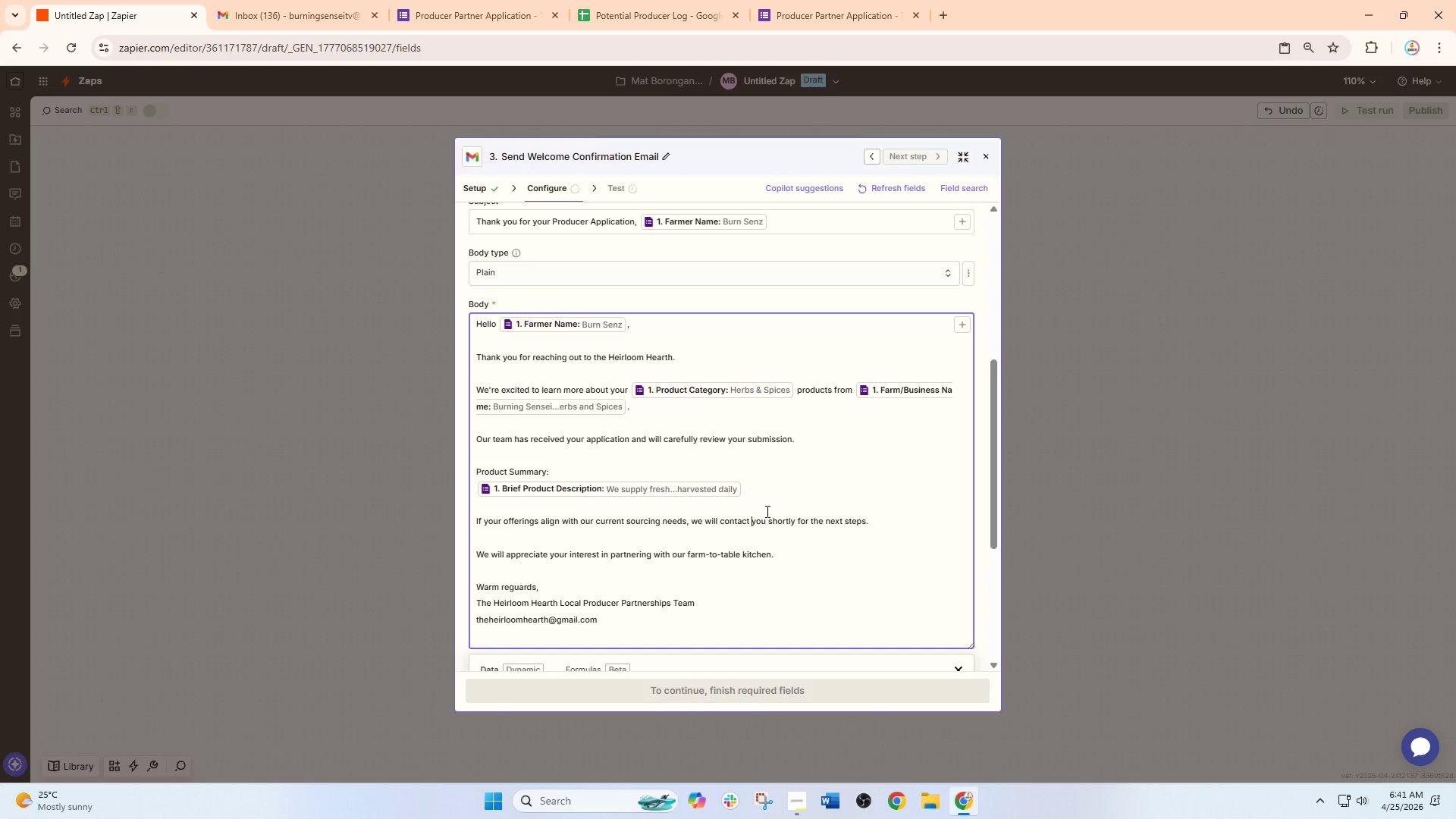 
key(Backspace)
 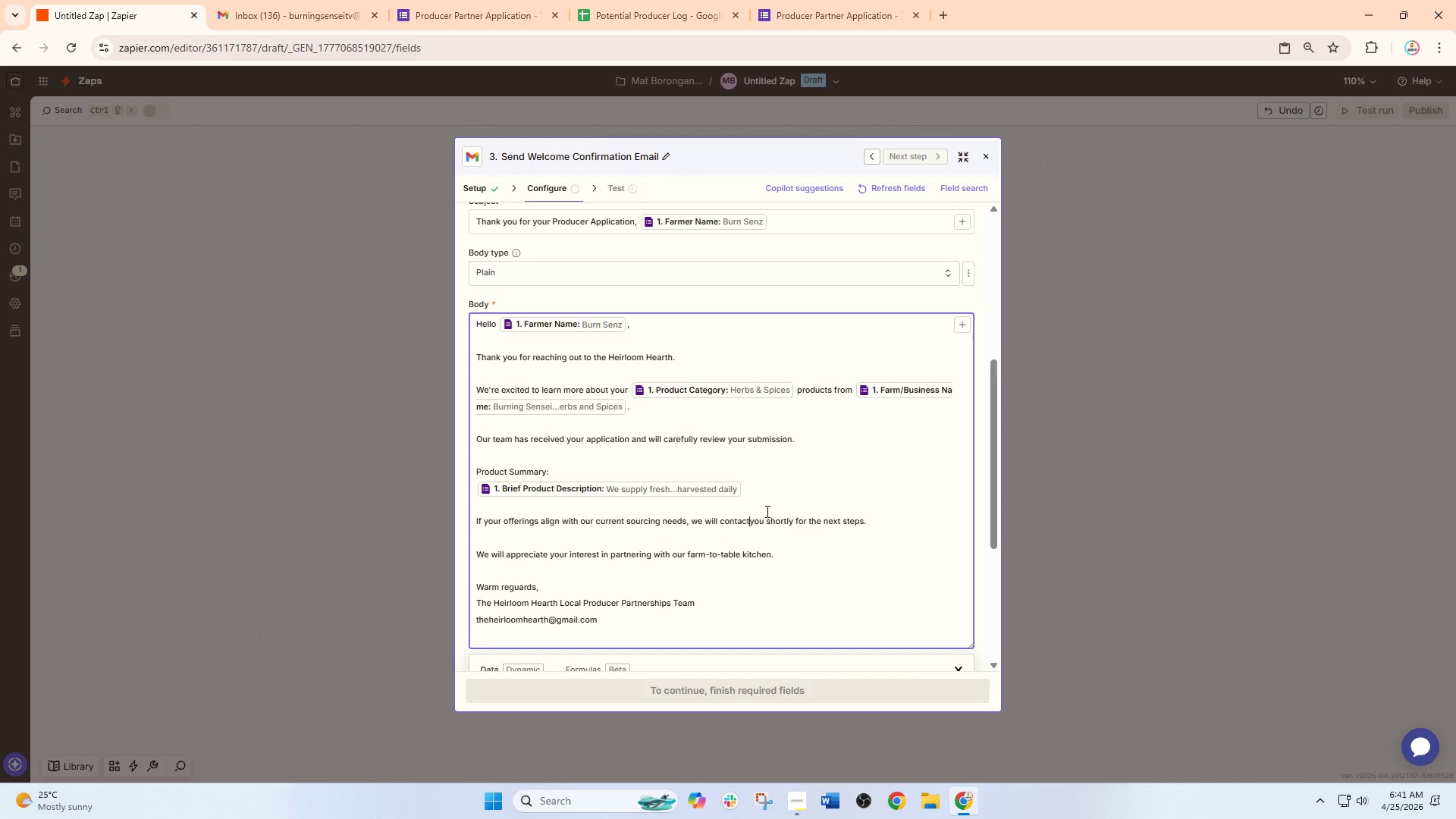 
key(Backspace)
 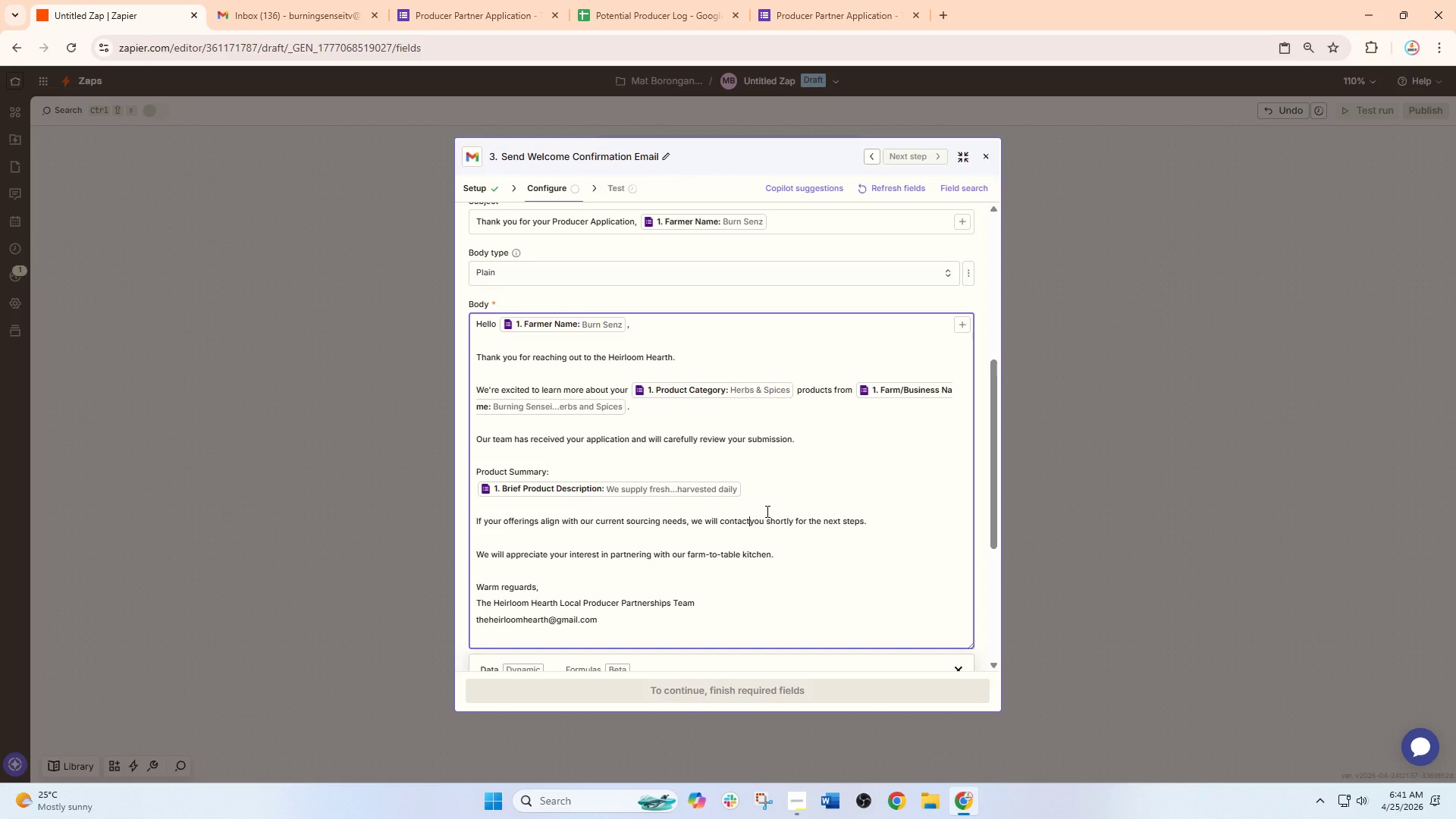 
key(Space)
 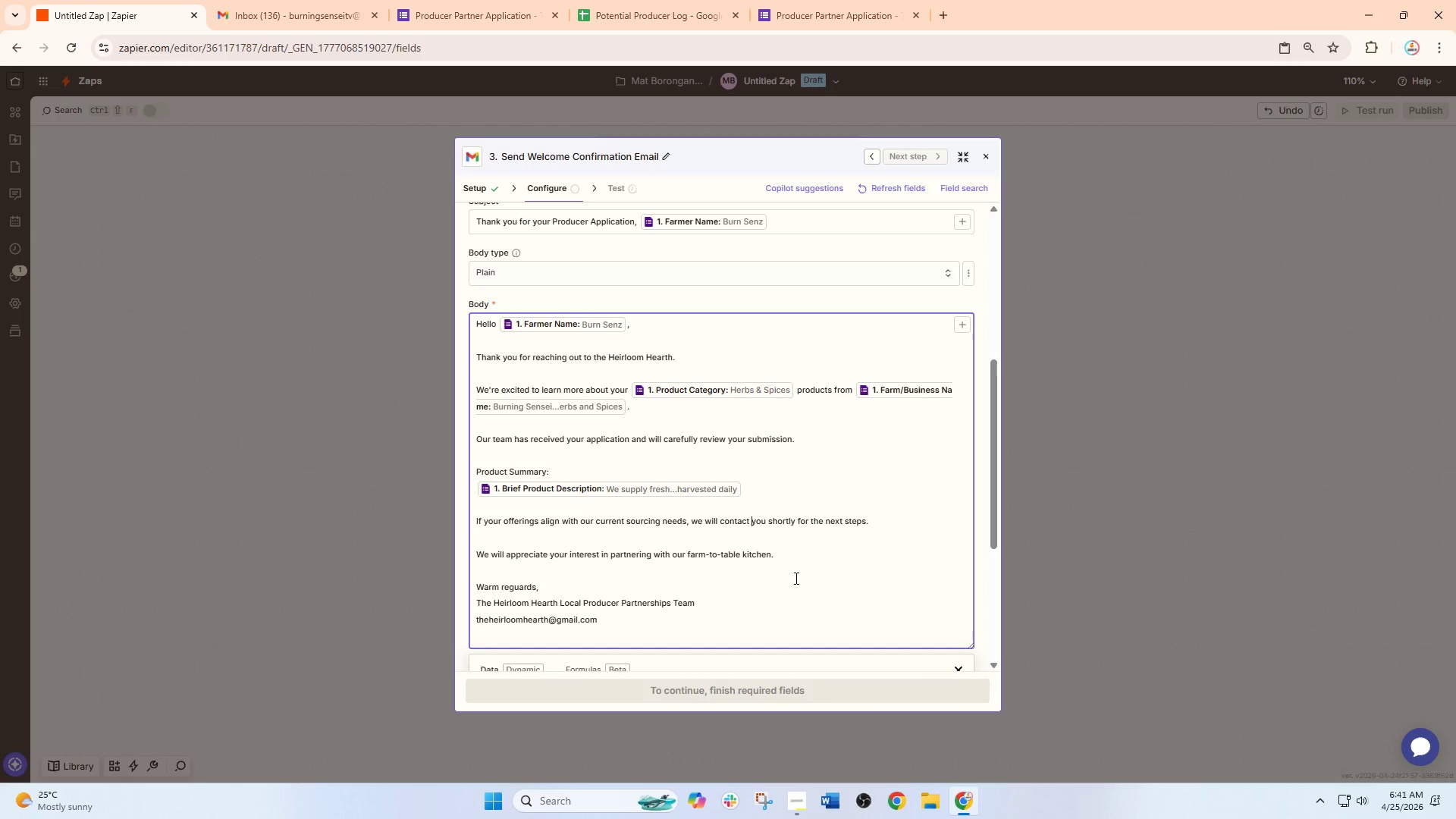 
left_click([795, 578])
 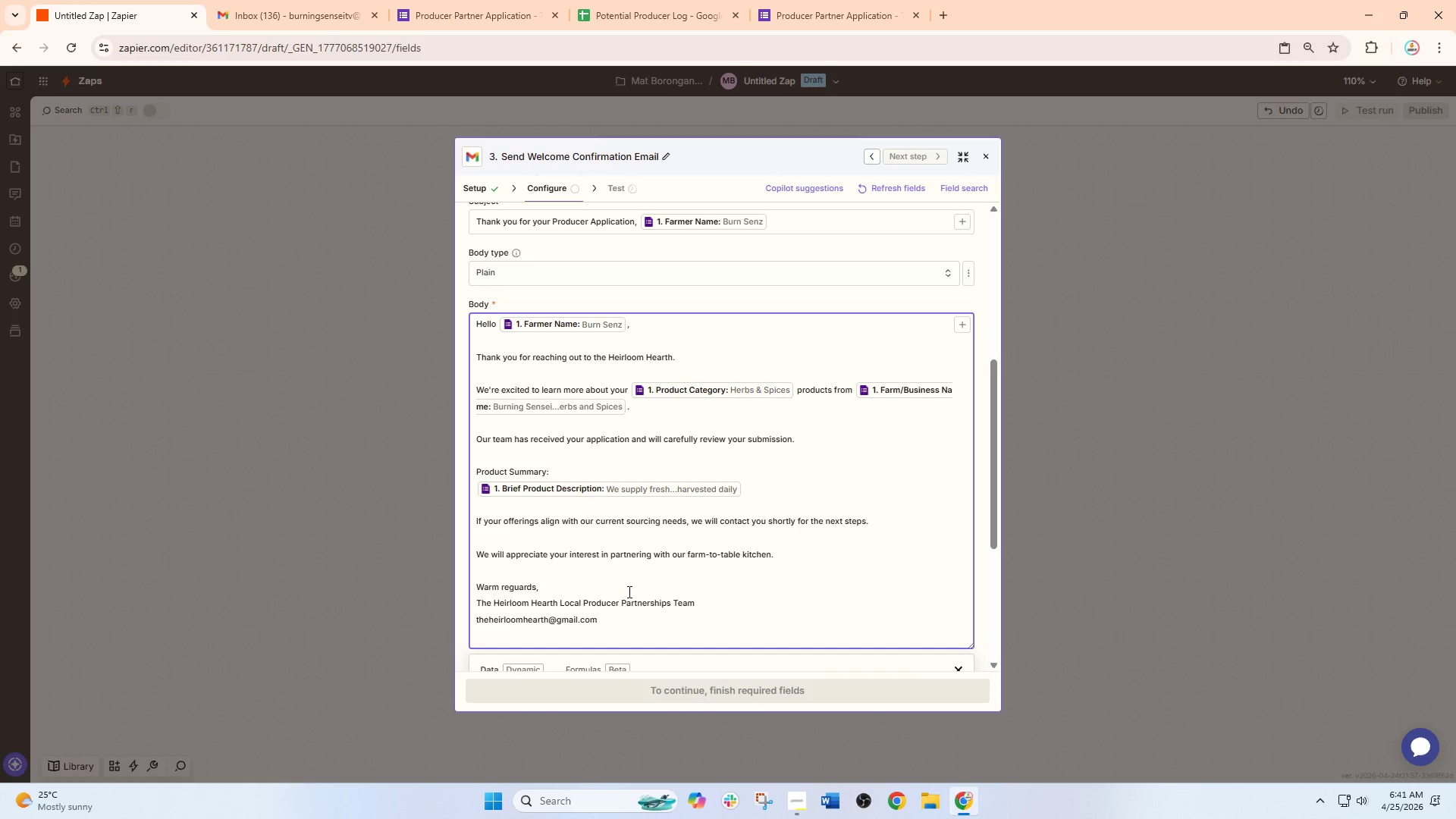 
wait(6.77)
 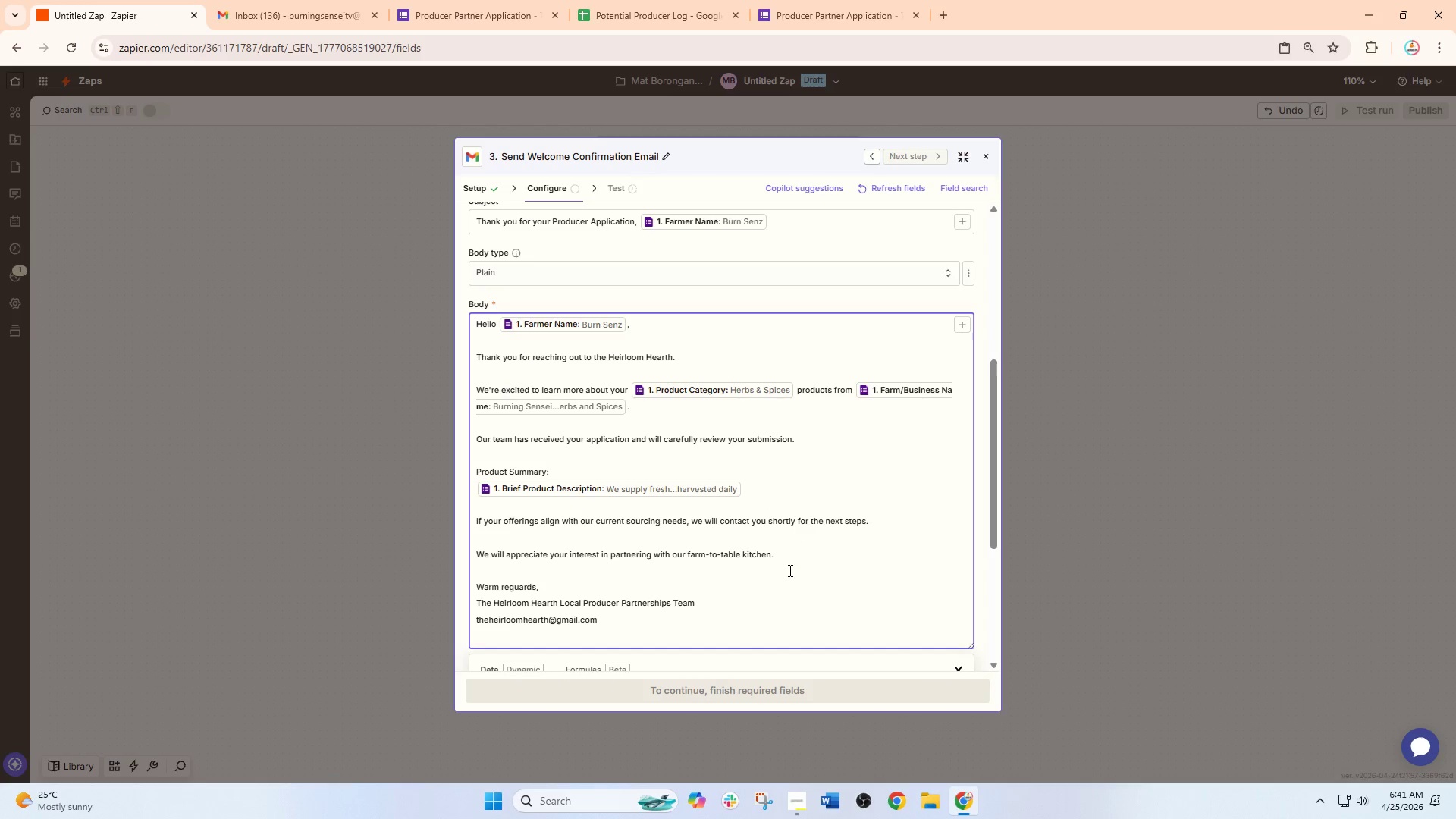 
left_click([571, 593])
 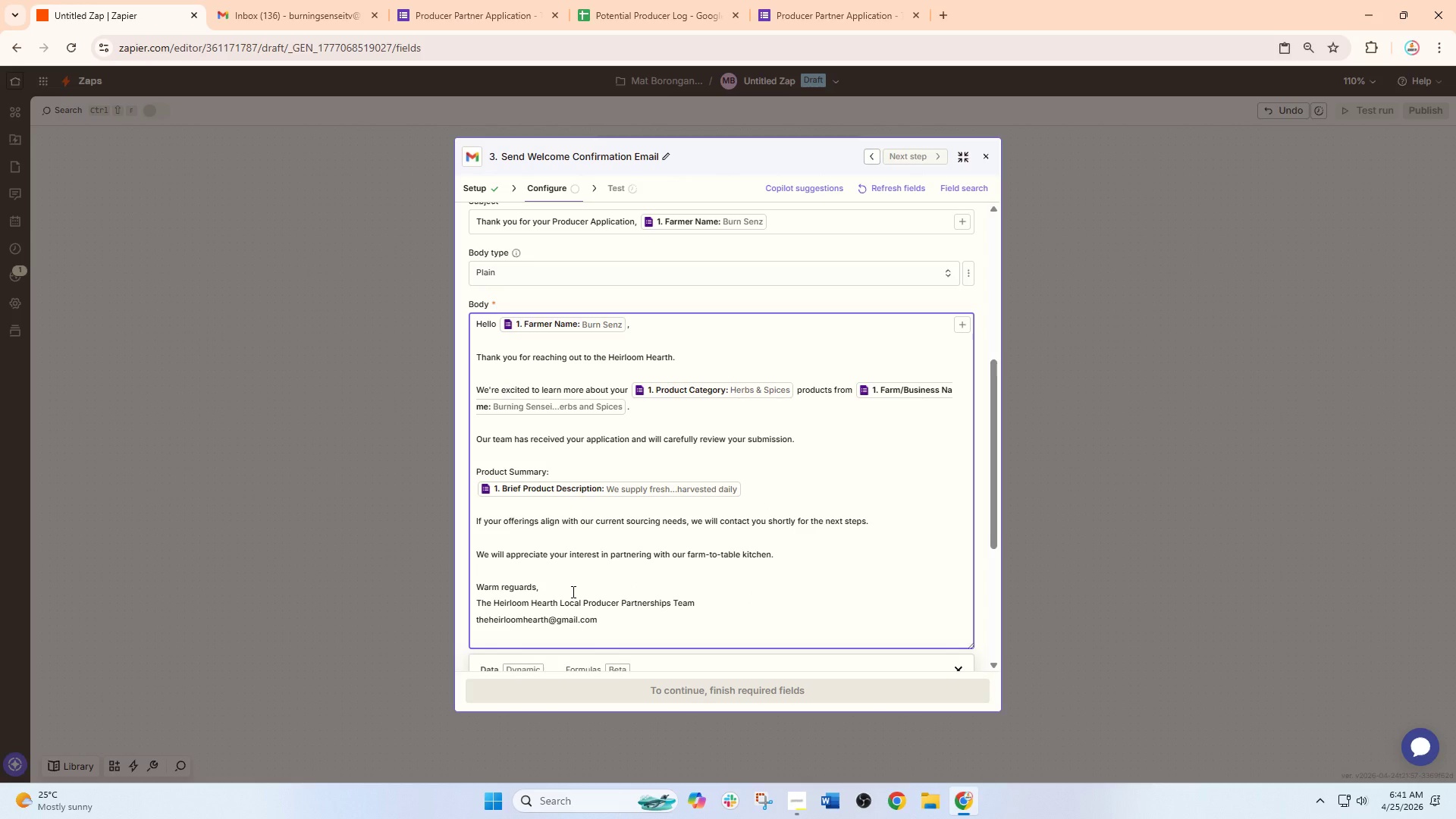 
key(Enter)
 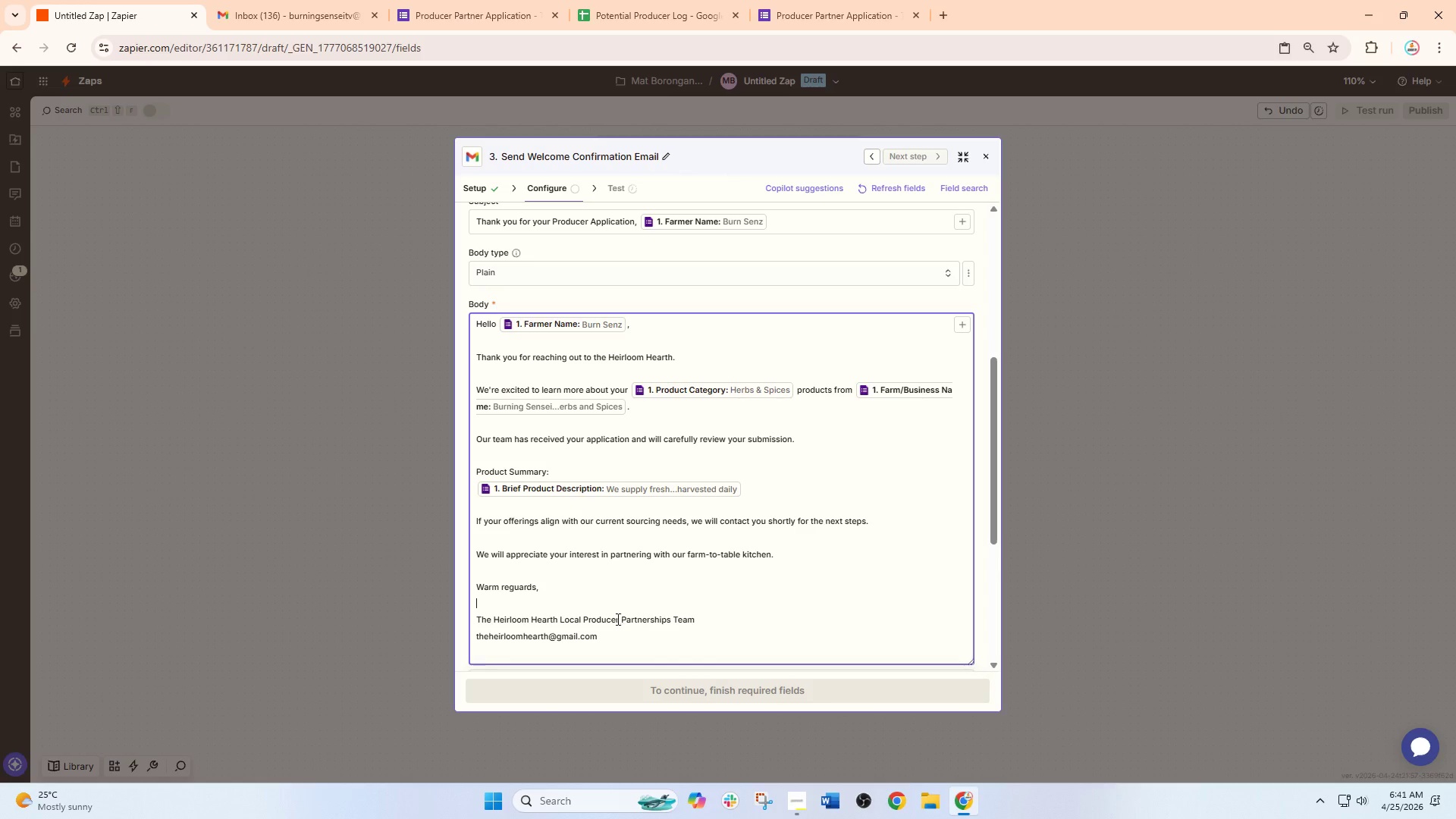 
wait(8.44)
 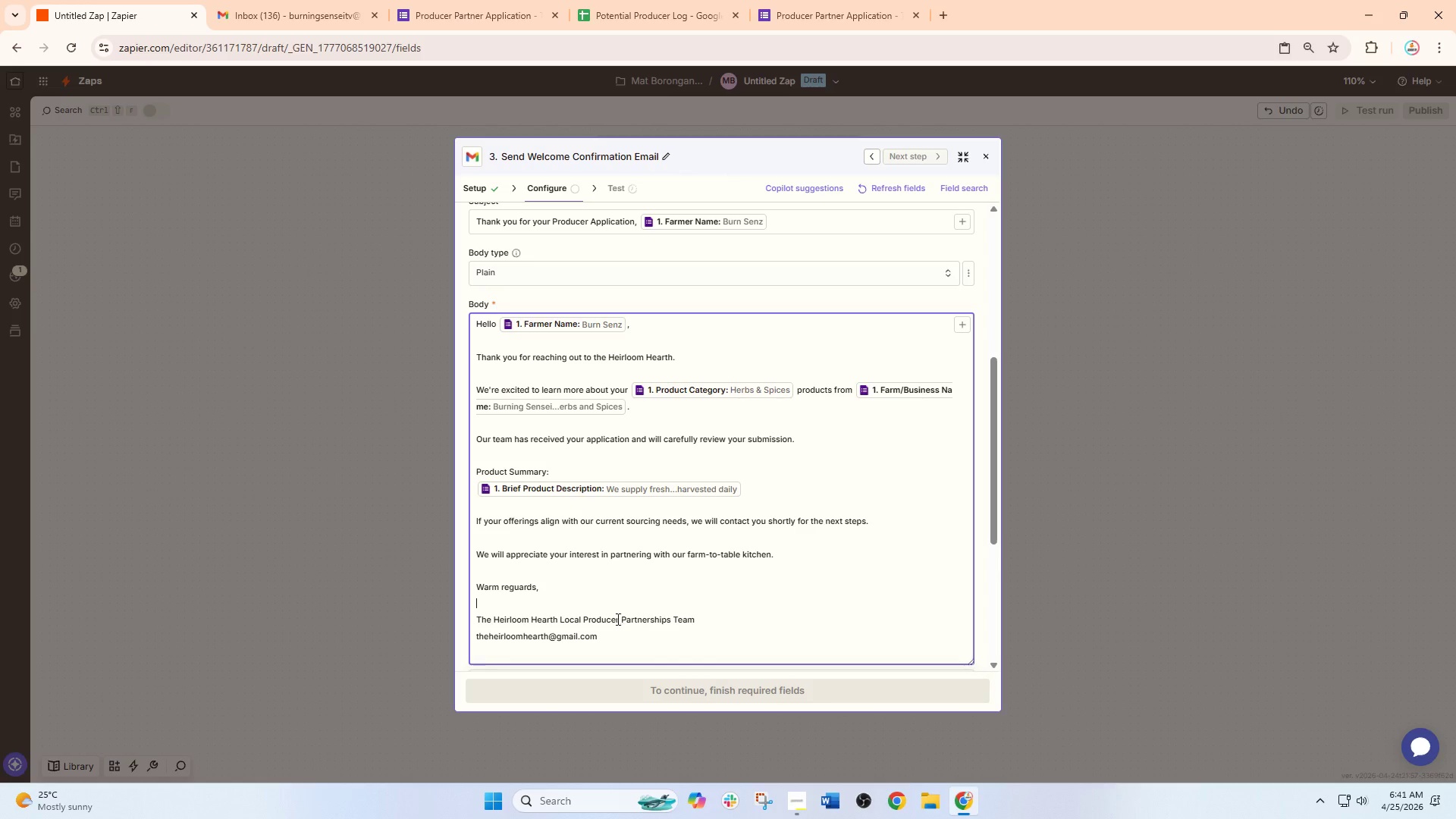 
left_click([560, 620])
 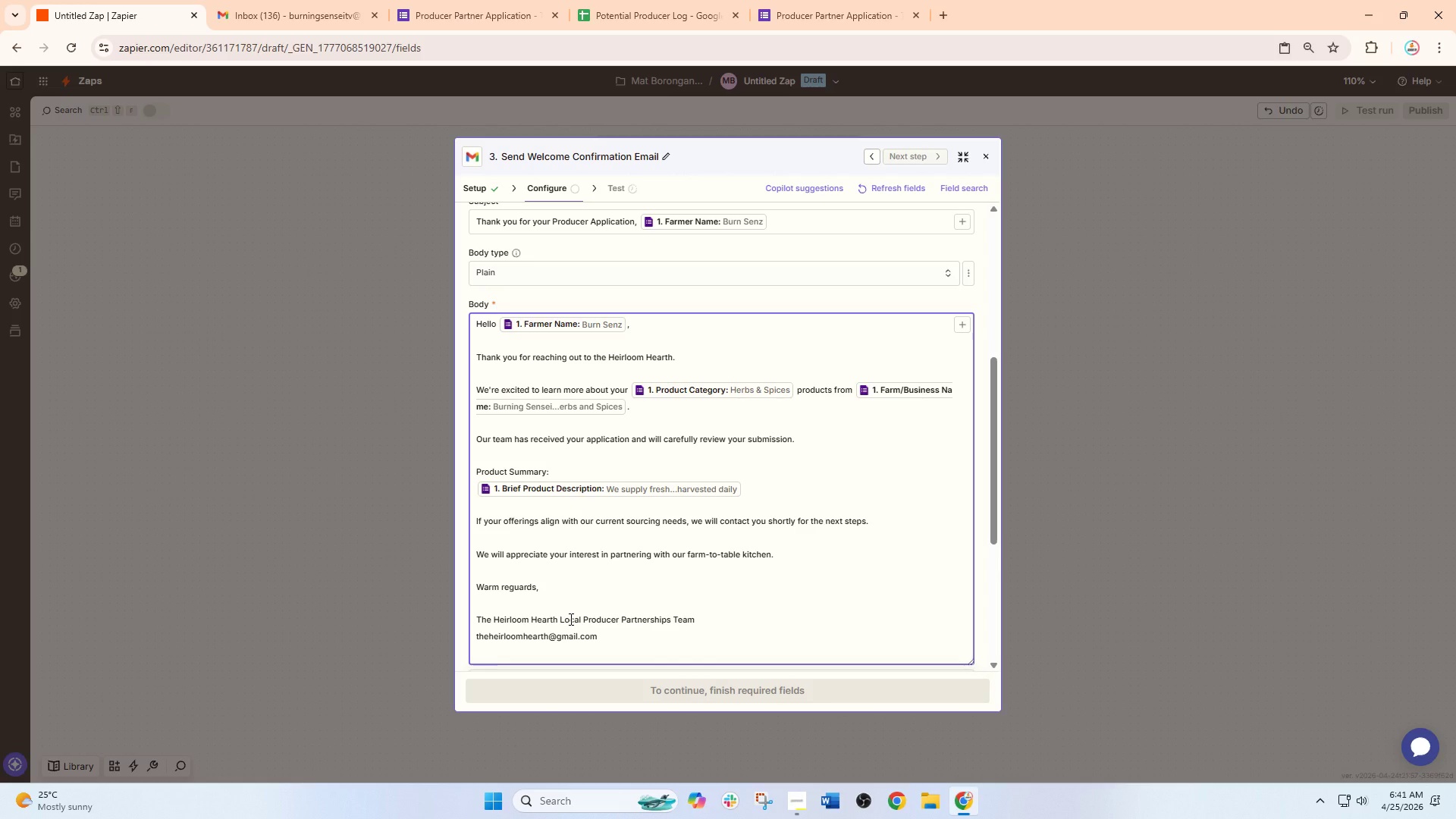 
key(Enter)
 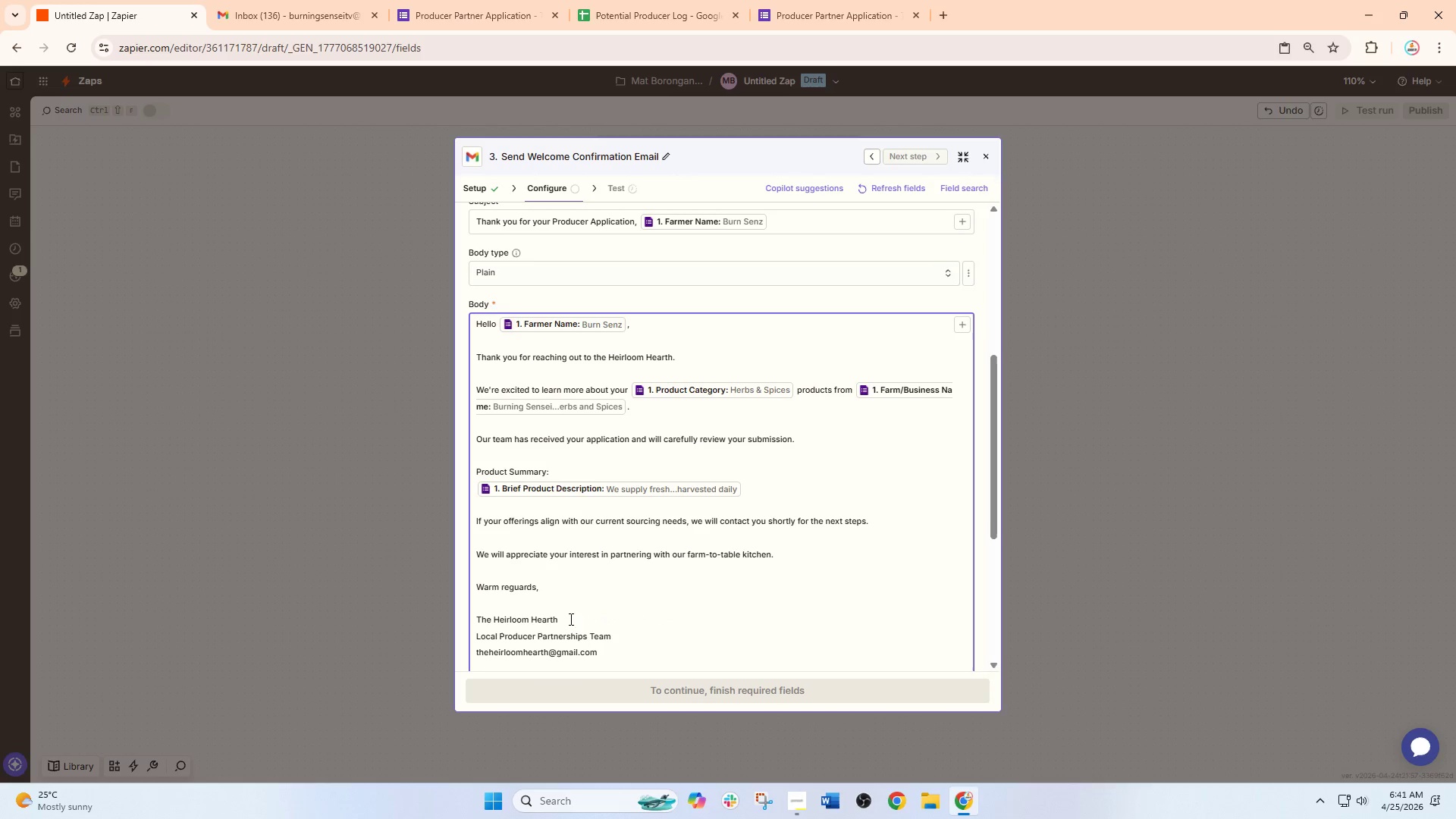 
scroll: coordinate [578, 620], scroll_direction: down, amount: 2.0
 